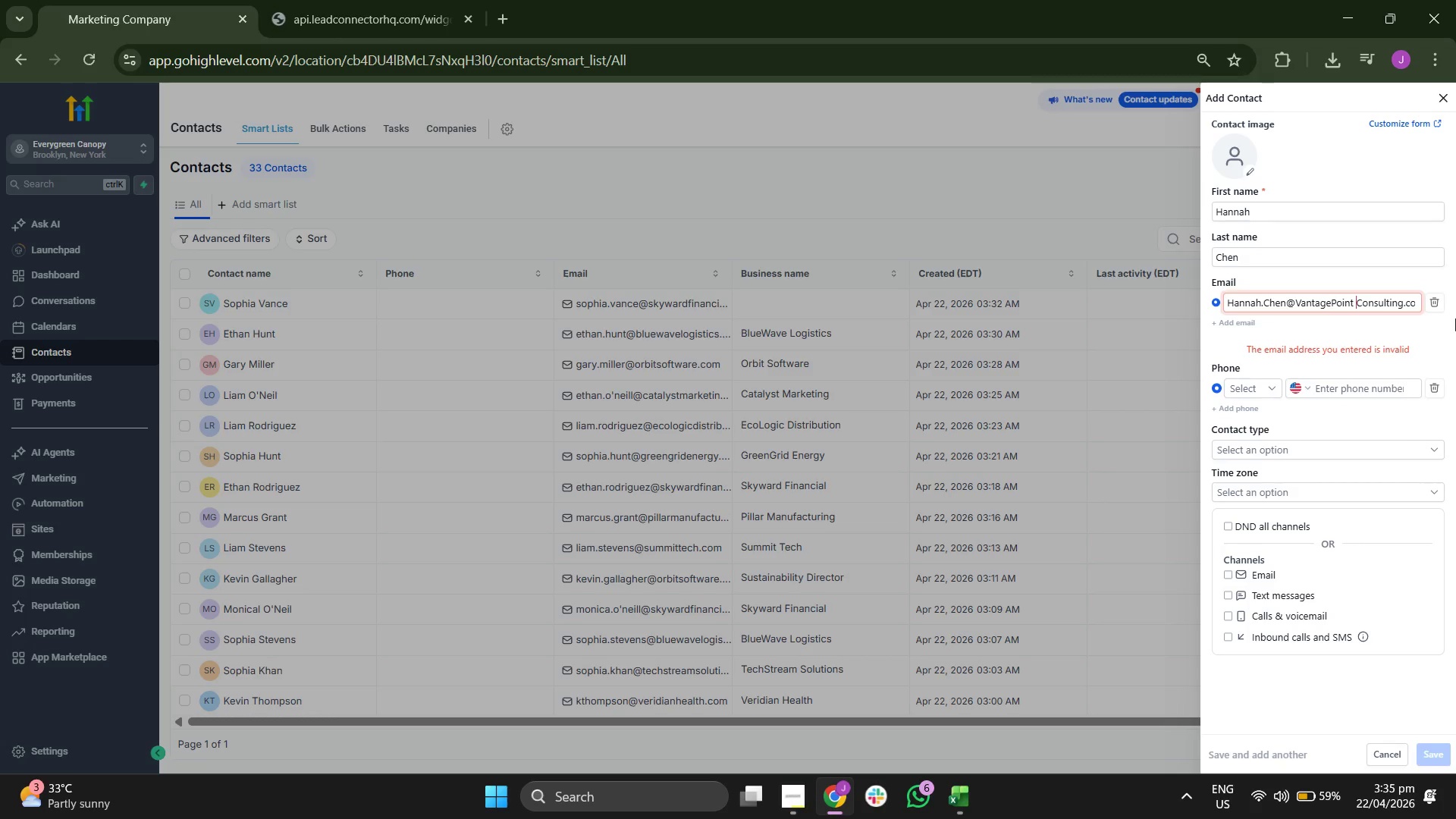 
key(Backspace)
 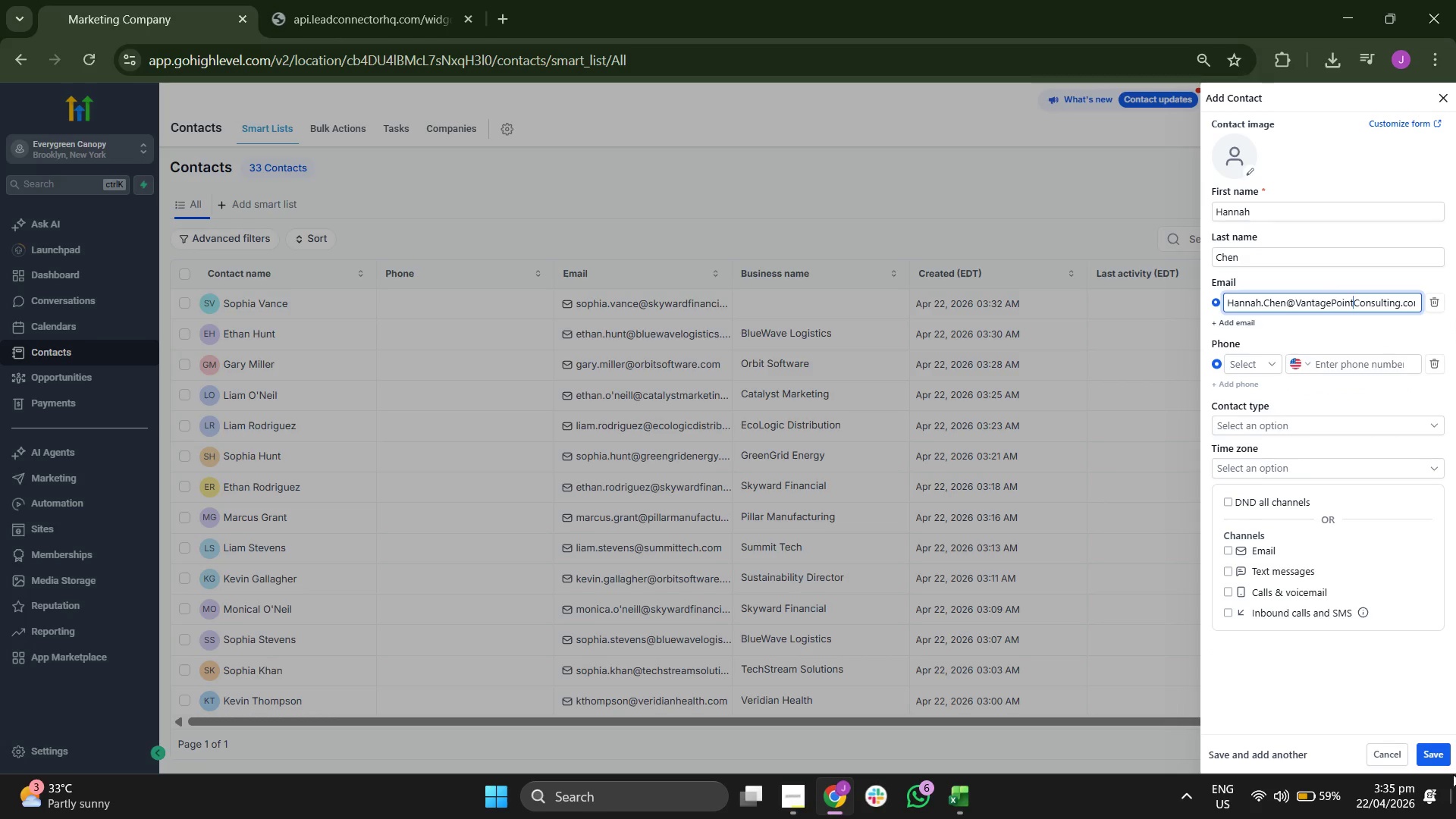 
left_click([1432, 752])
 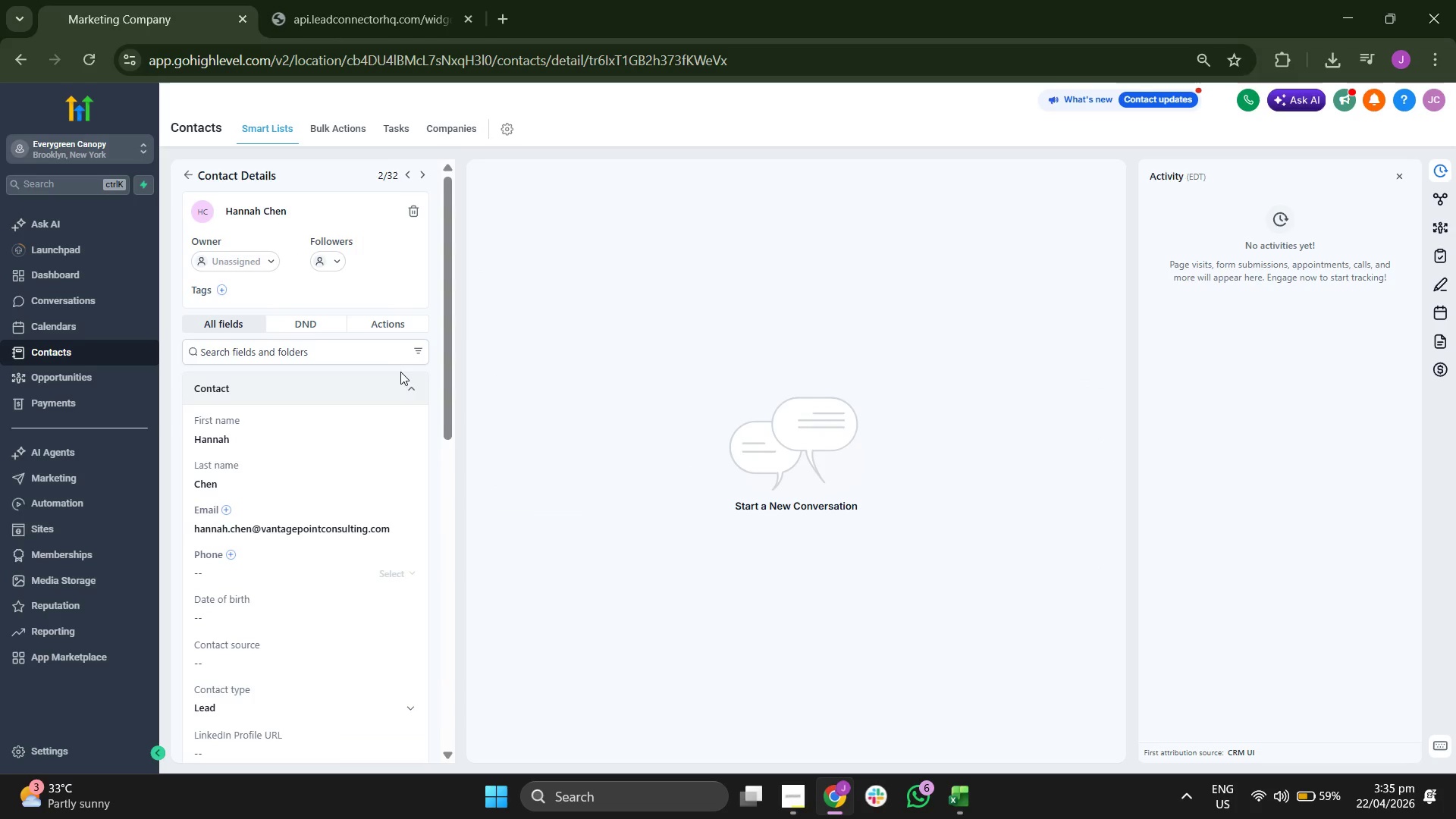 
scroll: coordinate [287, 367], scroll_direction: down, amount: 3.0
 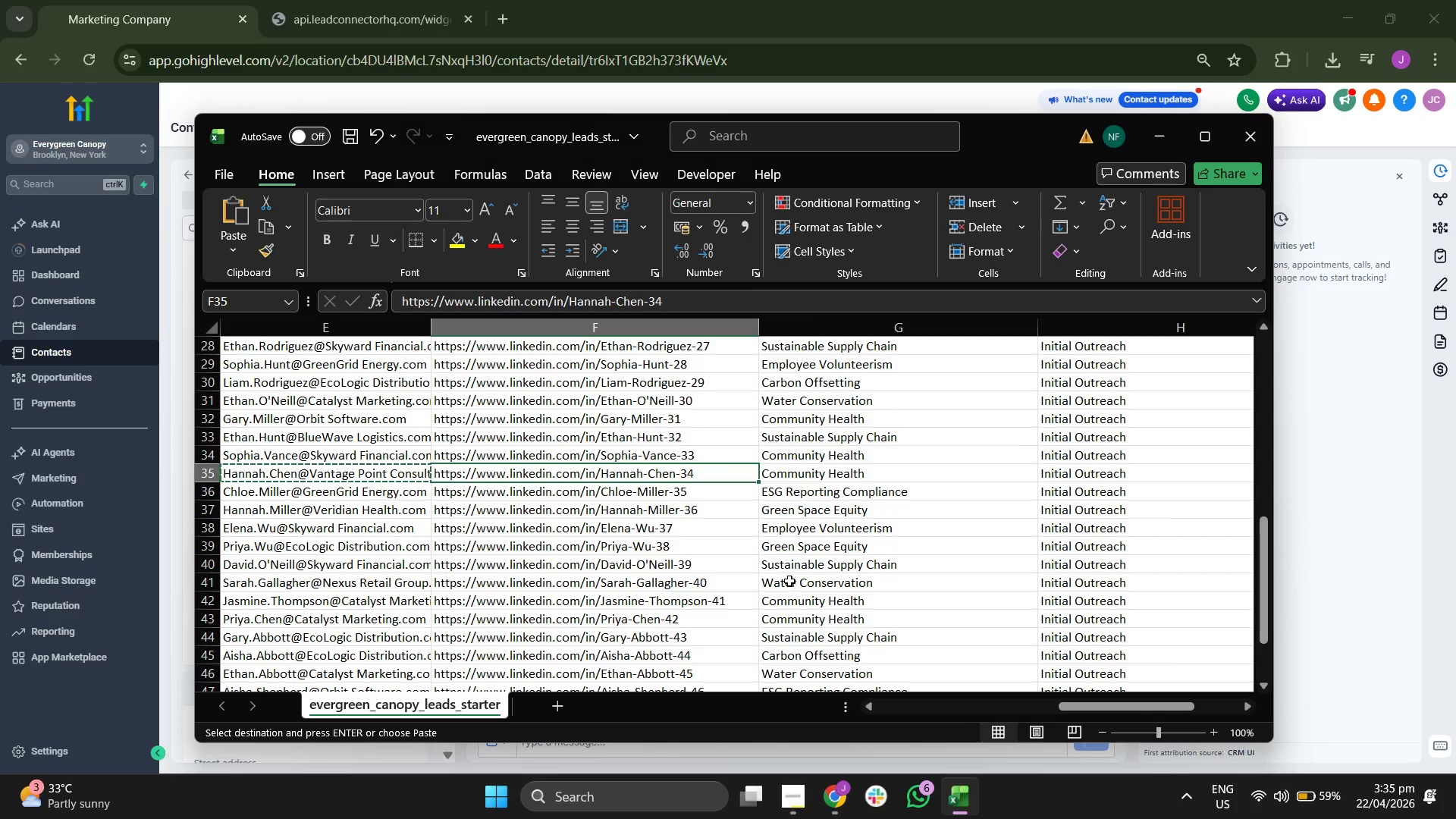 
key(Control+C)
 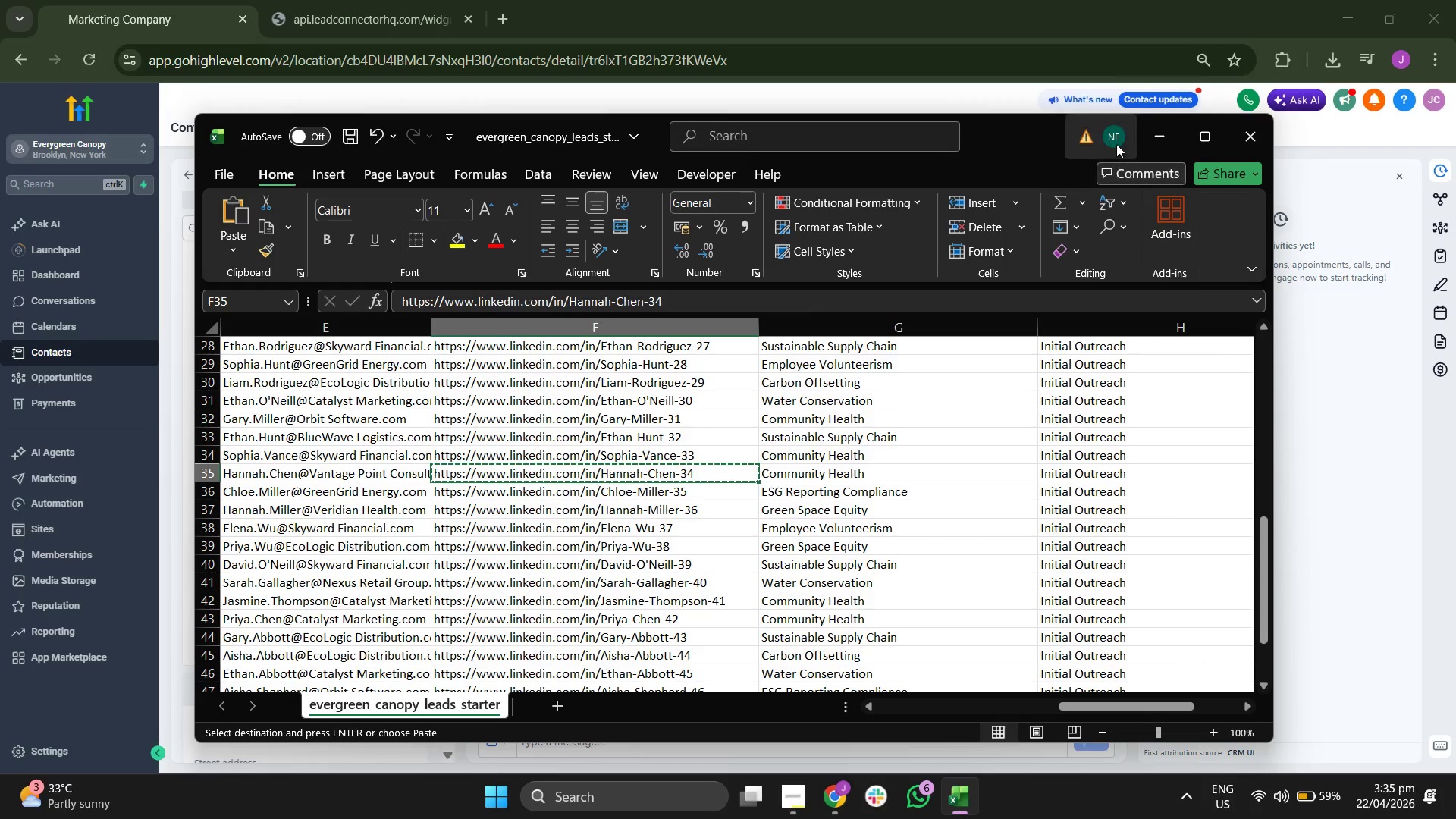 
left_click([1148, 132])
 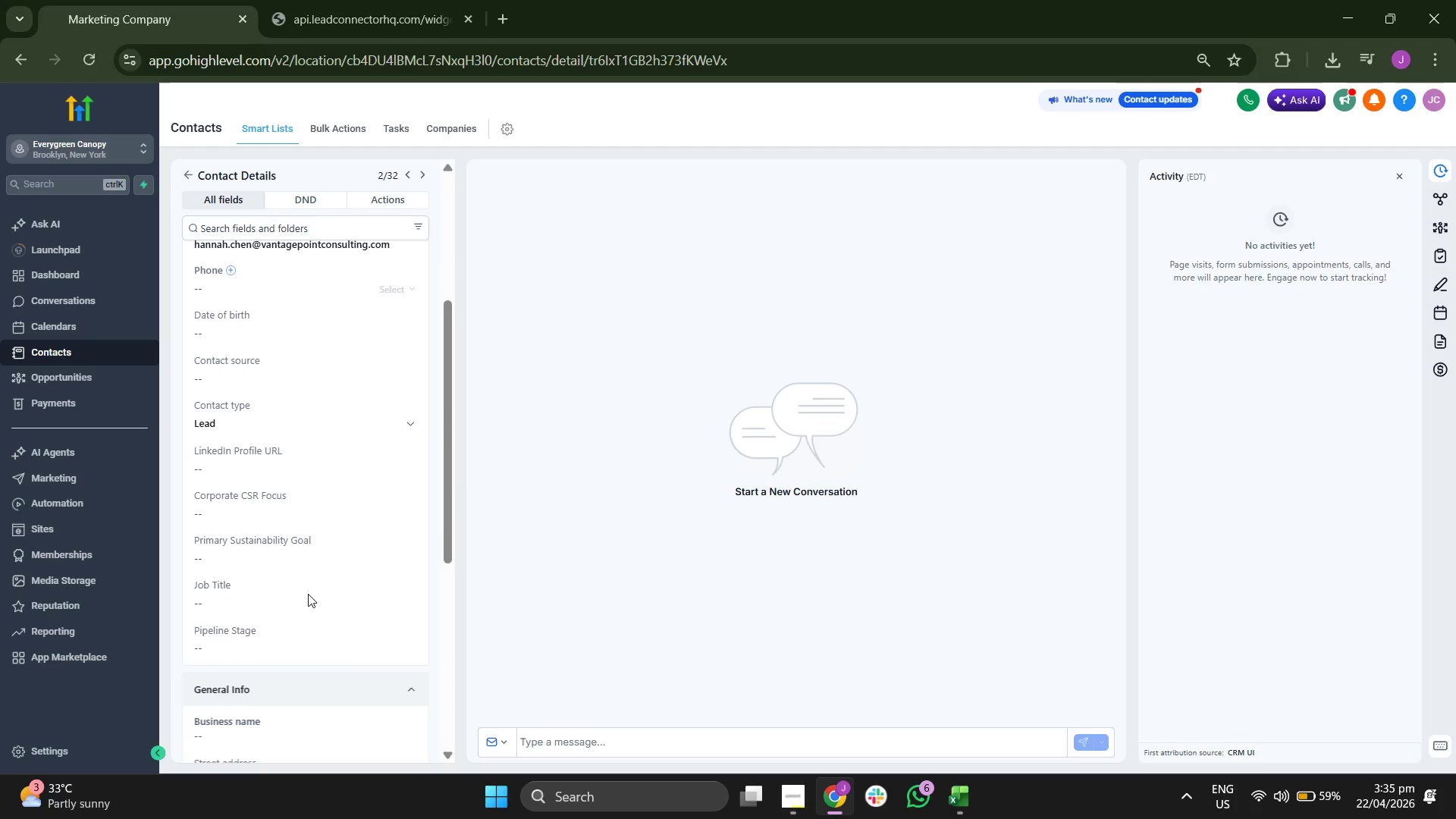 
scroll: coordinate [315, 585], scroll_direction: down, amount: 1.0
 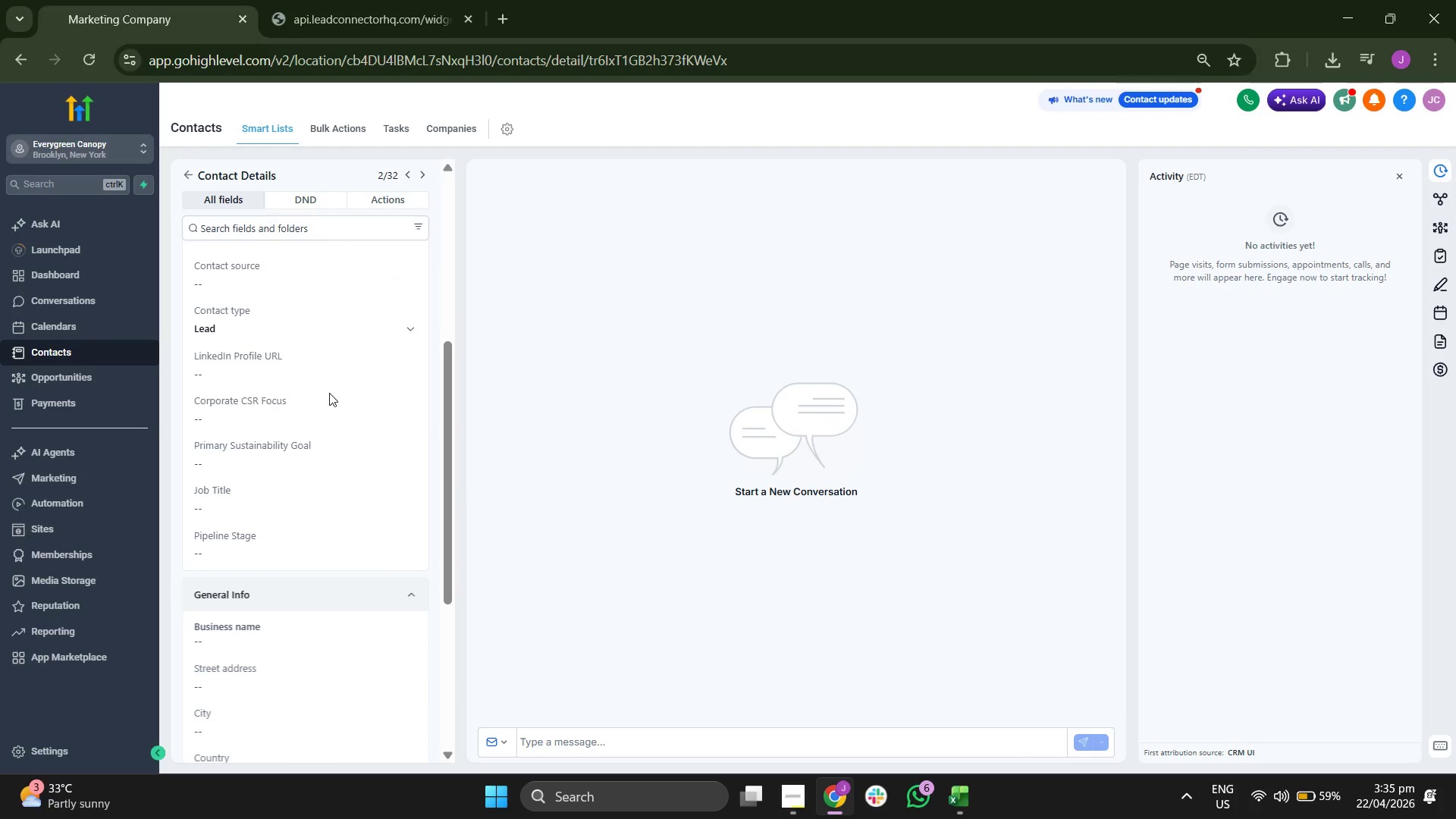 
left_click([343, 378])
 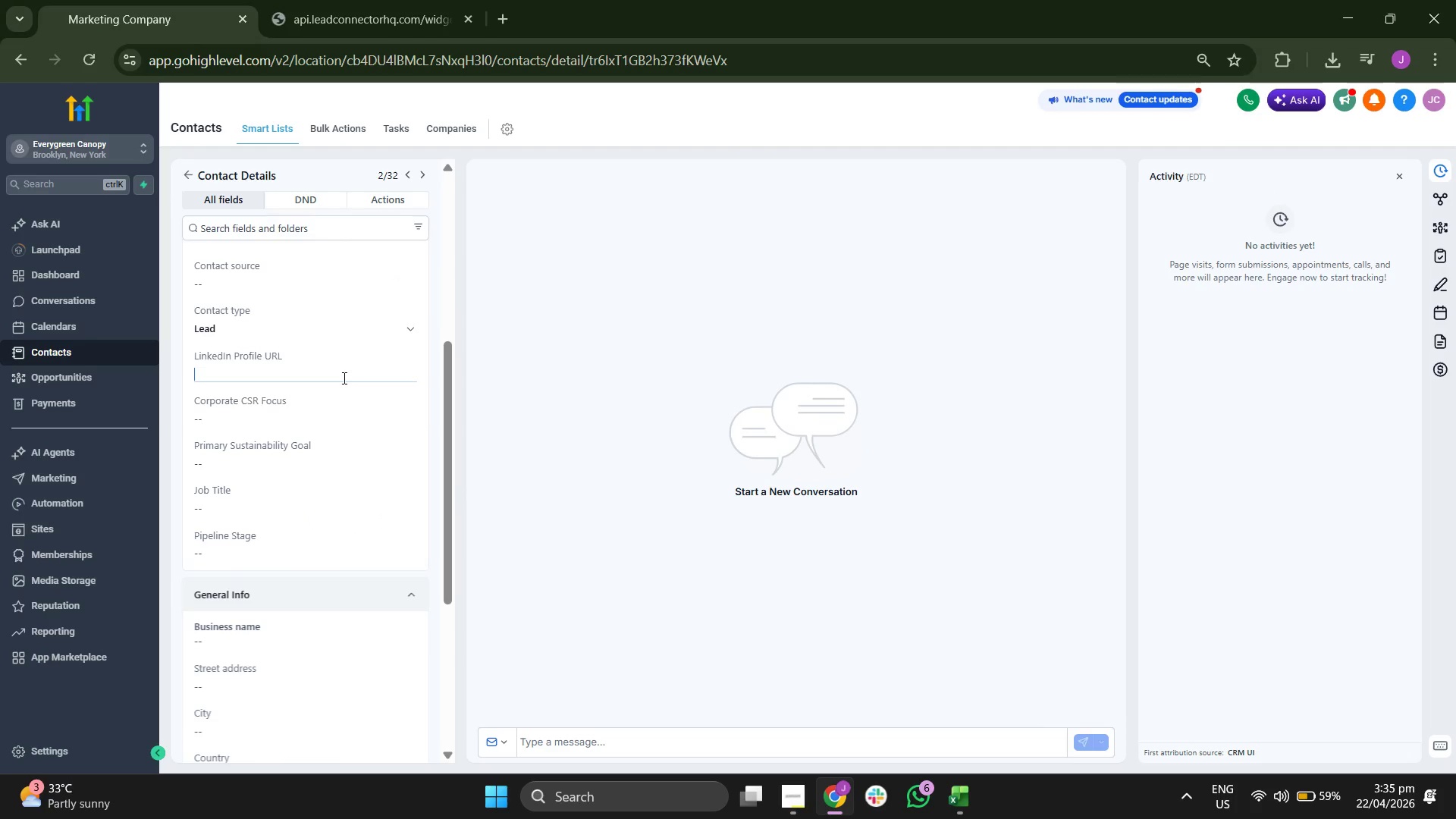 
key(Control+V)
 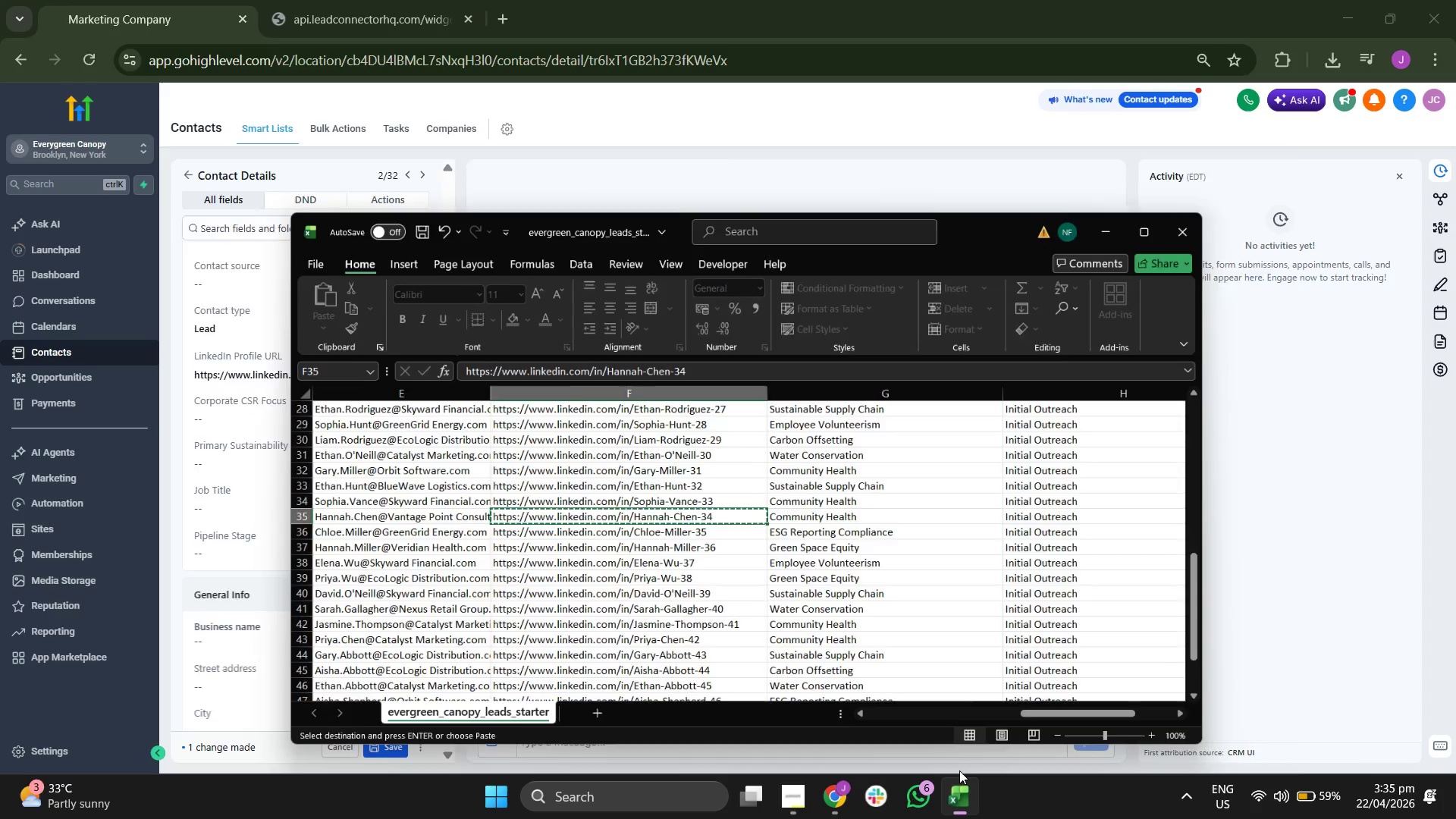 
key(ArrowRight)
 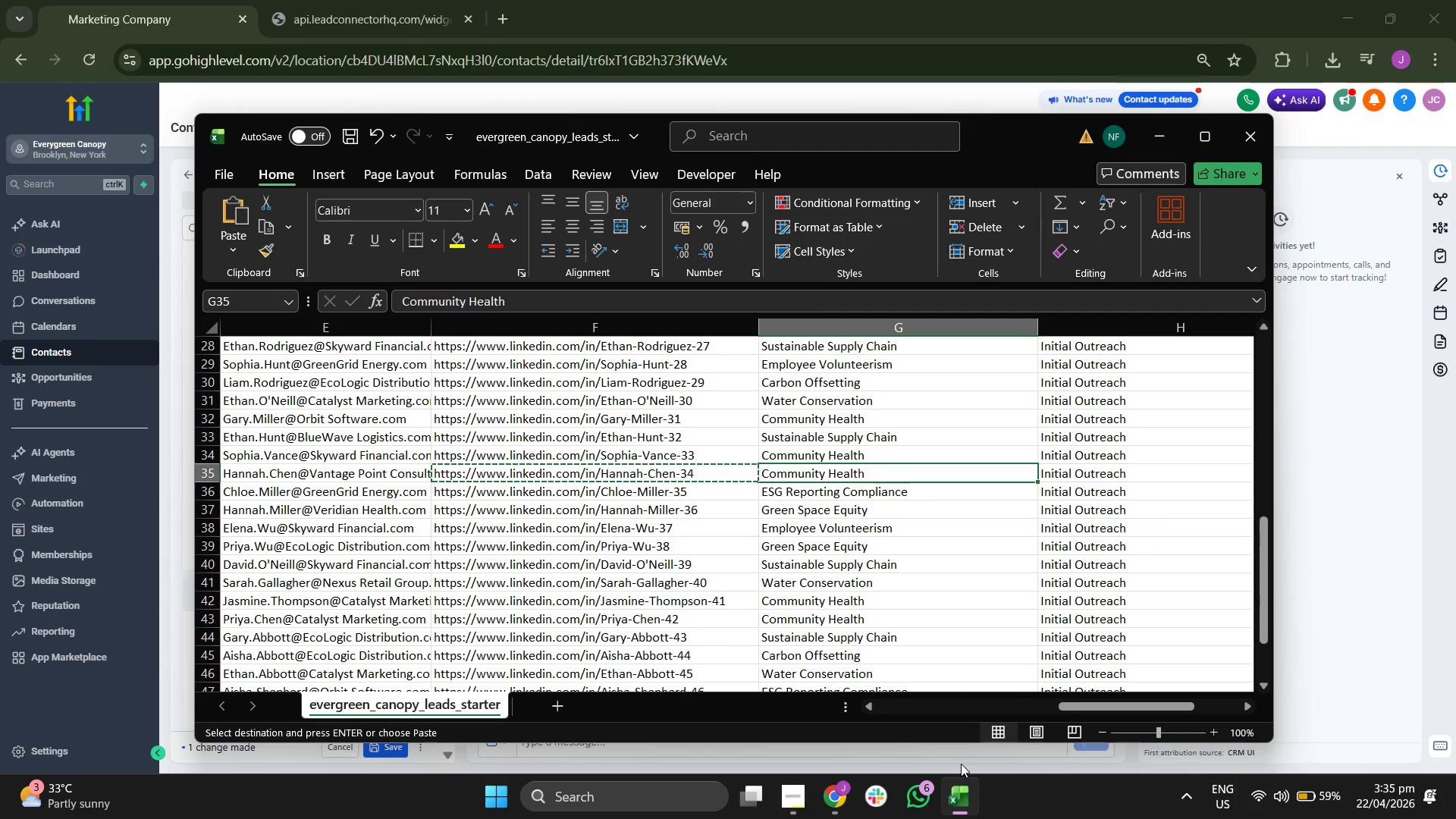 
key(Control+ControlLeft)
 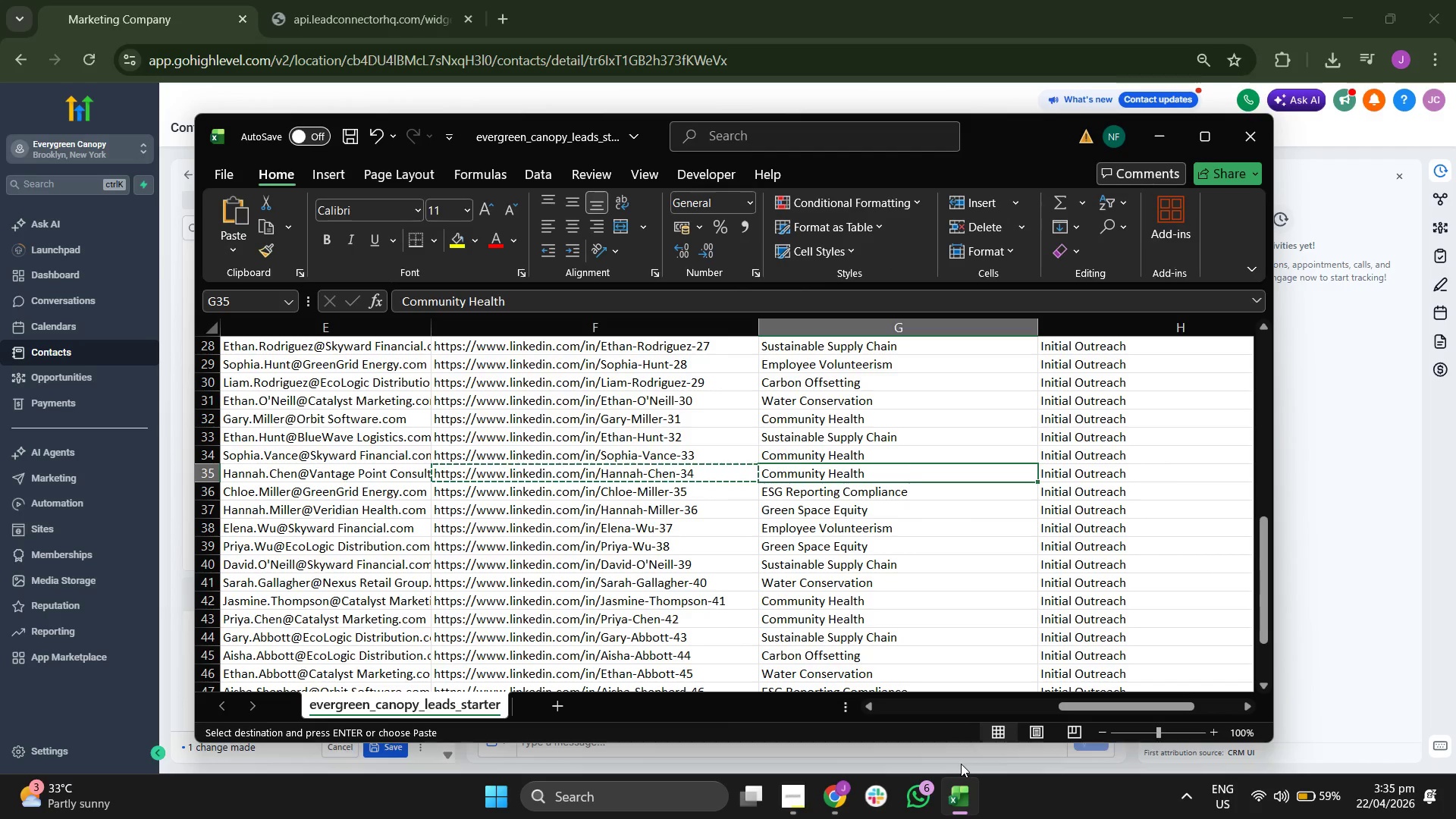 
key(Control+C)
 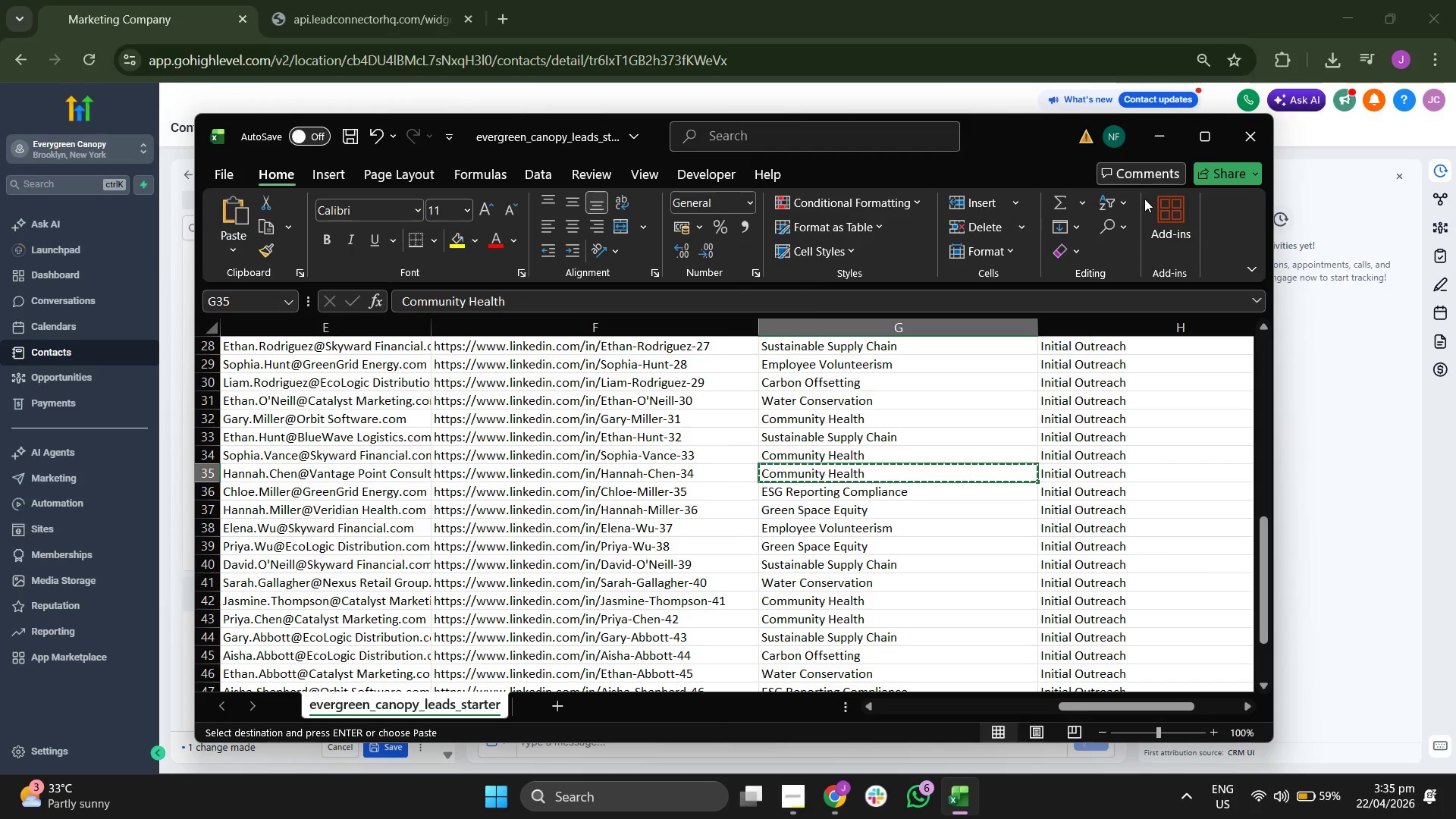 
left_click([1156, 140])
 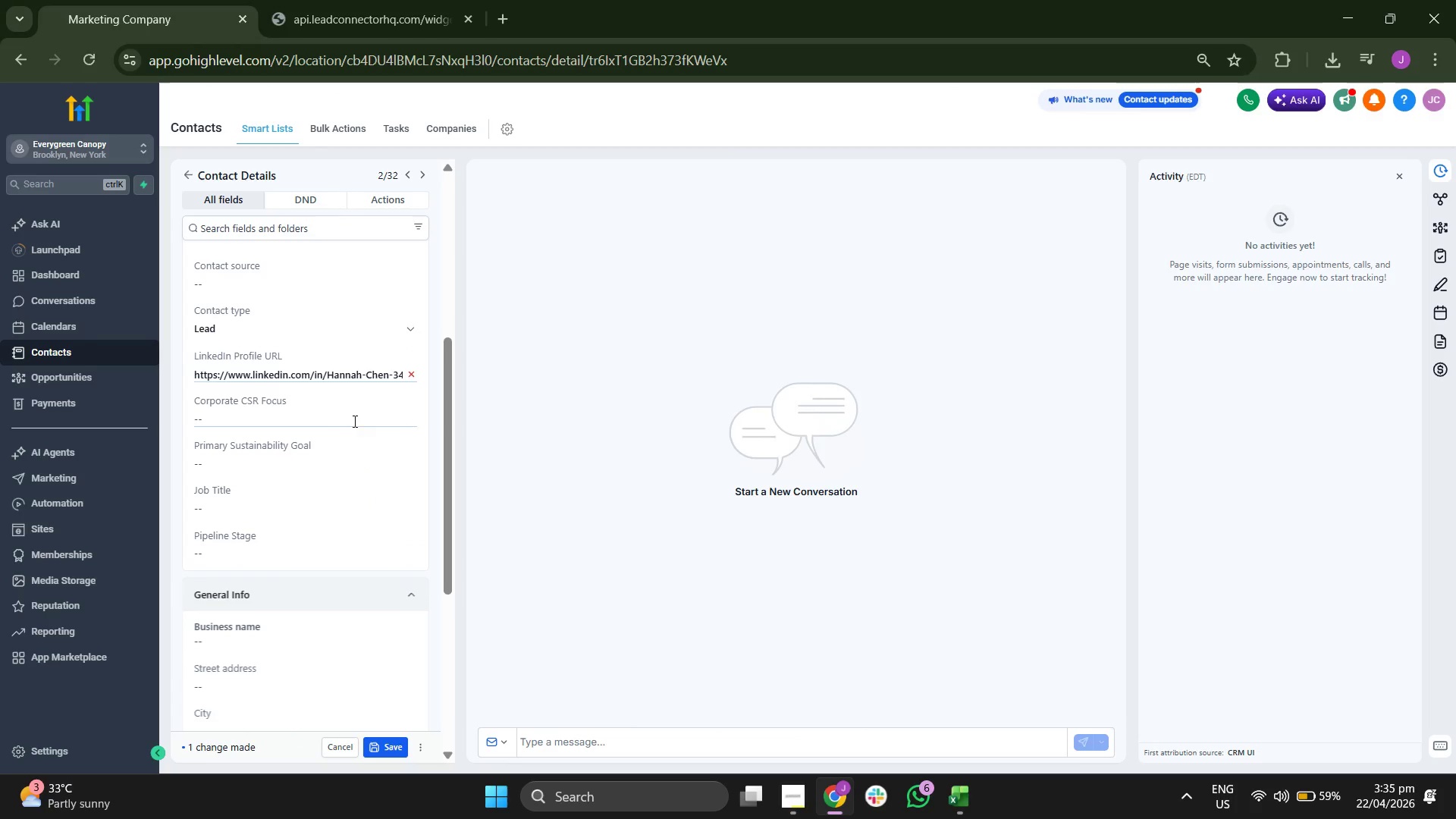 
left_click([335, 415])
 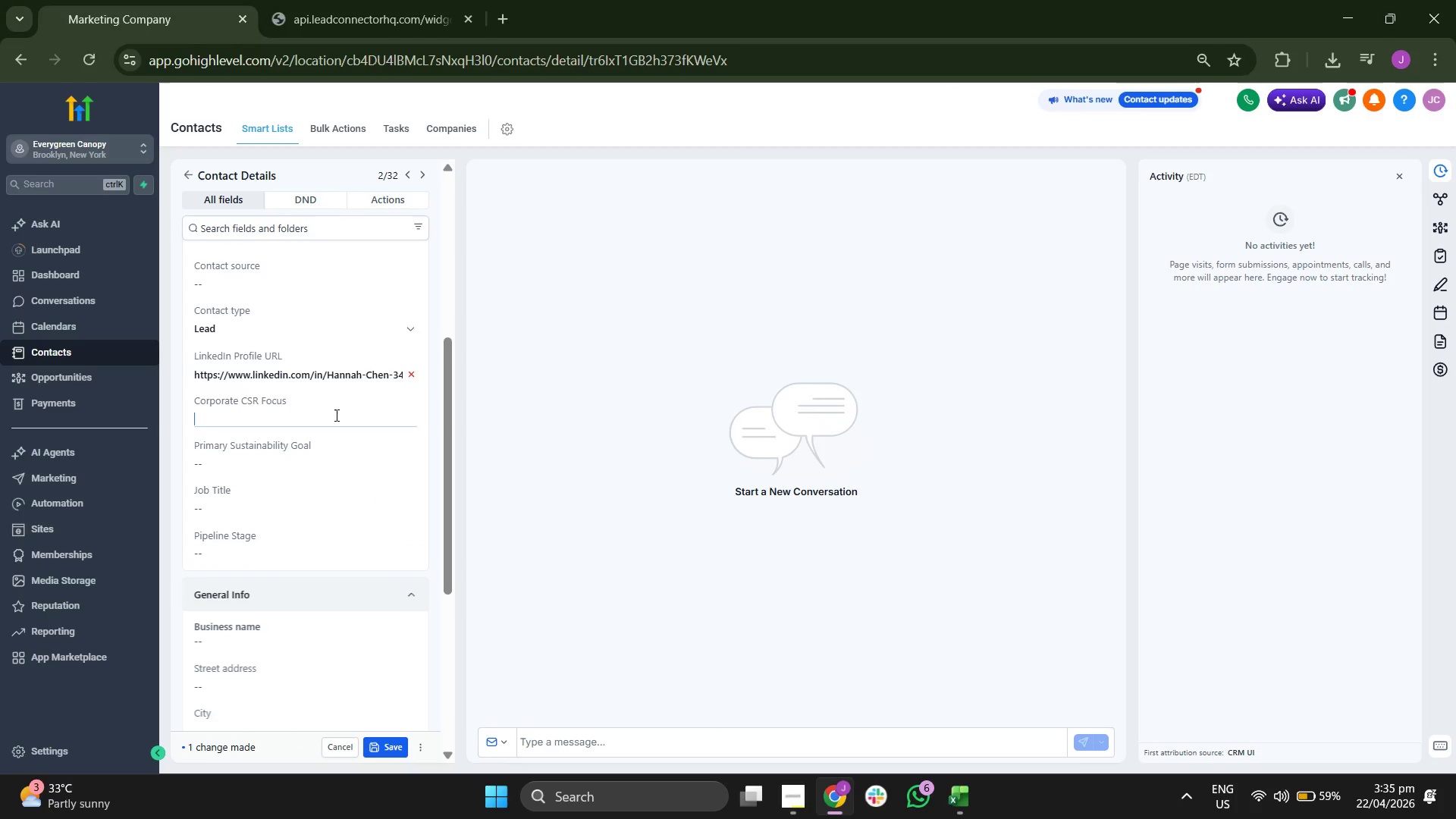 
key(Control+ControlLeft)
 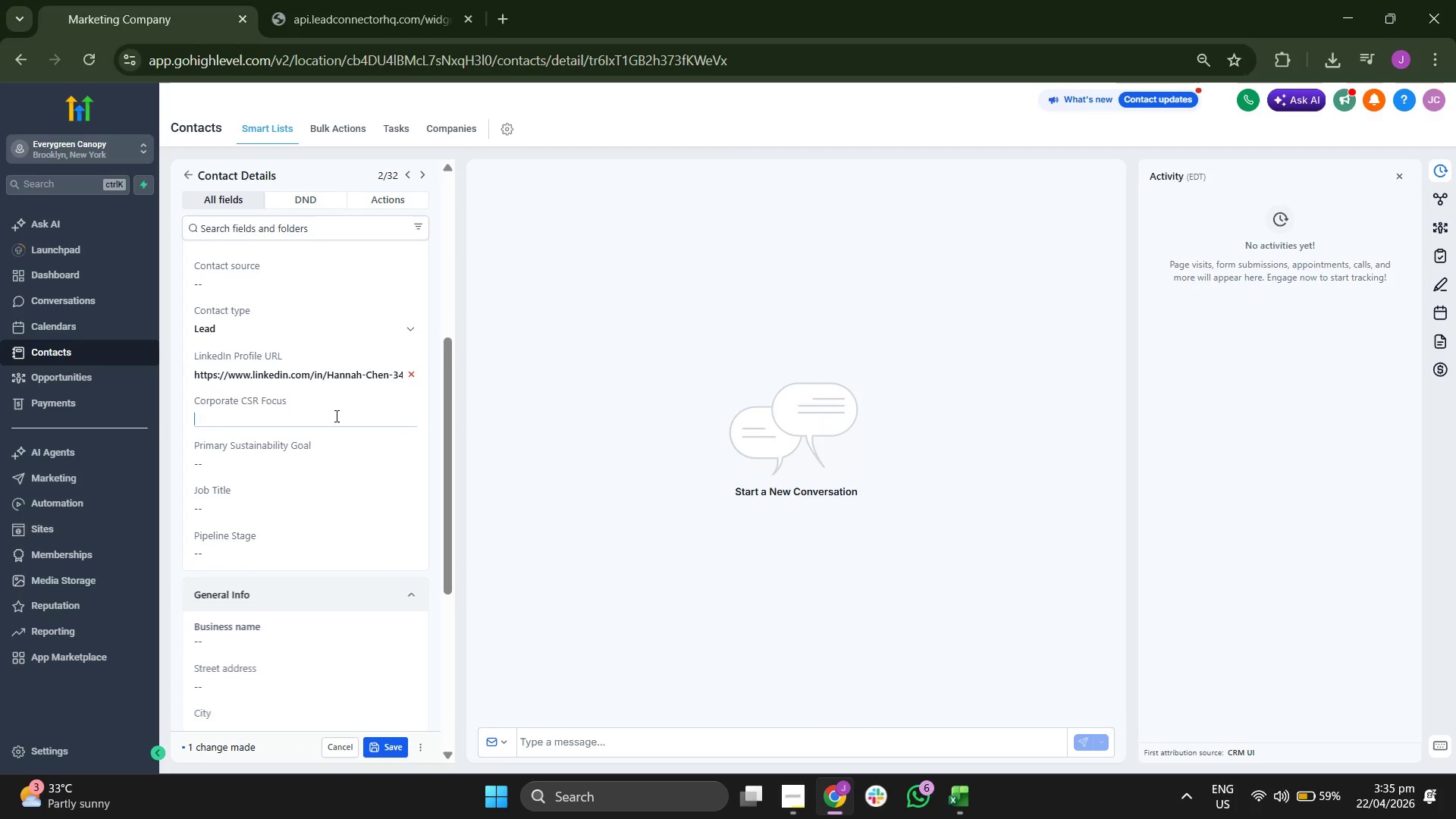 
key(Control+V)
 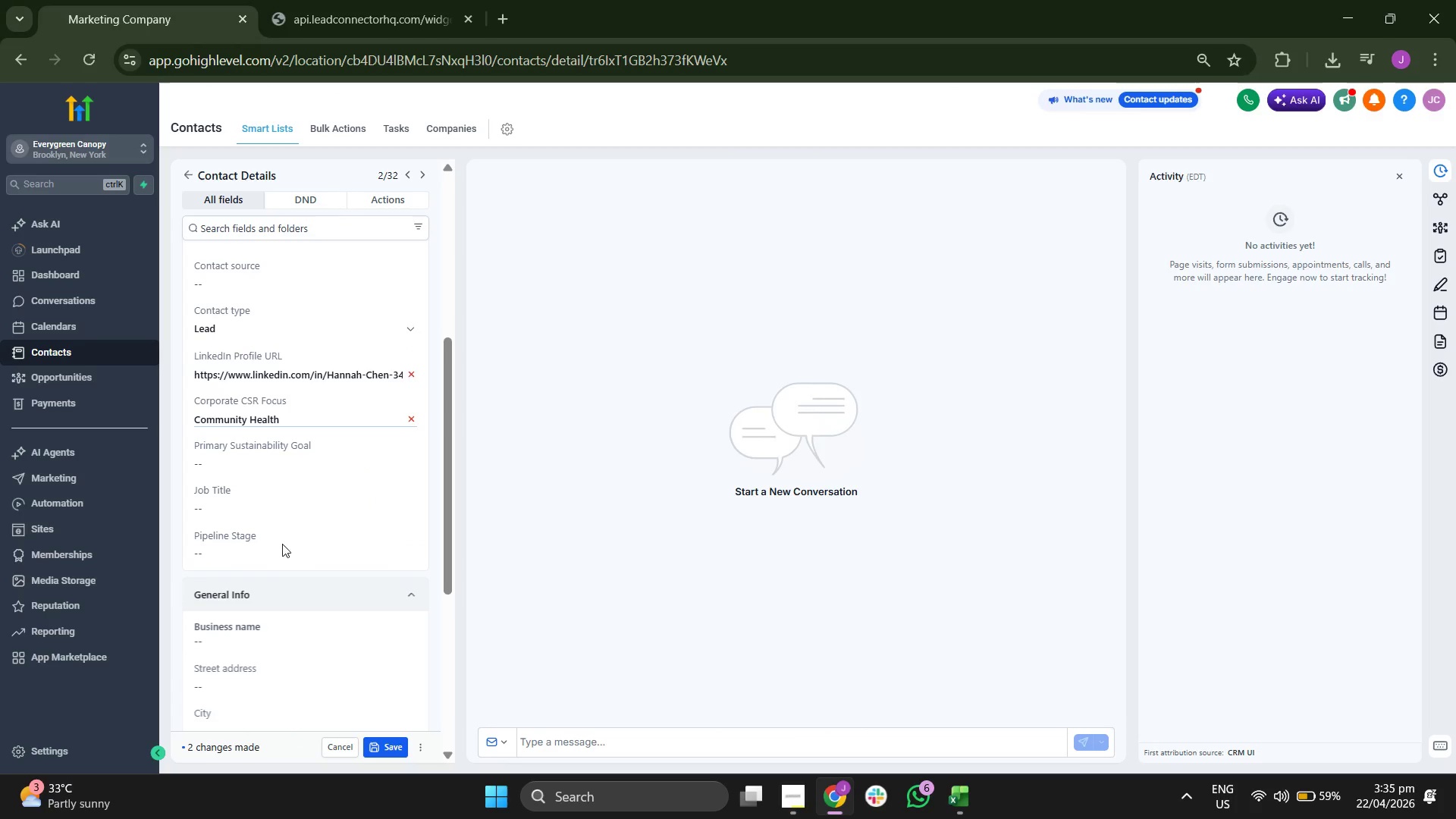 
left_click([279, 553])
 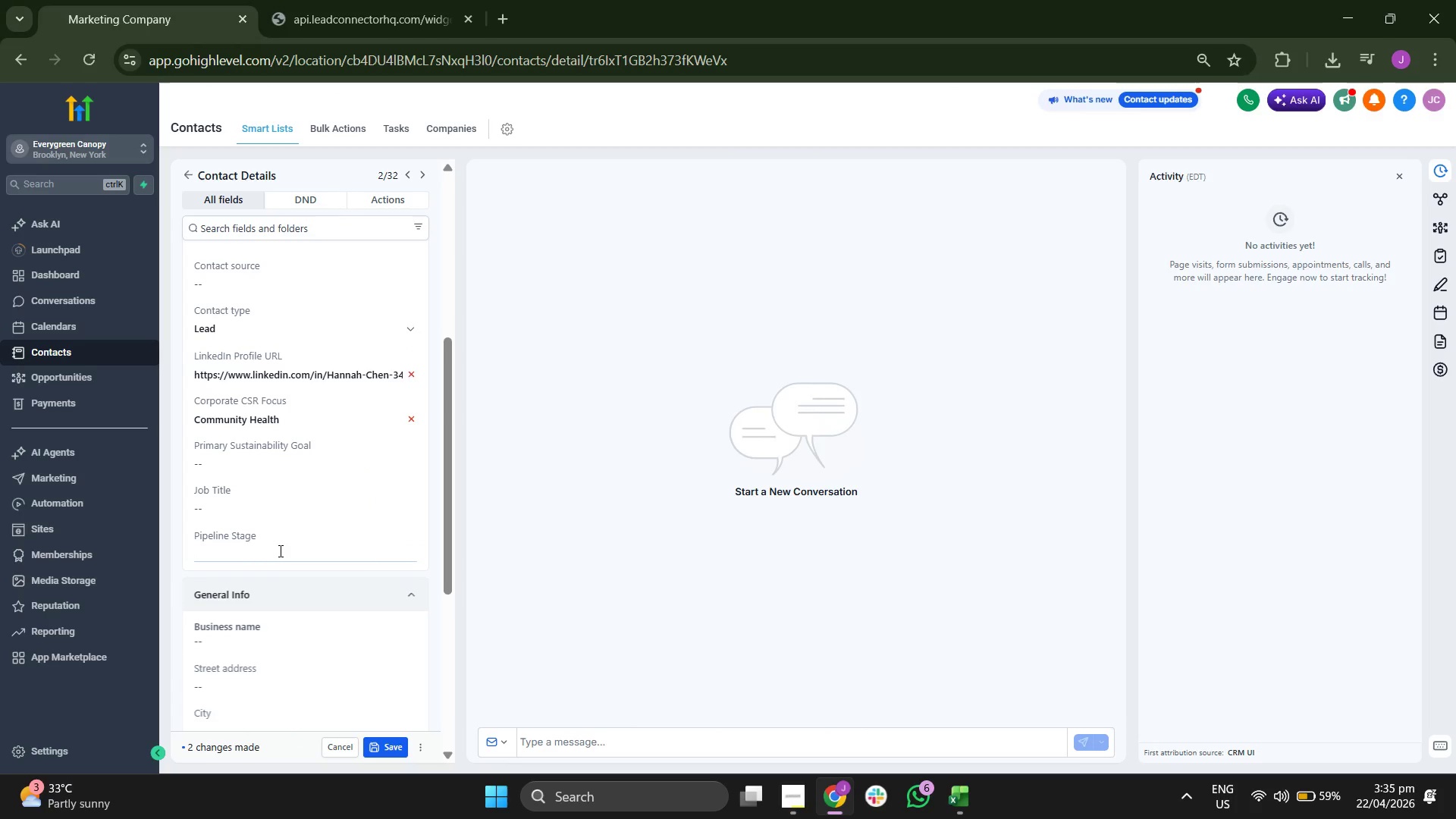 
type(Initial Outreach)
 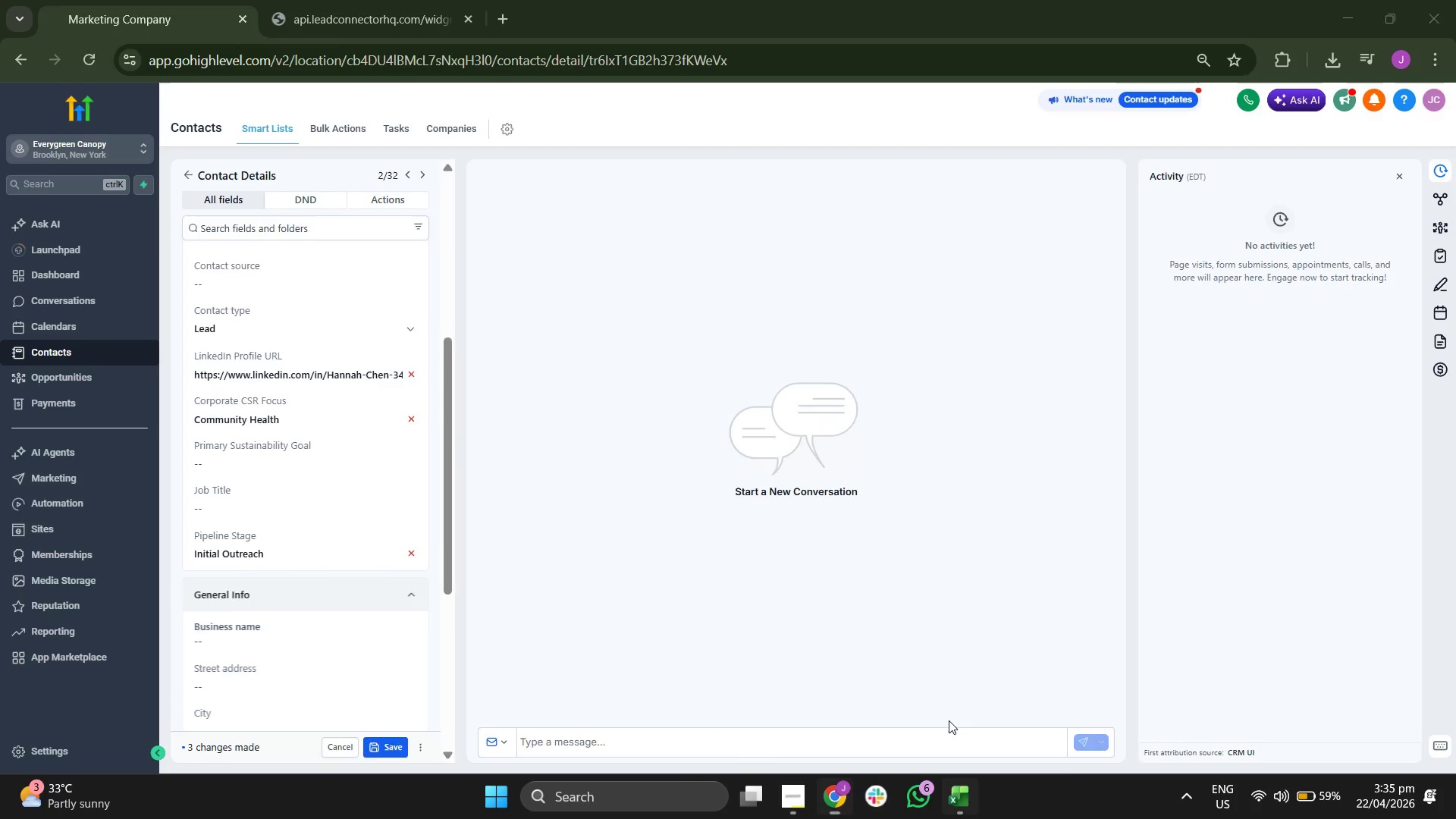 
key(ArrowLeft)
 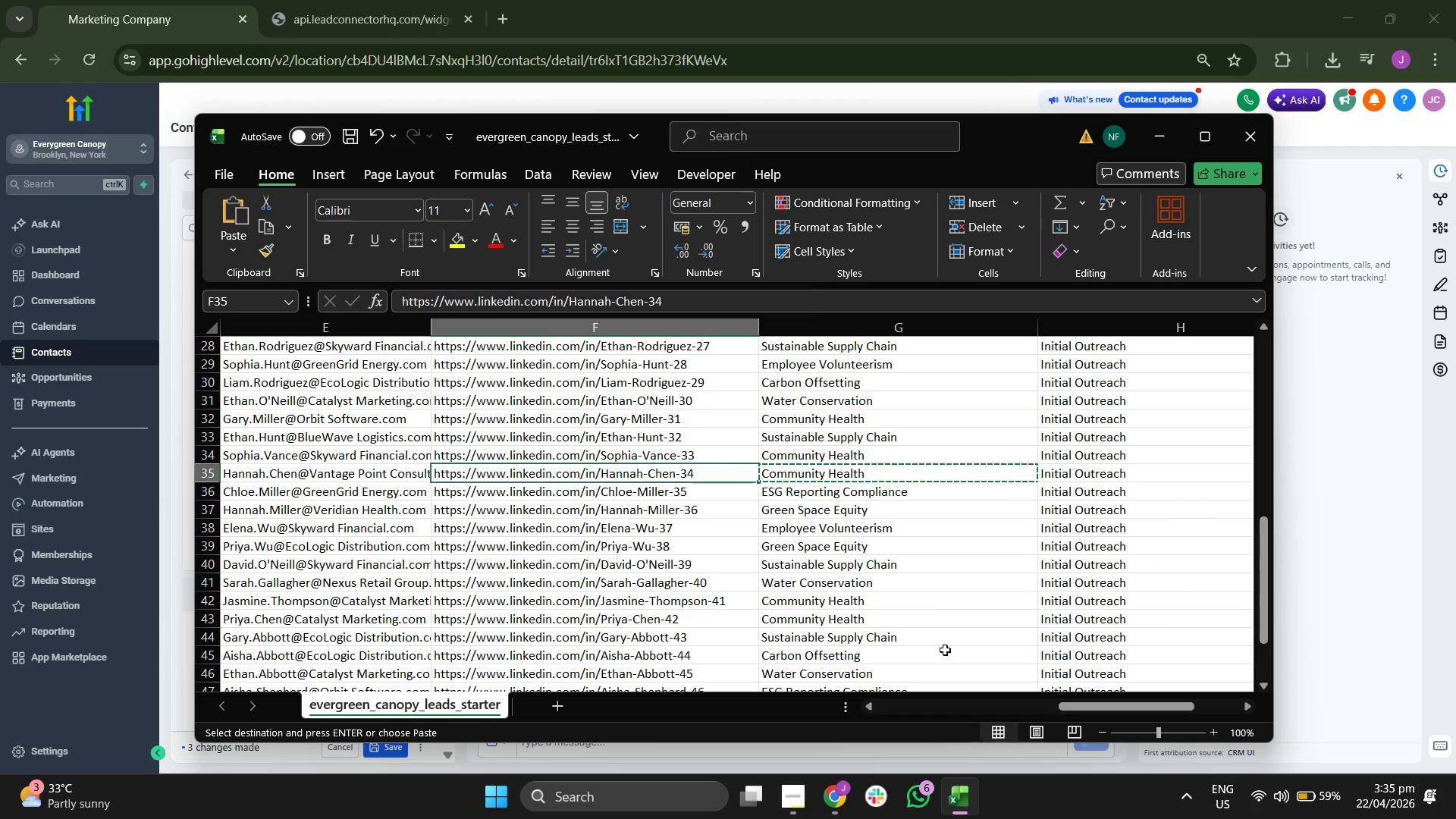 
key(ArrowLeft)
 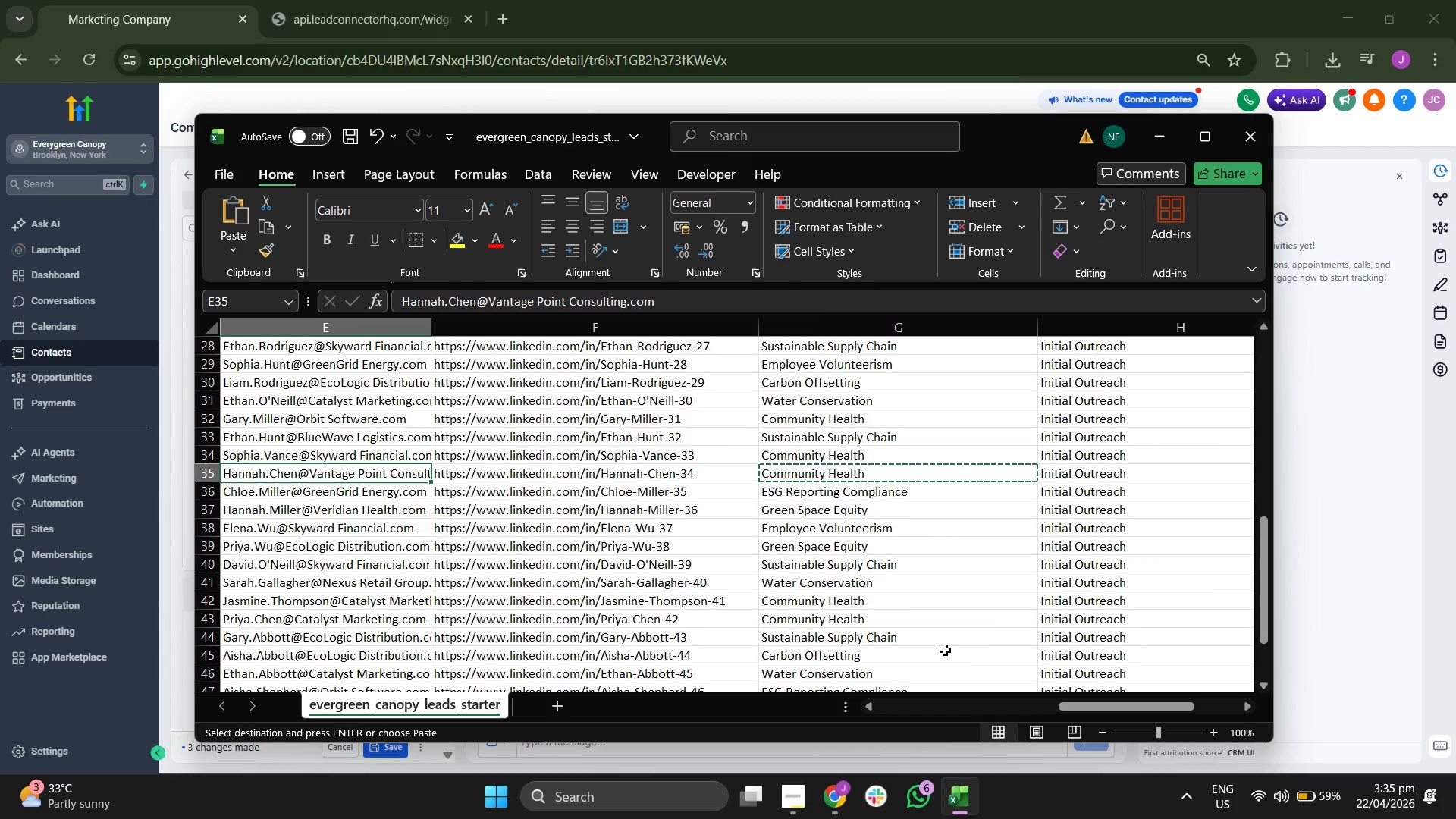 
key(ArrowLeft)
 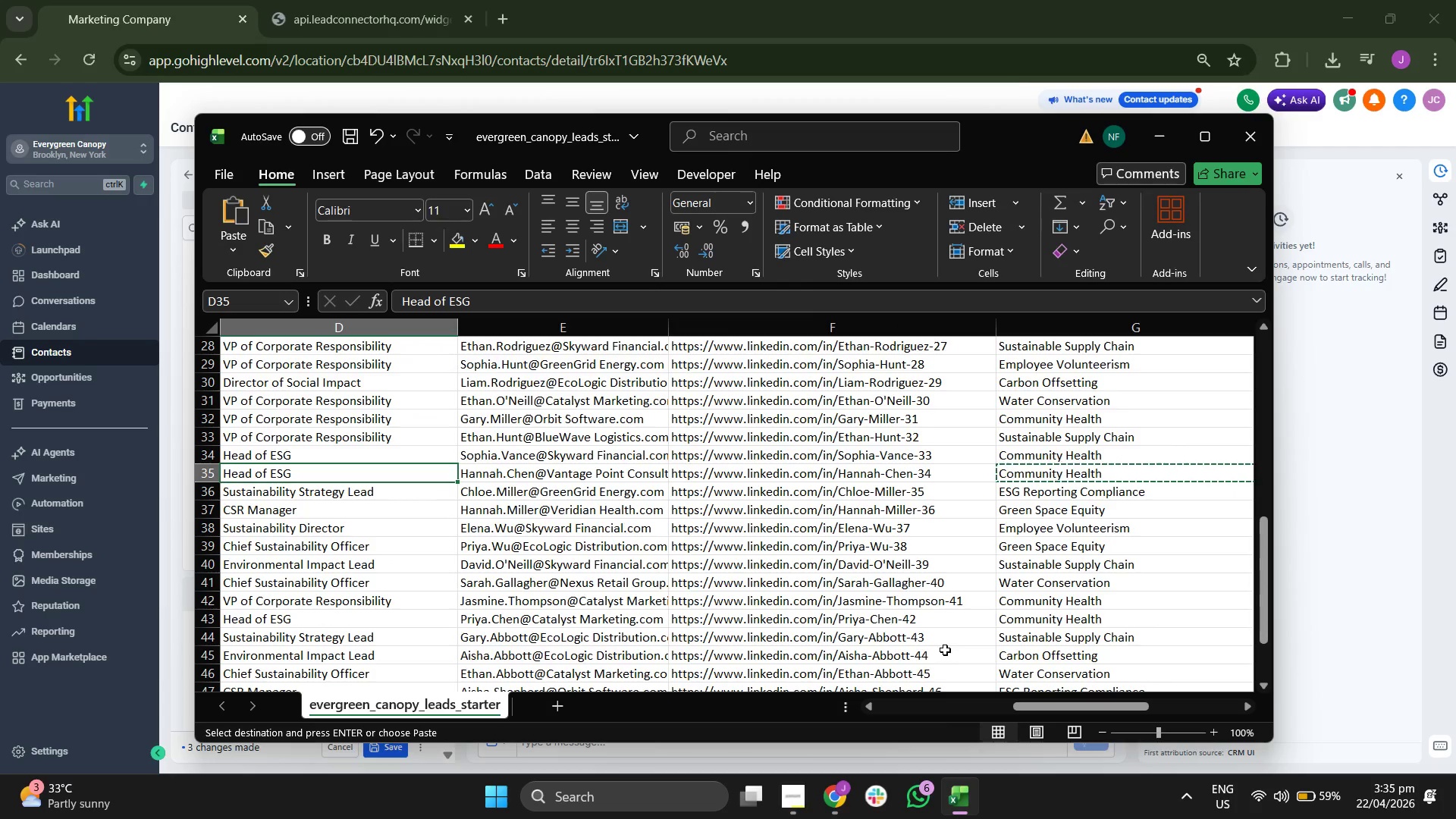 
key(Control+ControlLeft)
 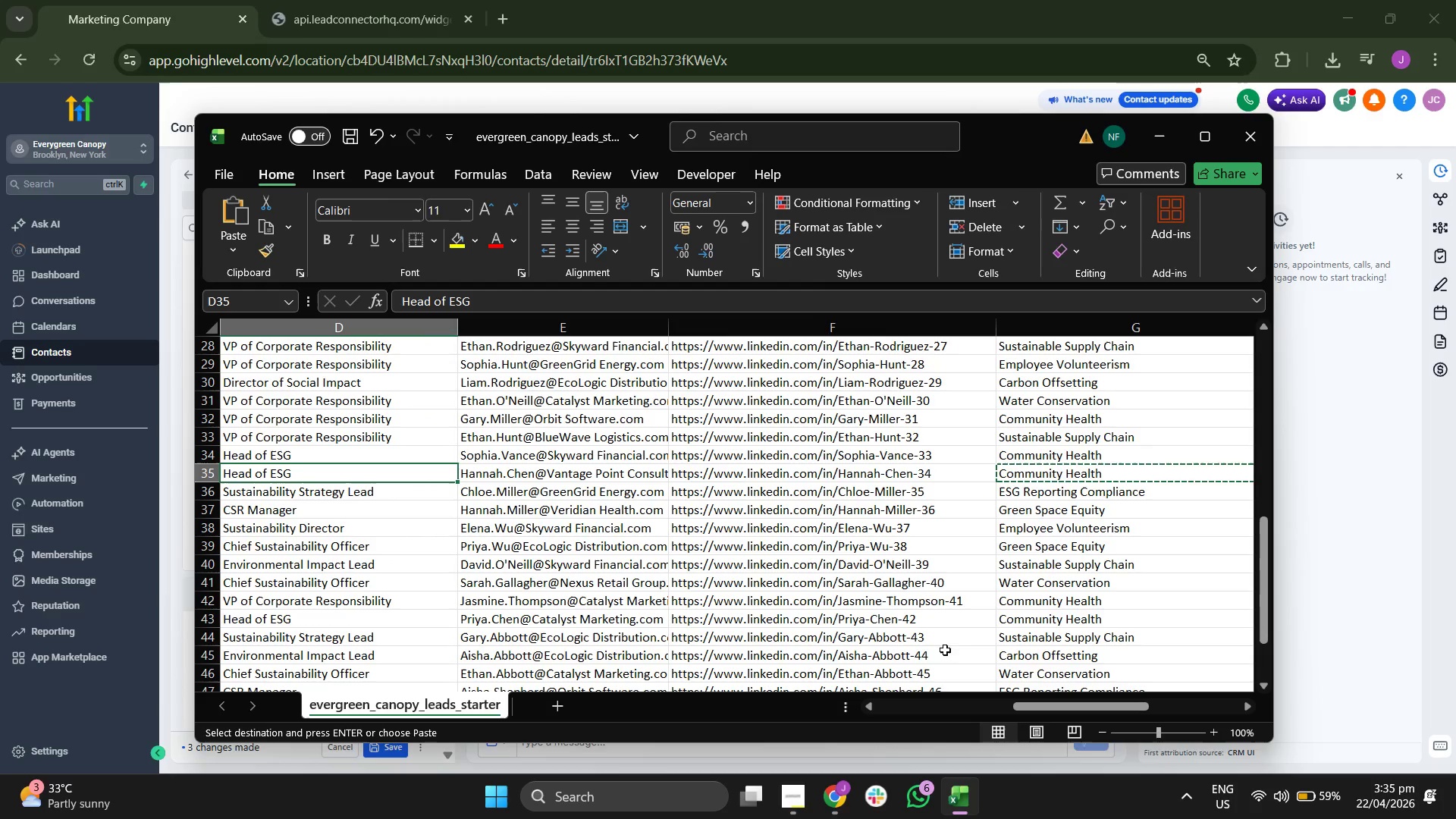 
key(Control+C)
 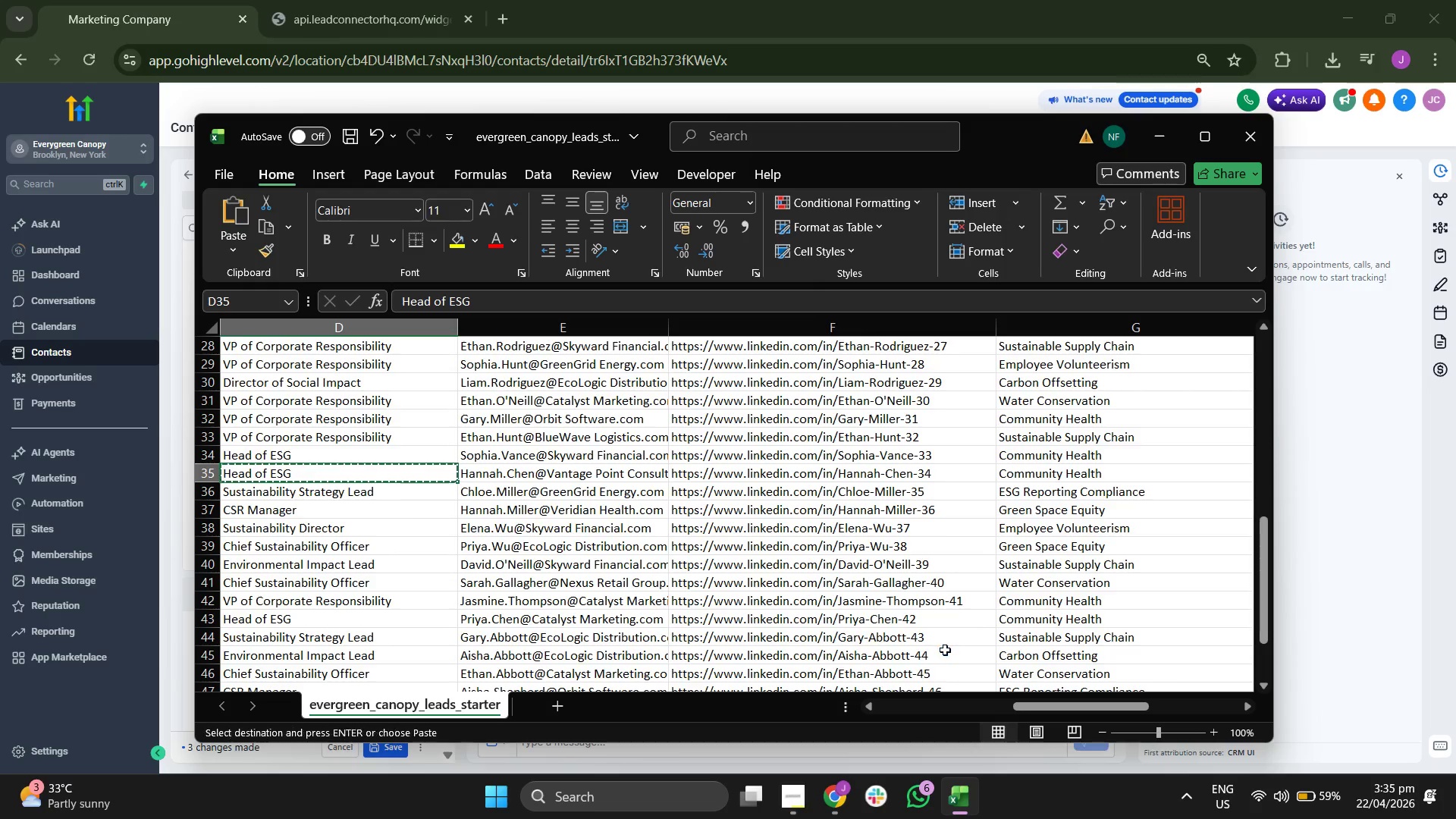 
key(ArrowLeft)
 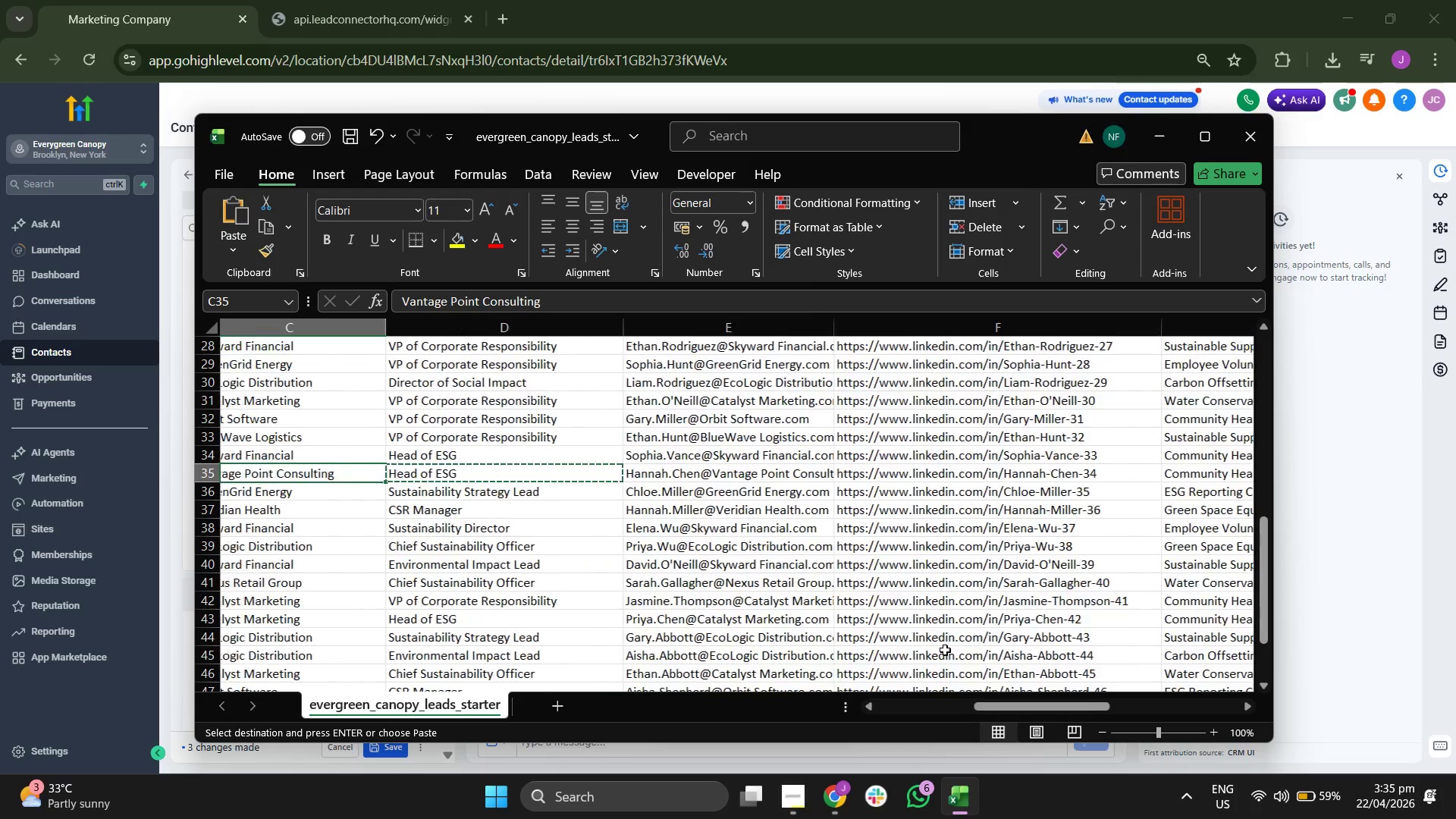 
key(ArrowLeft)
 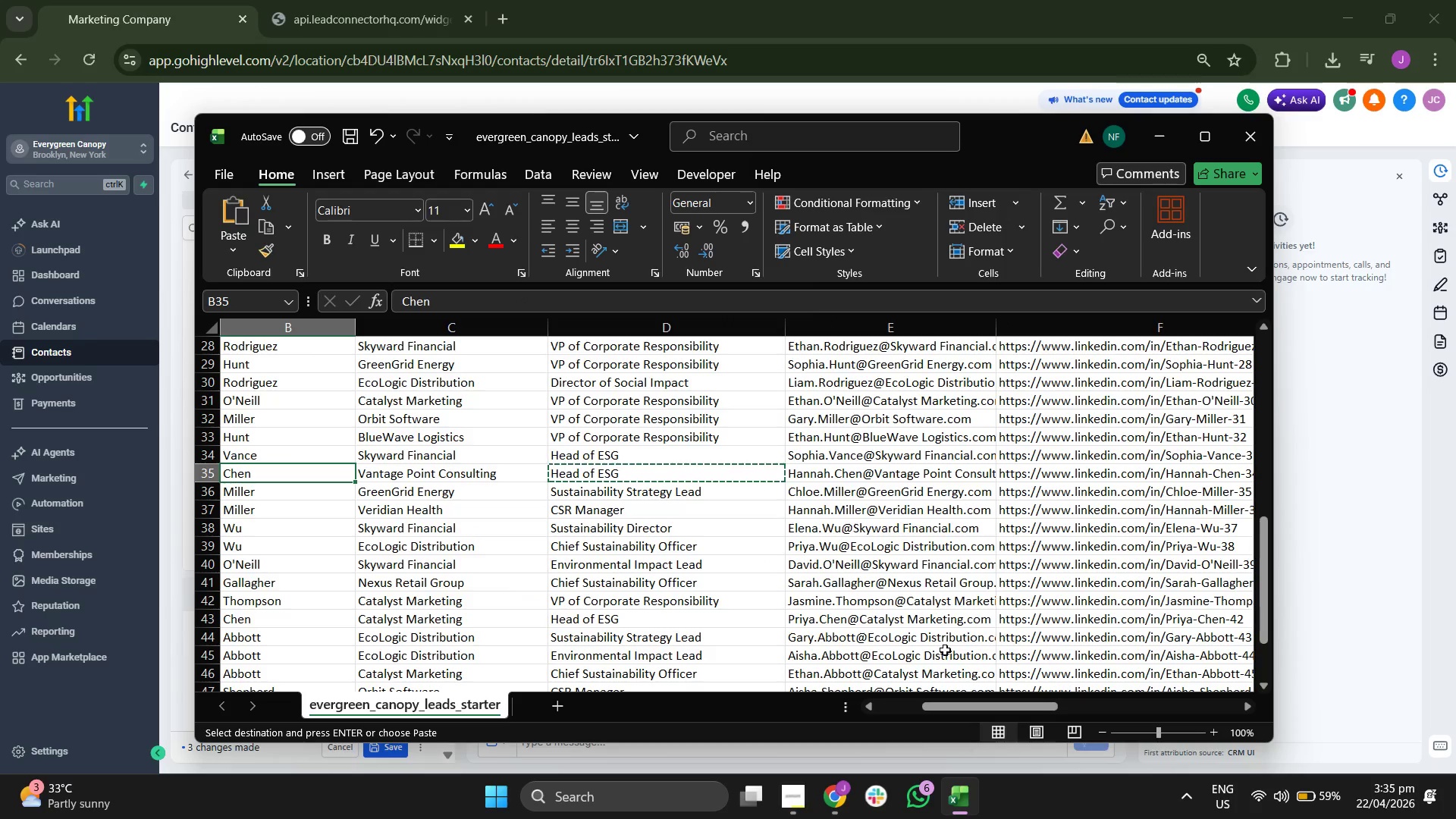 
key(ArrowRight)
 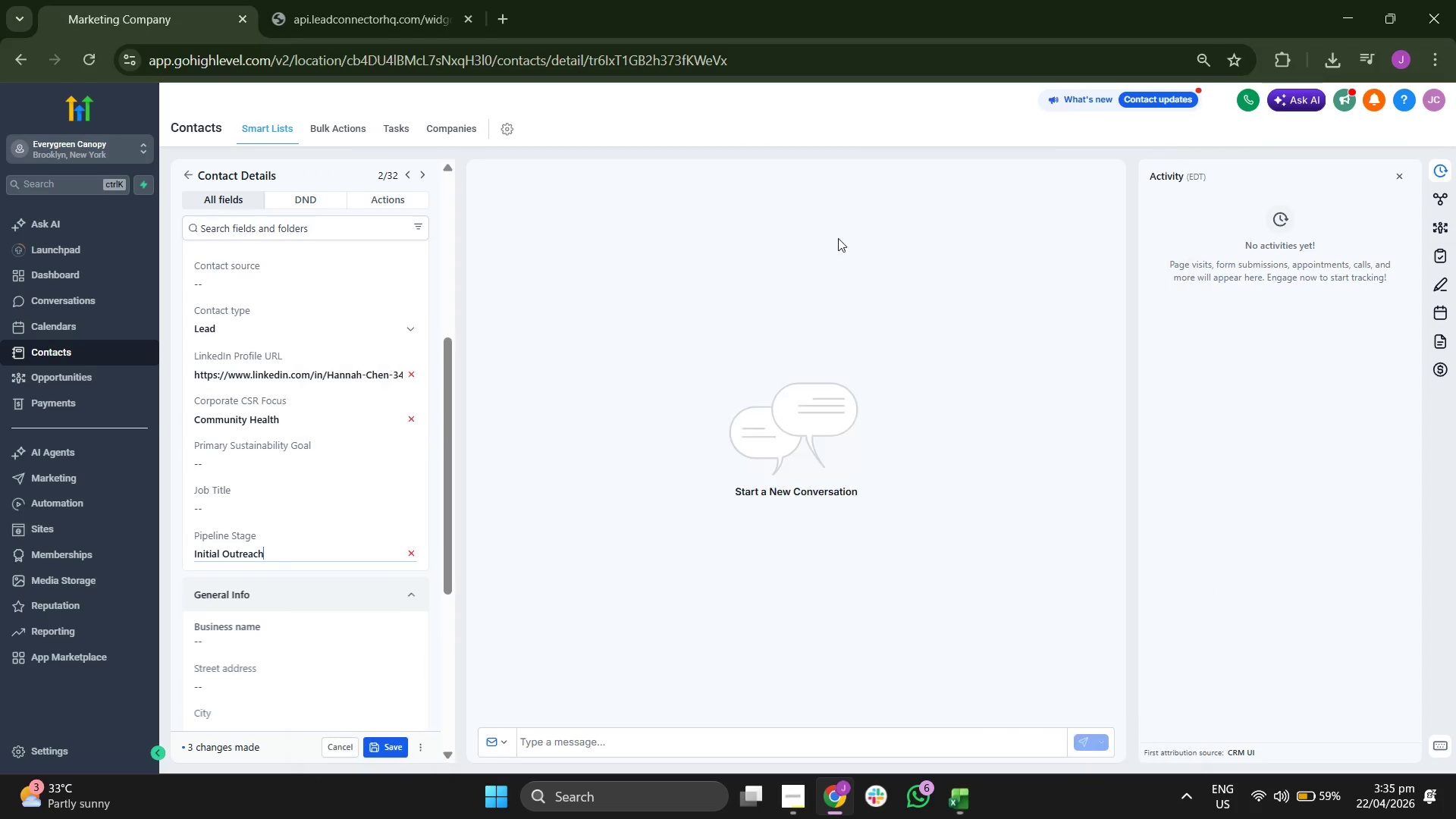 
left_click([244, 502])
 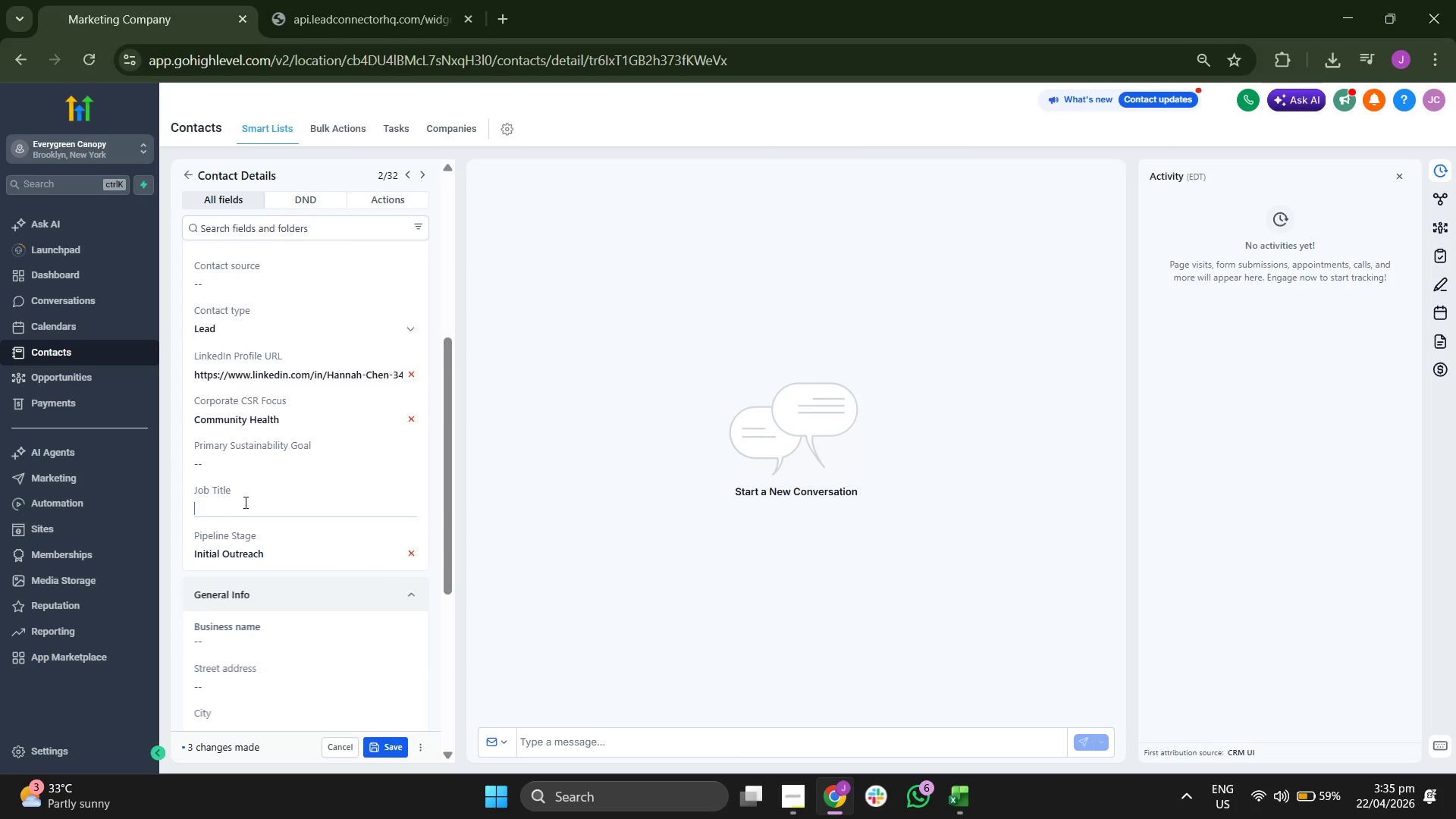 
key(Control+V)
 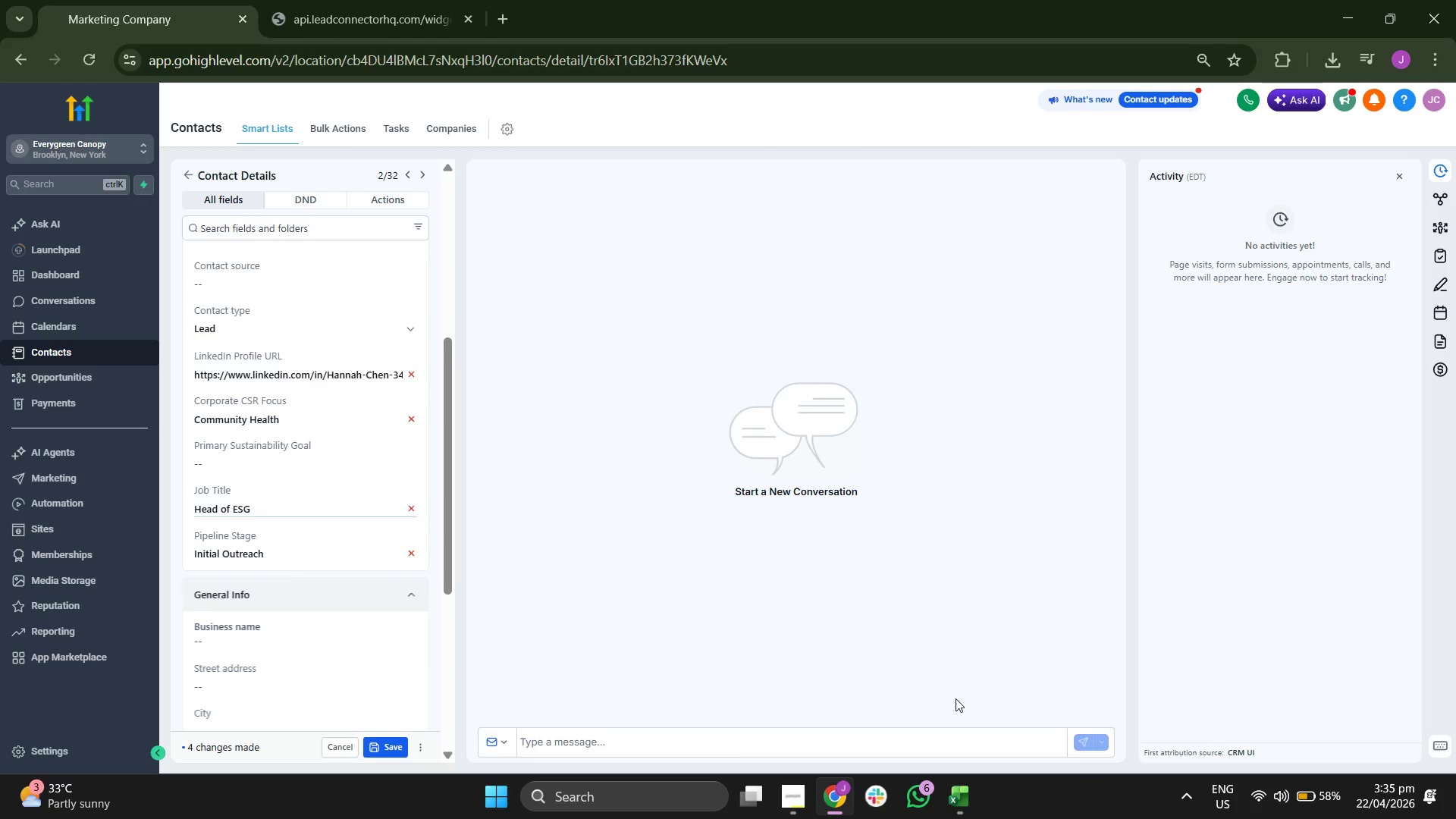 
left_click([958, 792])
 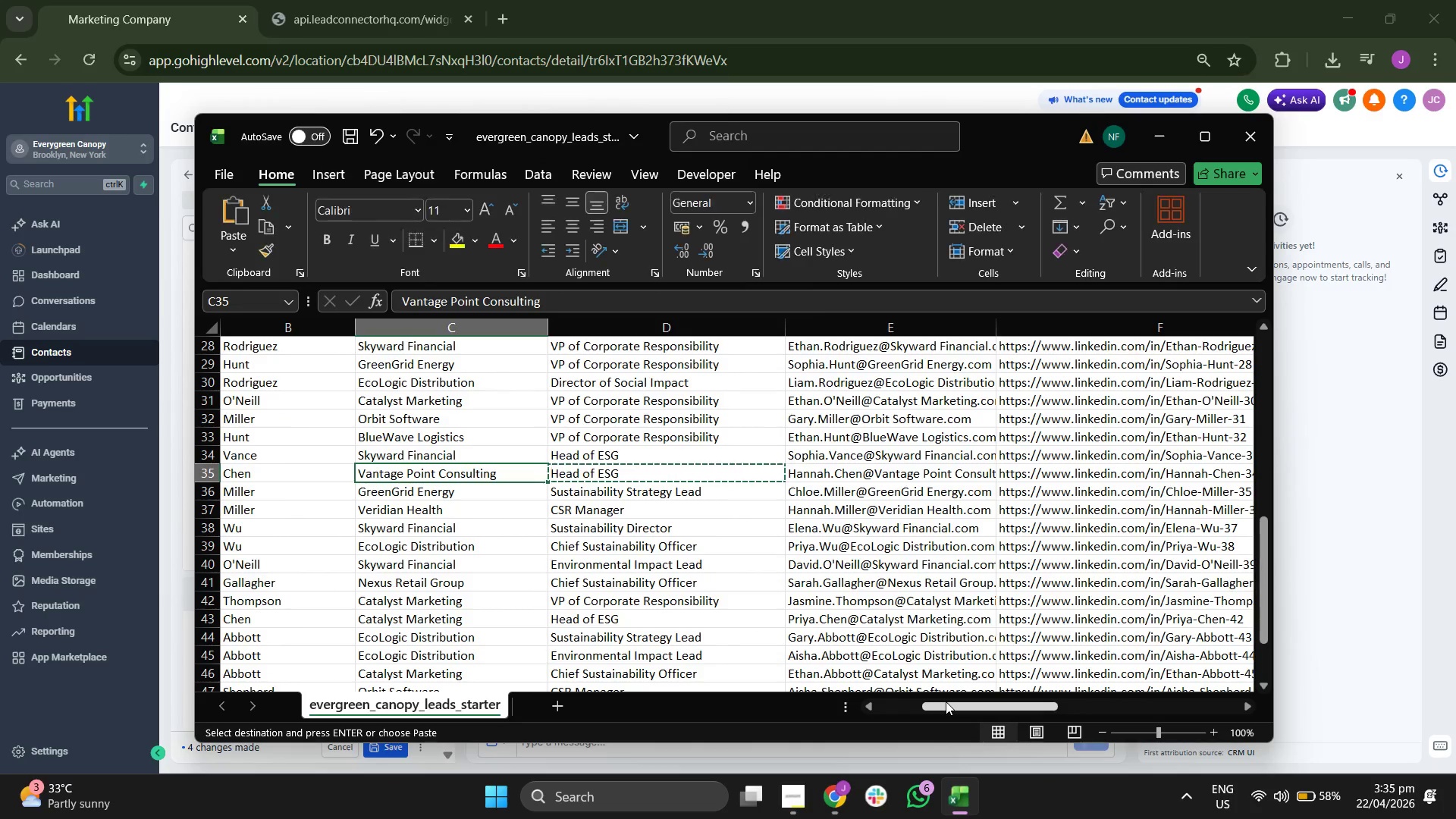 
key(ArrowLeft)
 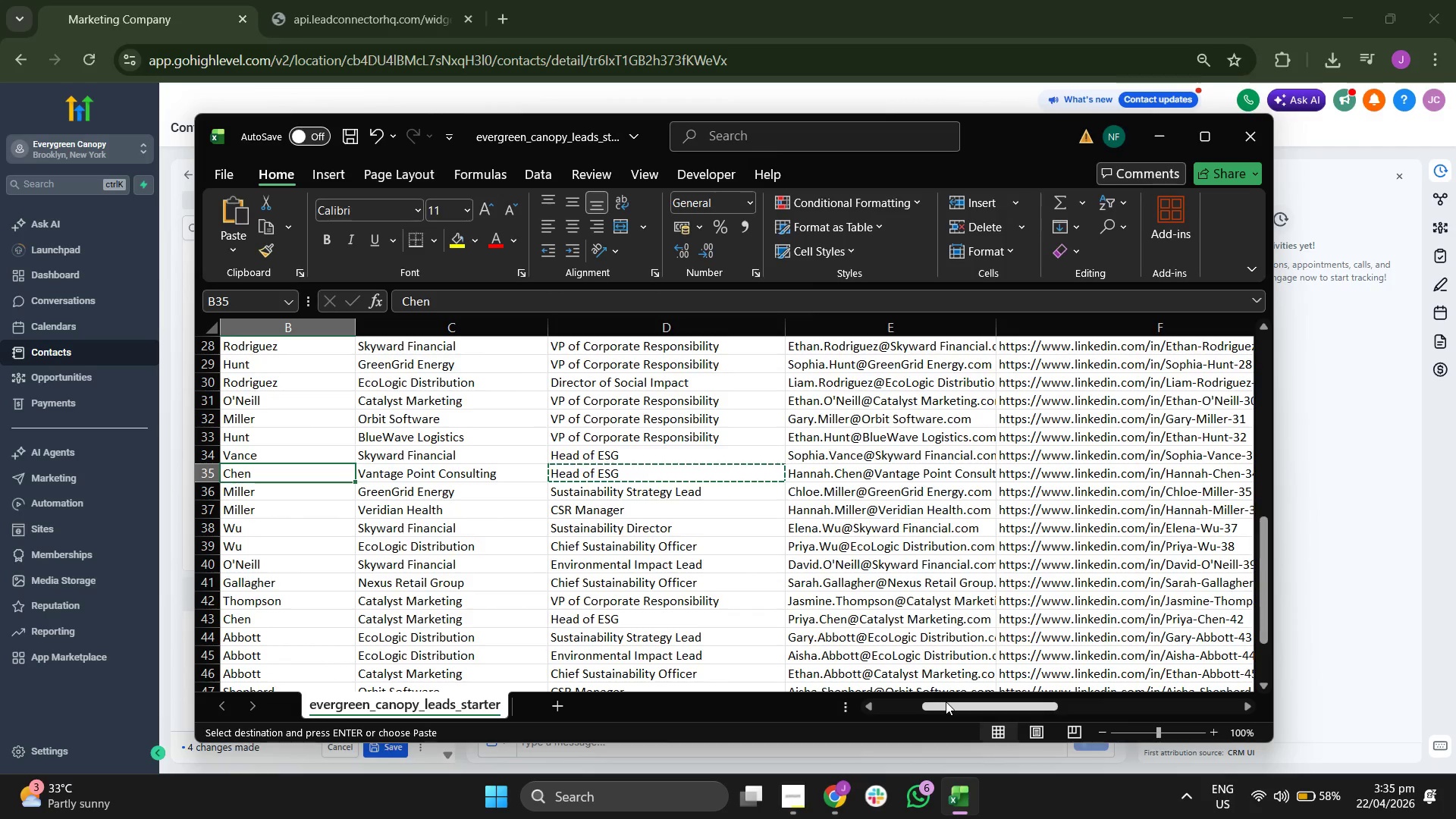 
key(Control+C)
 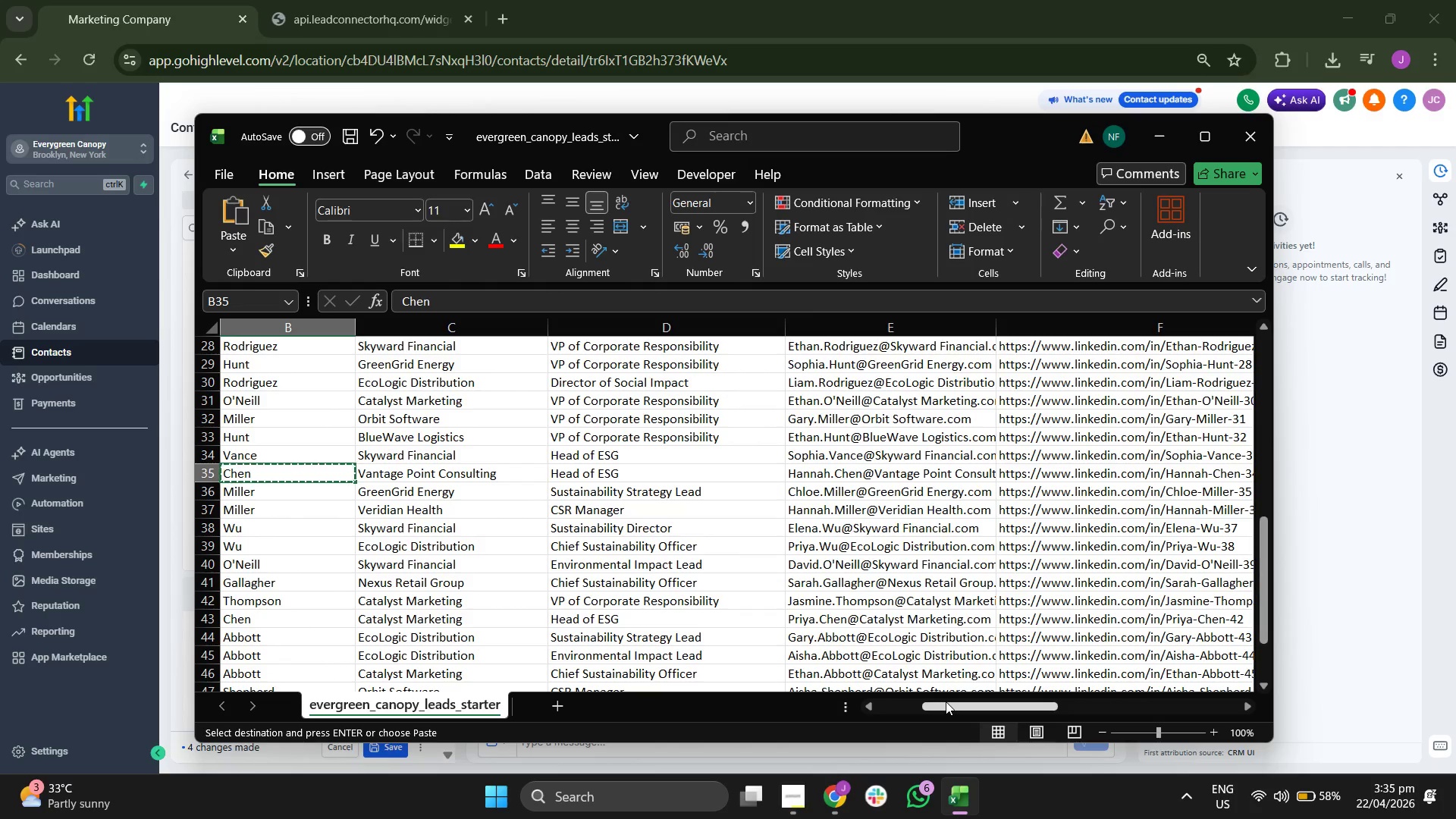 
key(ArrowRight)
 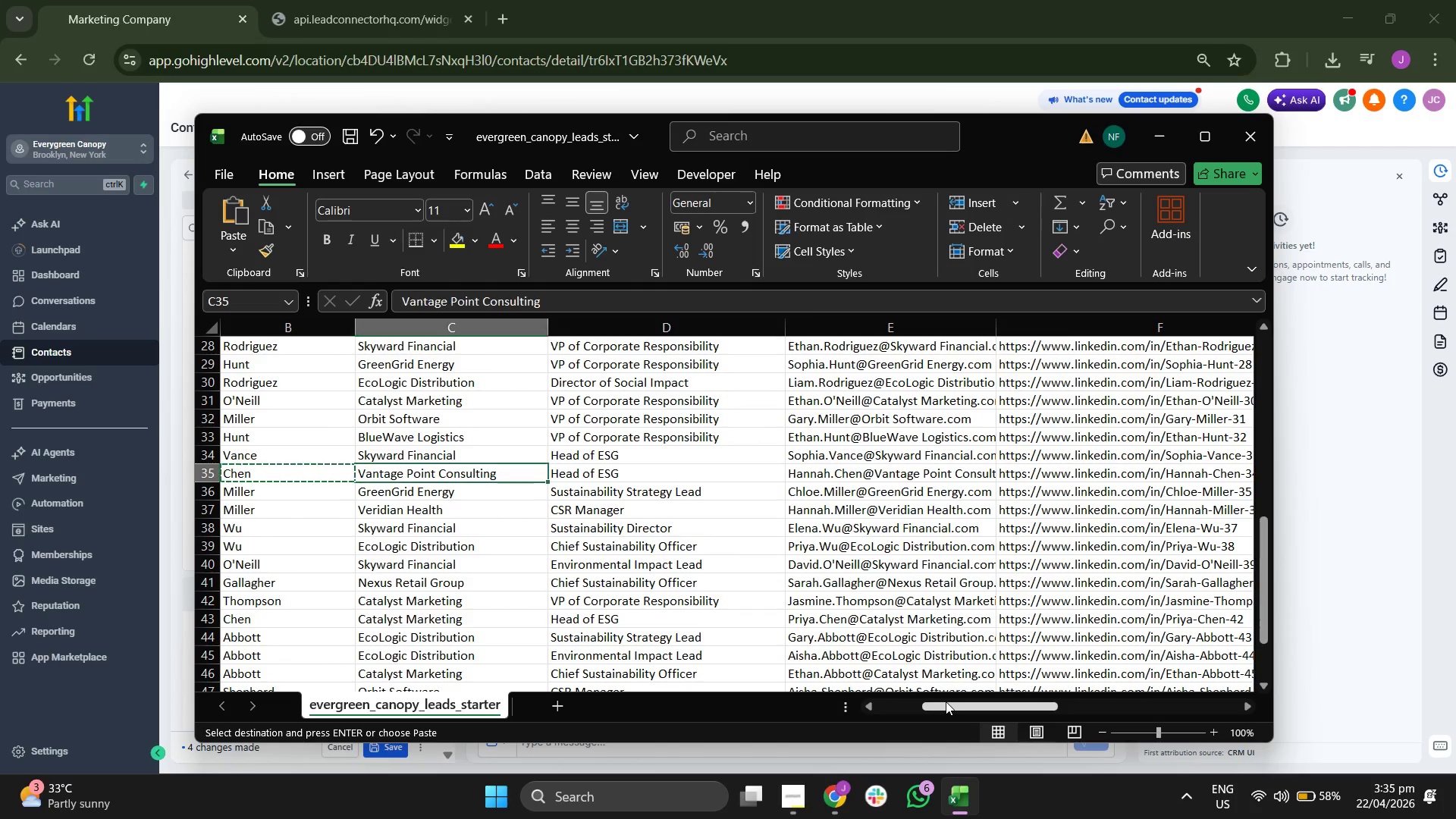 
key(Control+C)
 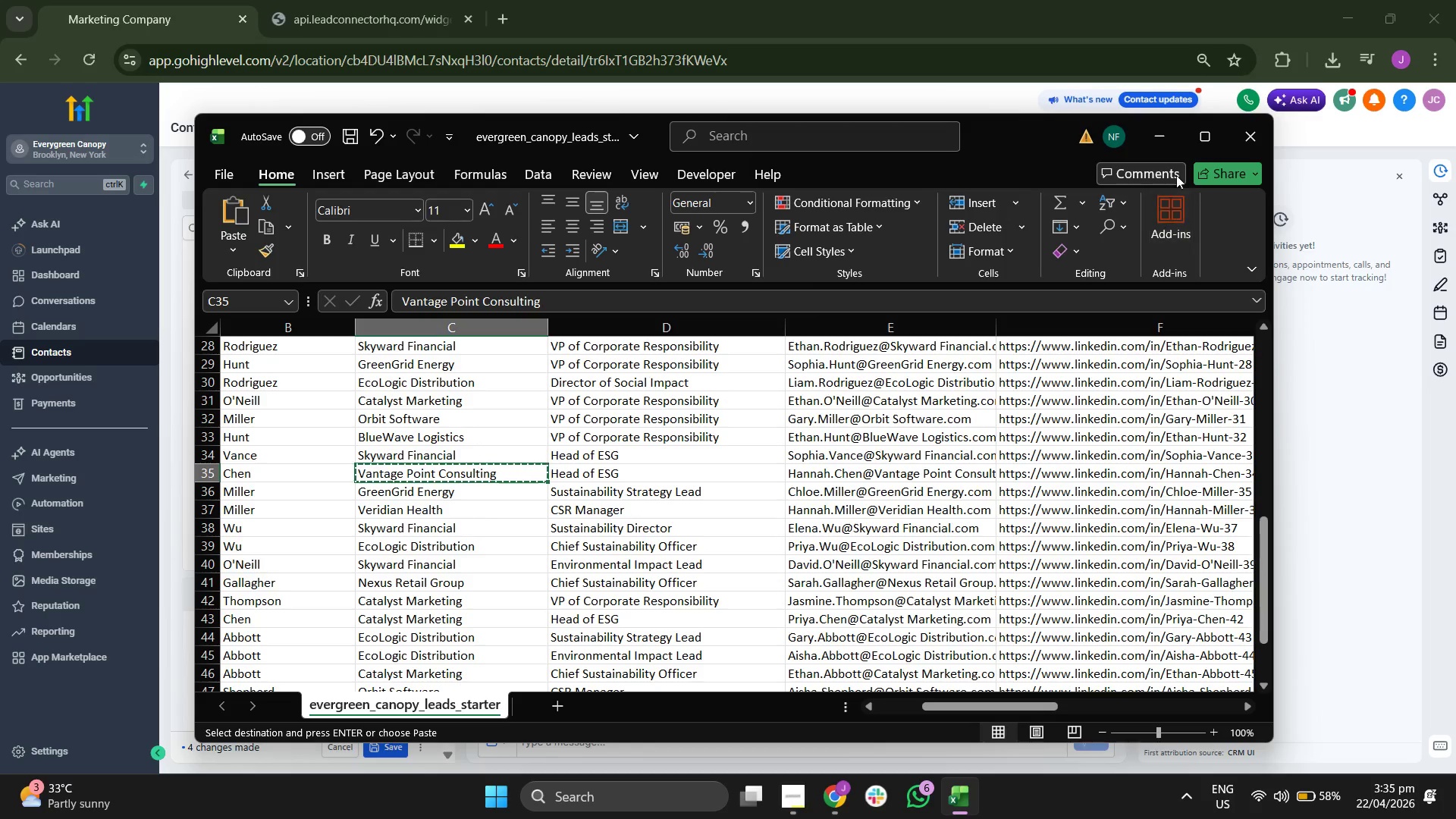 
left_click([1152, 143])
 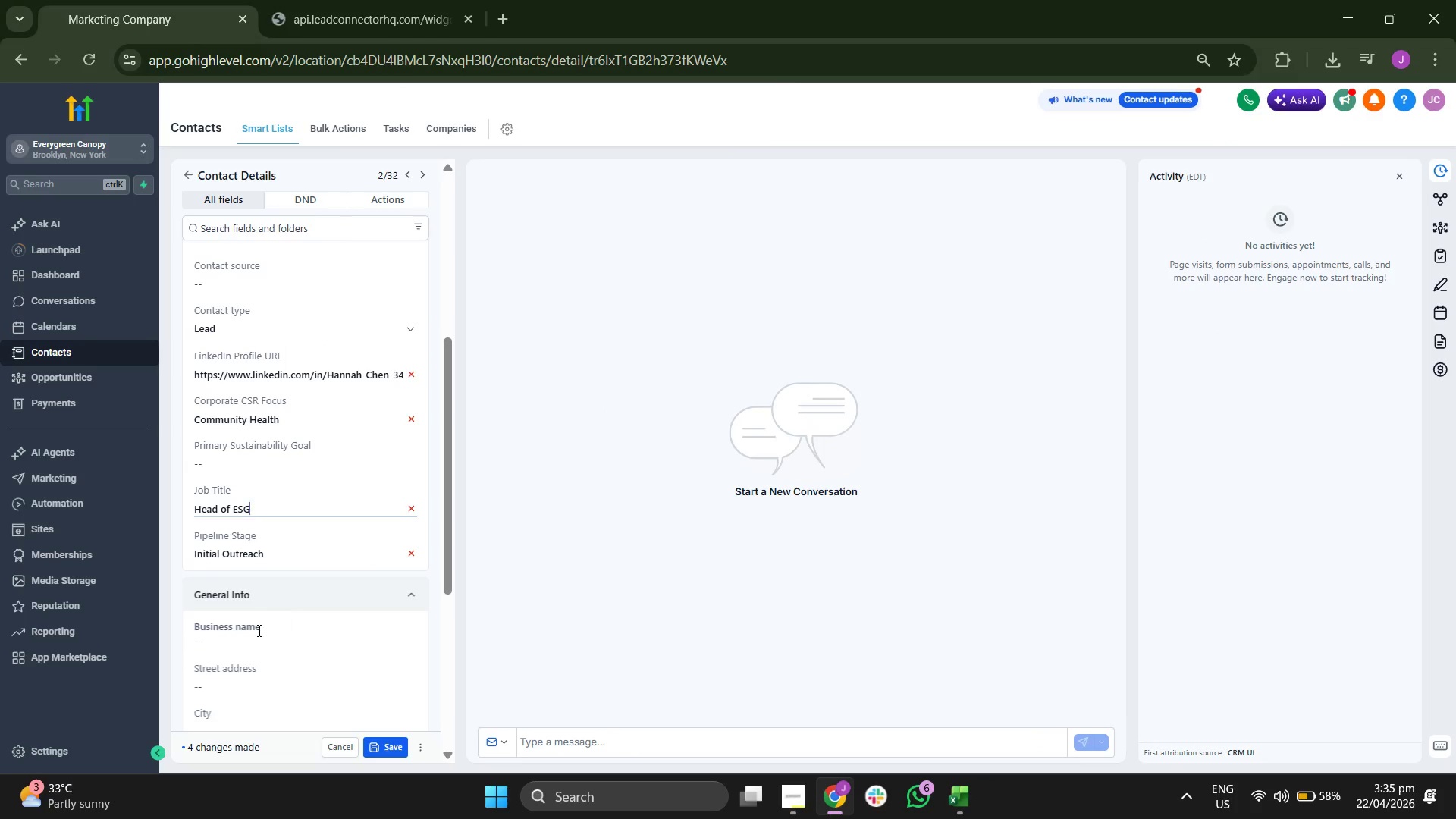 
left_click([258, 635])
 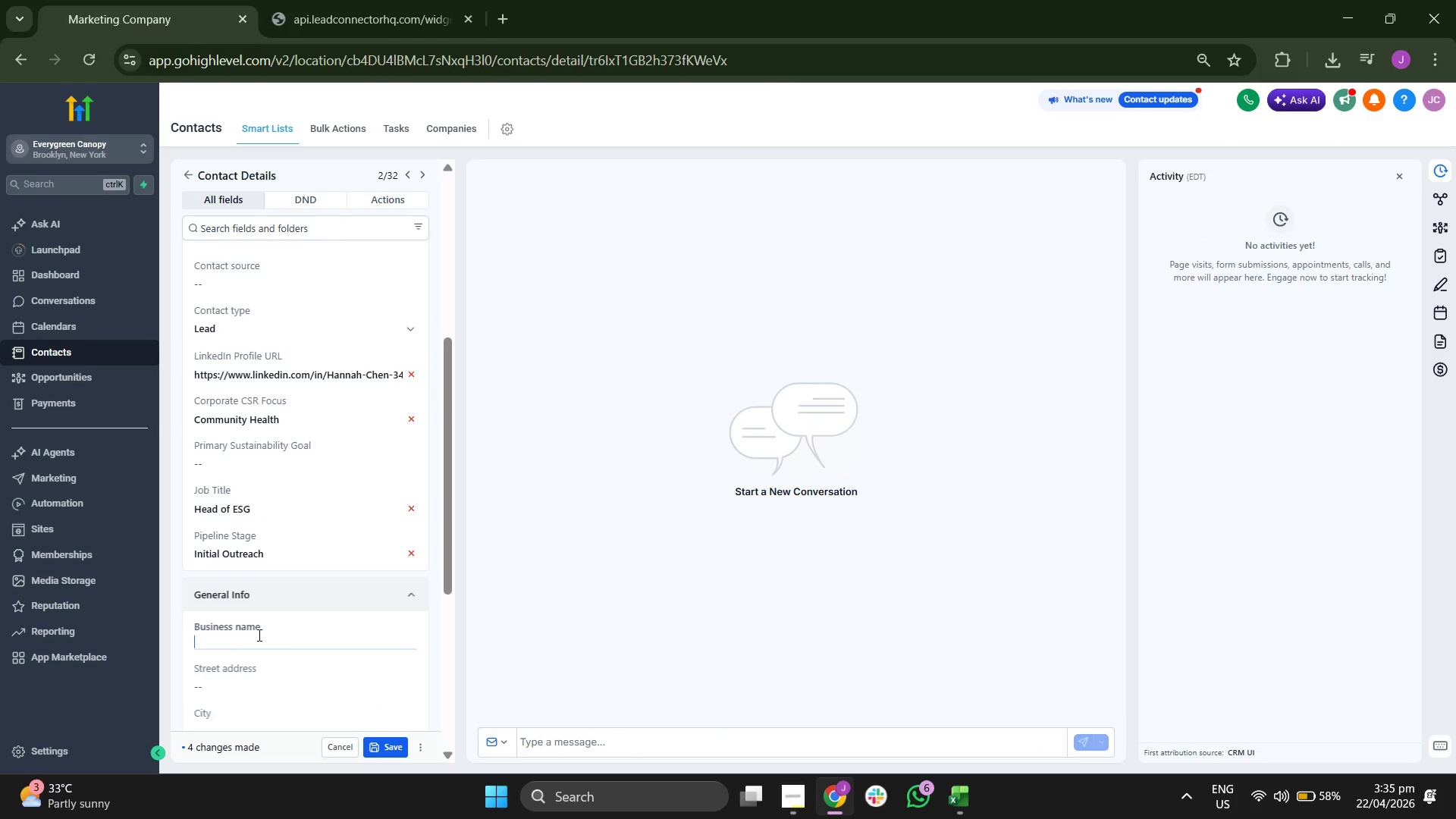 
key(Control+V)
 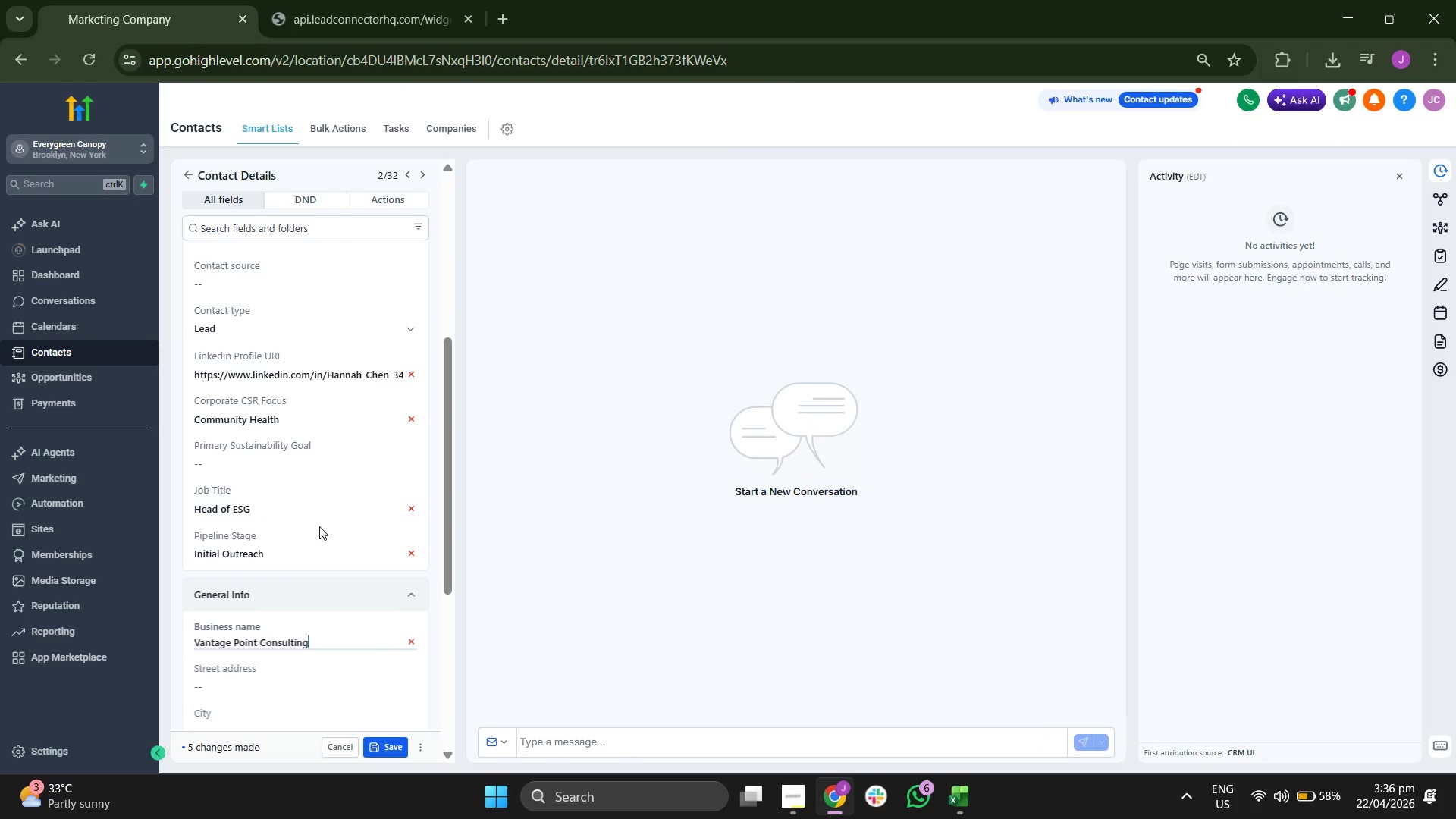 
scroll: coordinate [344, 500], scroll_direction: down, amount: 2.0
 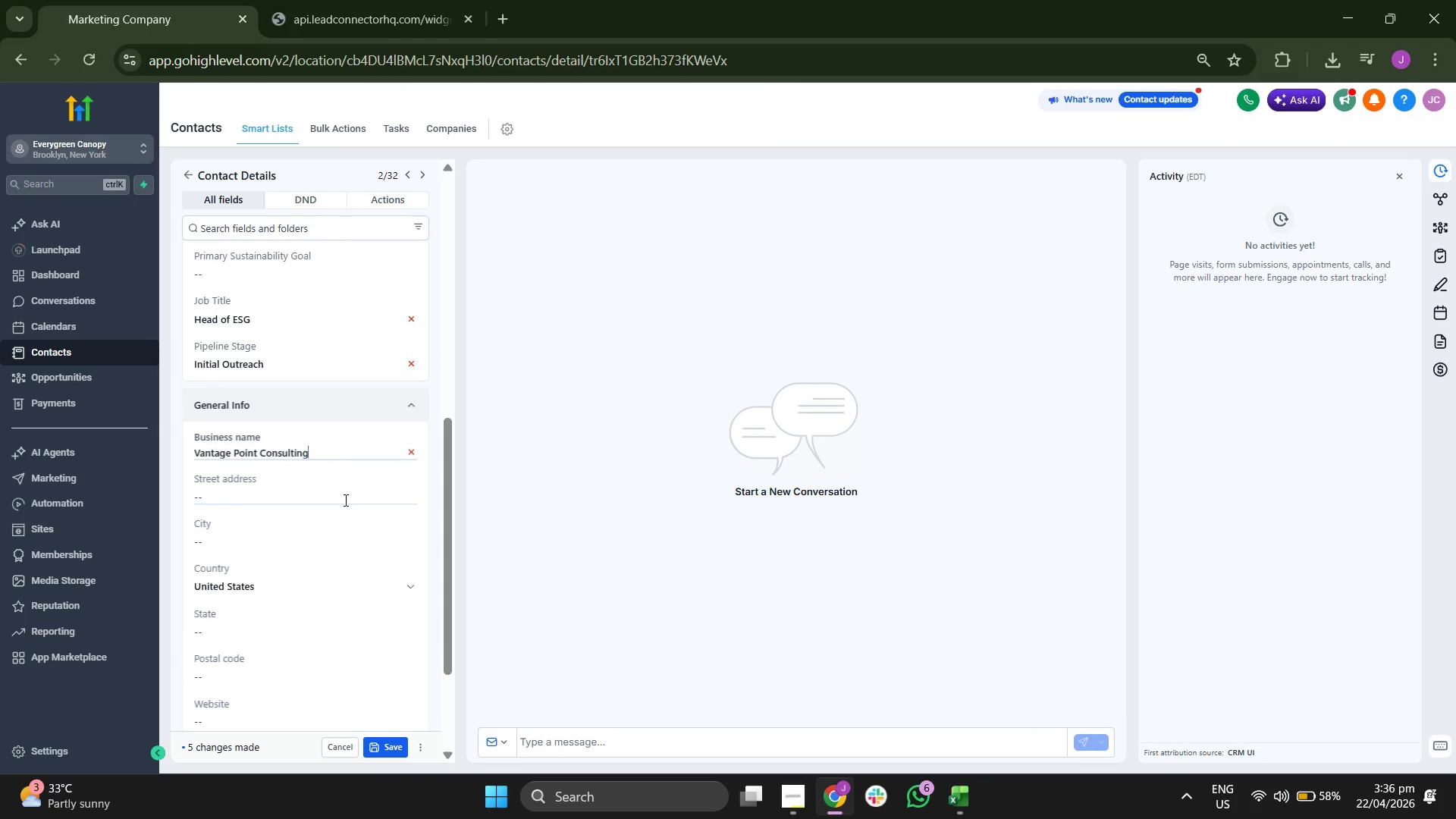 
scroll: coordinate [344, 499], scroll_direction: up, amount: 2.0
 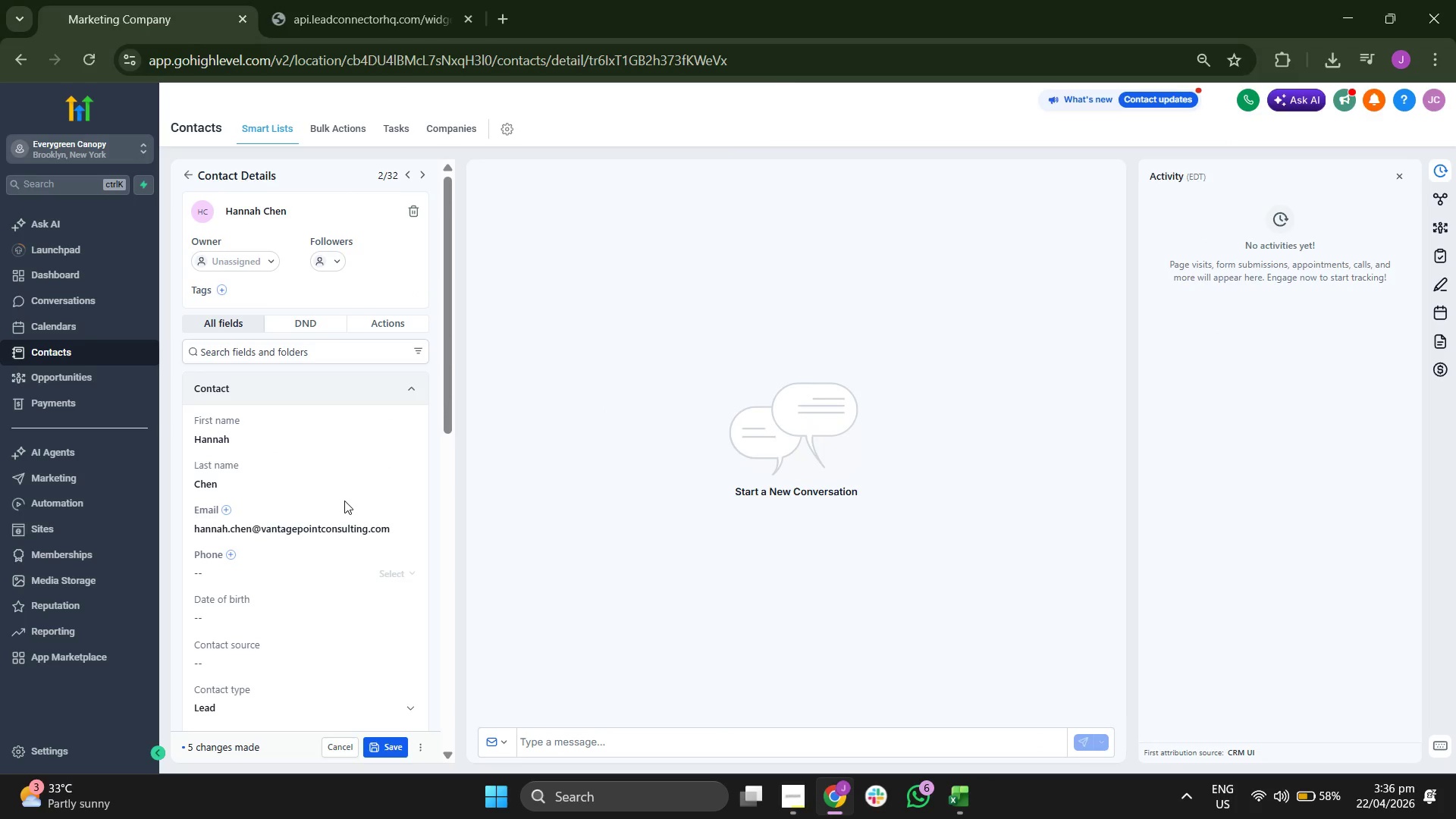 
left_click([369, 742])
 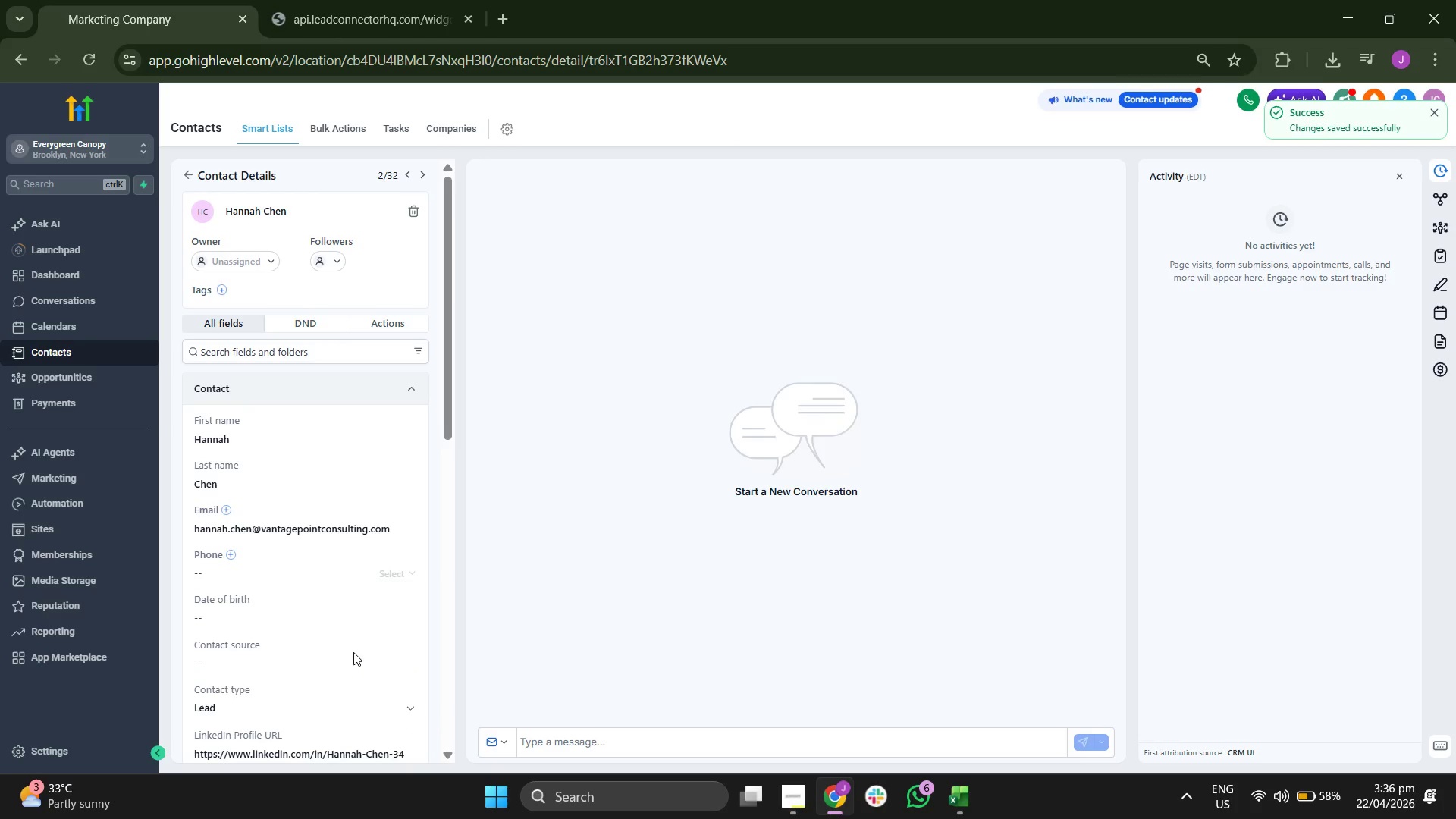 
scroll: coordinate [353, 651], scroll_direction: down, amount: 1.0
 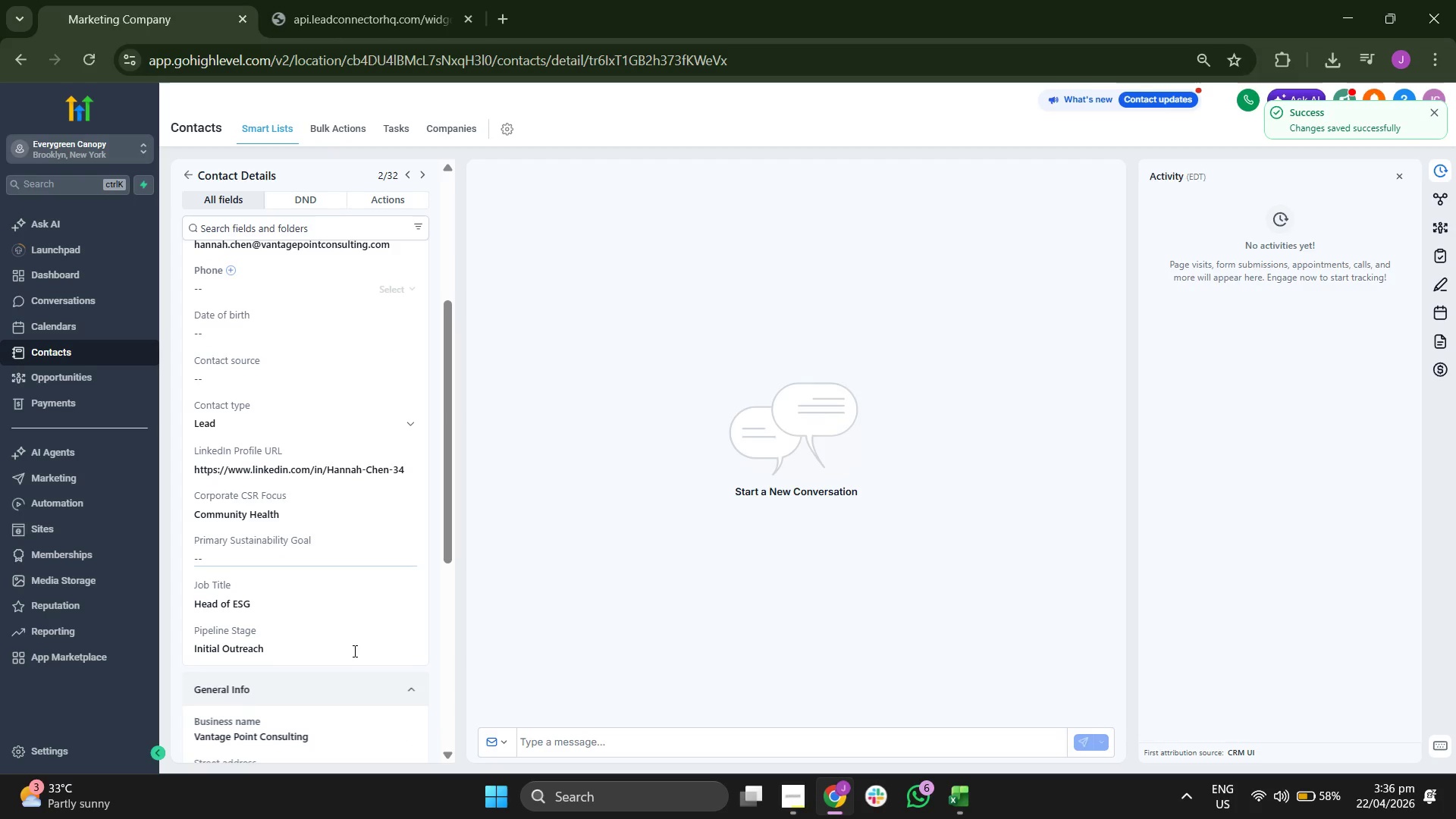 
scroll: coordinate [353, 651], scroll_direction: up, amount: 4.0
 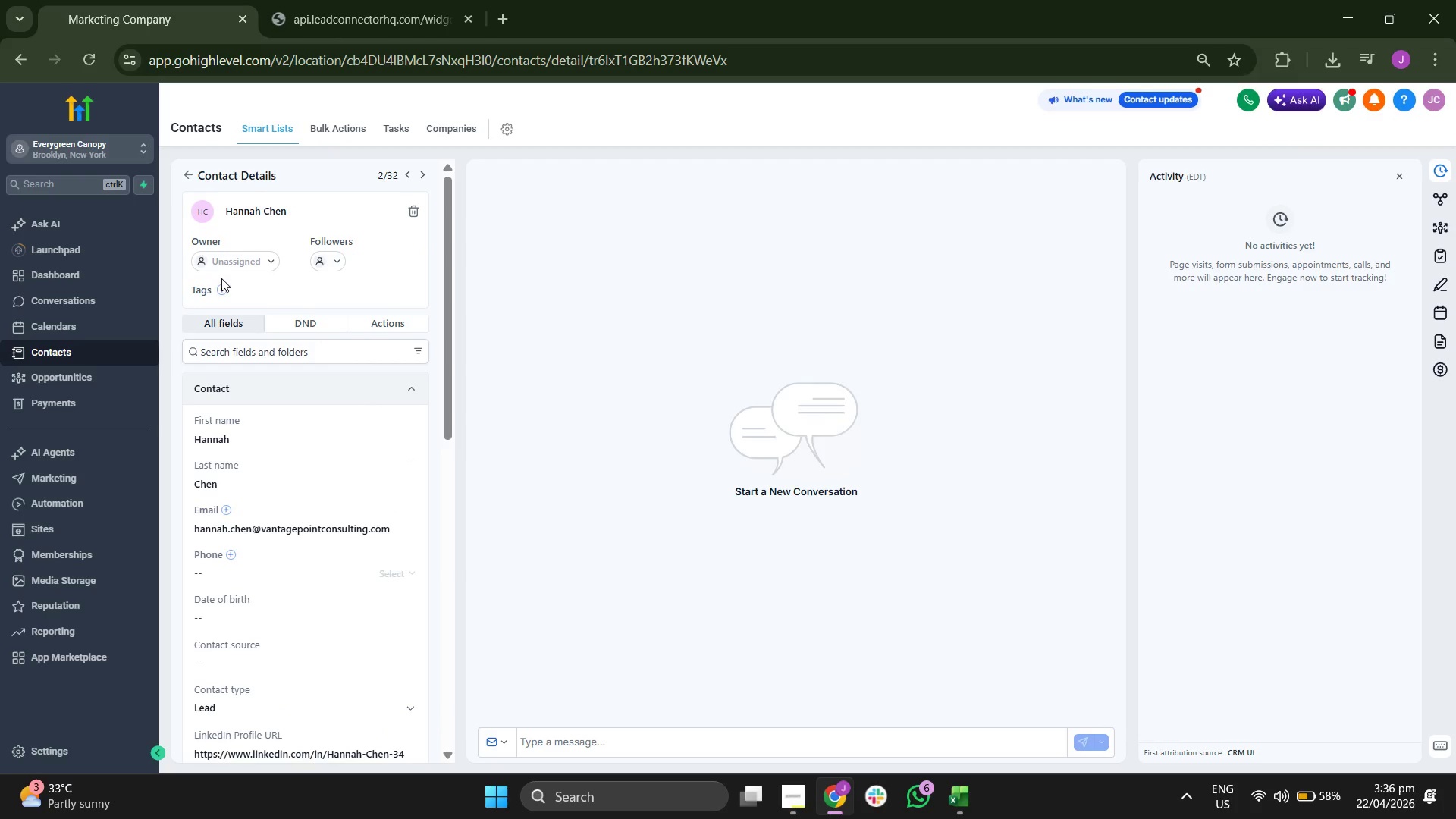 
left_click([217, 288])
 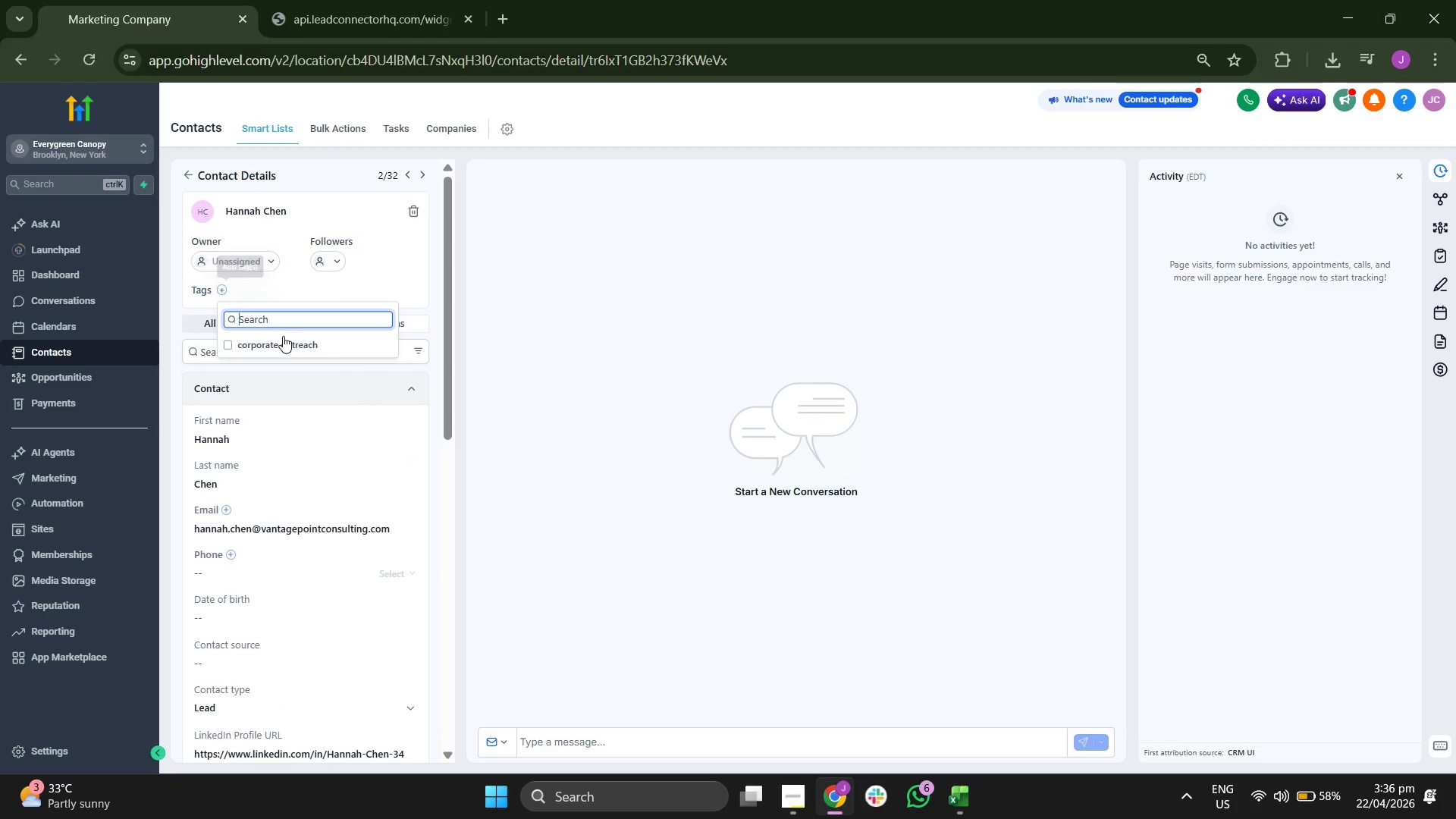 
left_click([281, 344])
 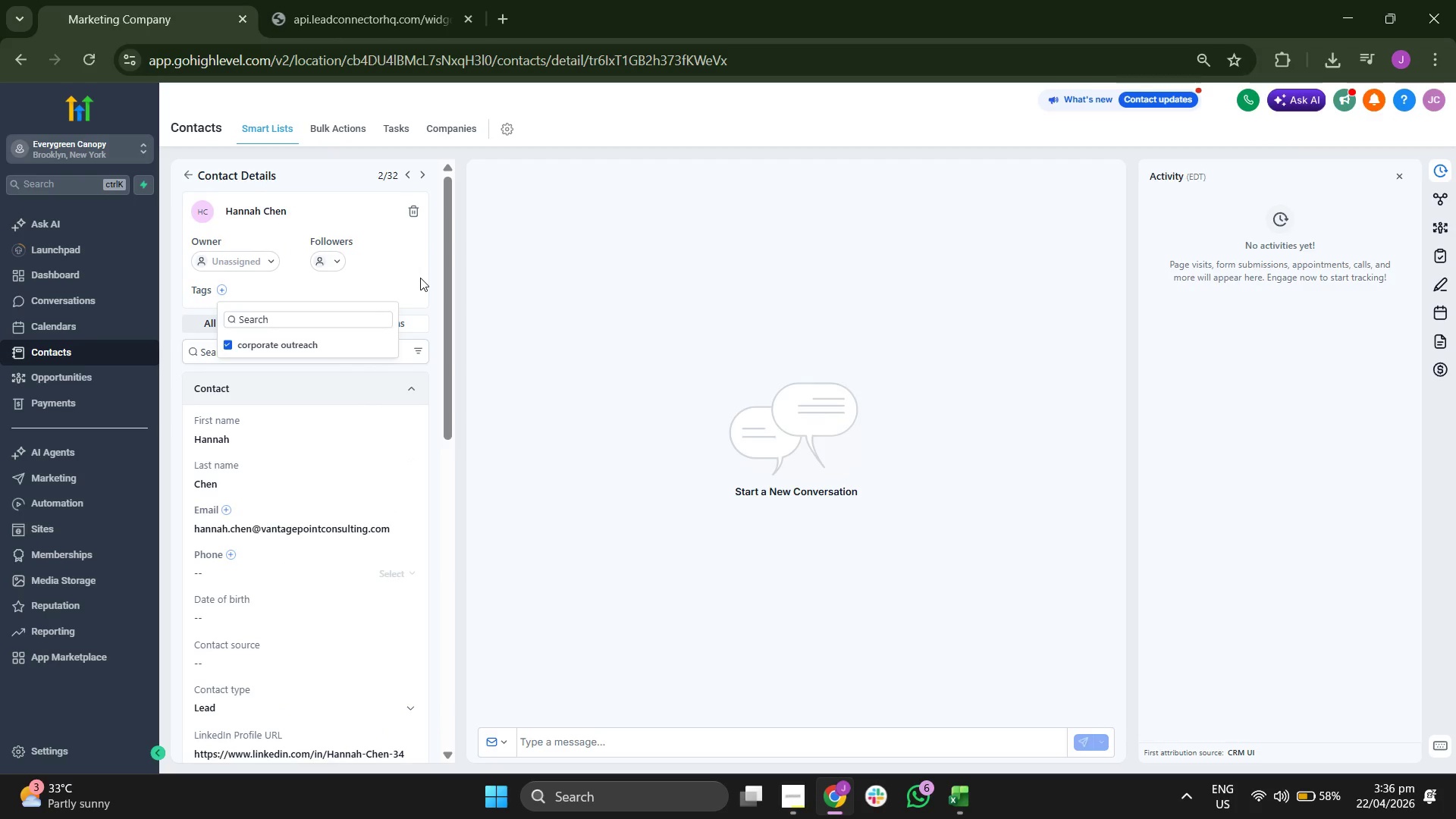 
left_click([420, 278])
 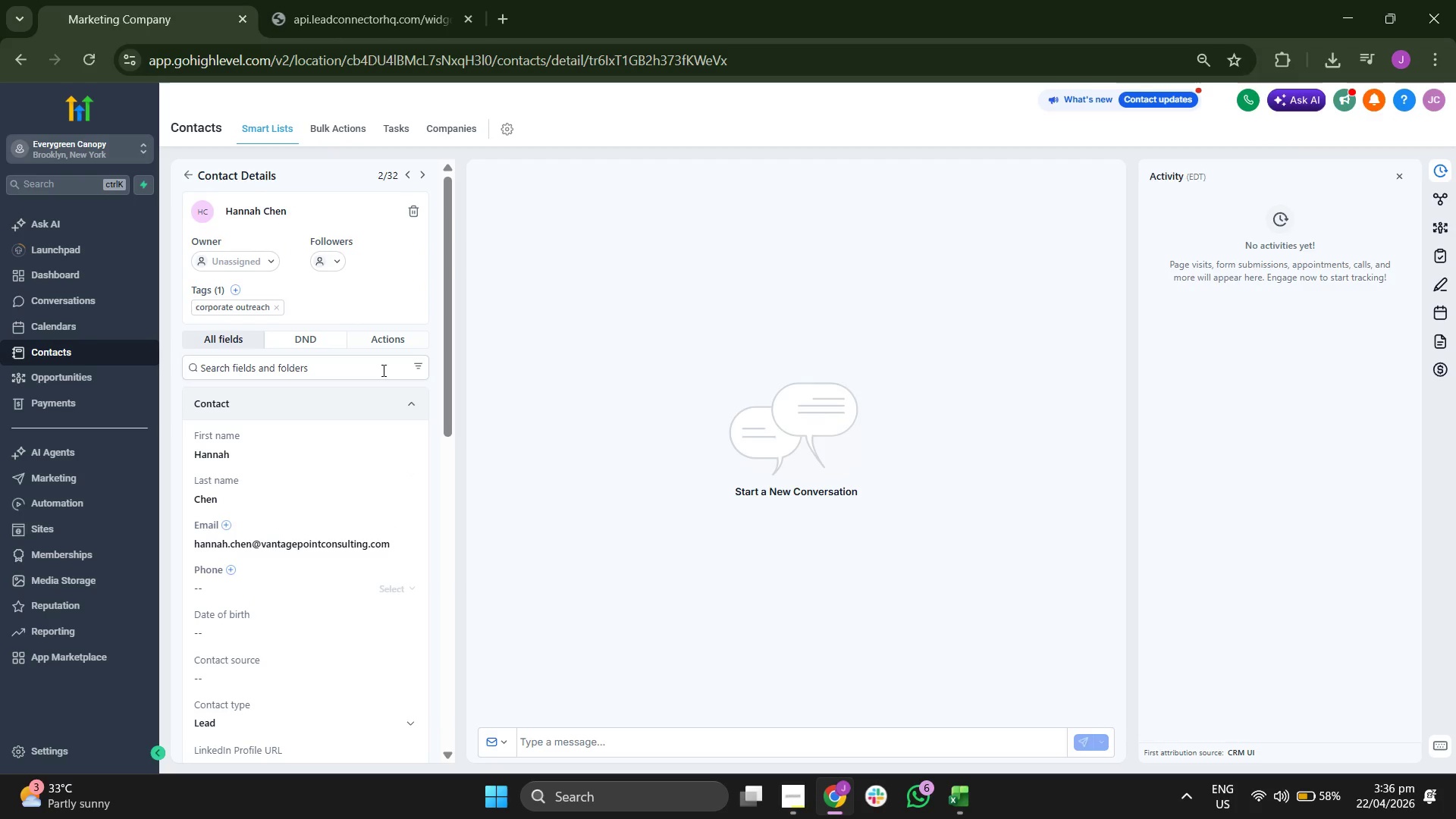 
scroll: coordinate [273, 428], scroll_direction: down, amount: 6.0
 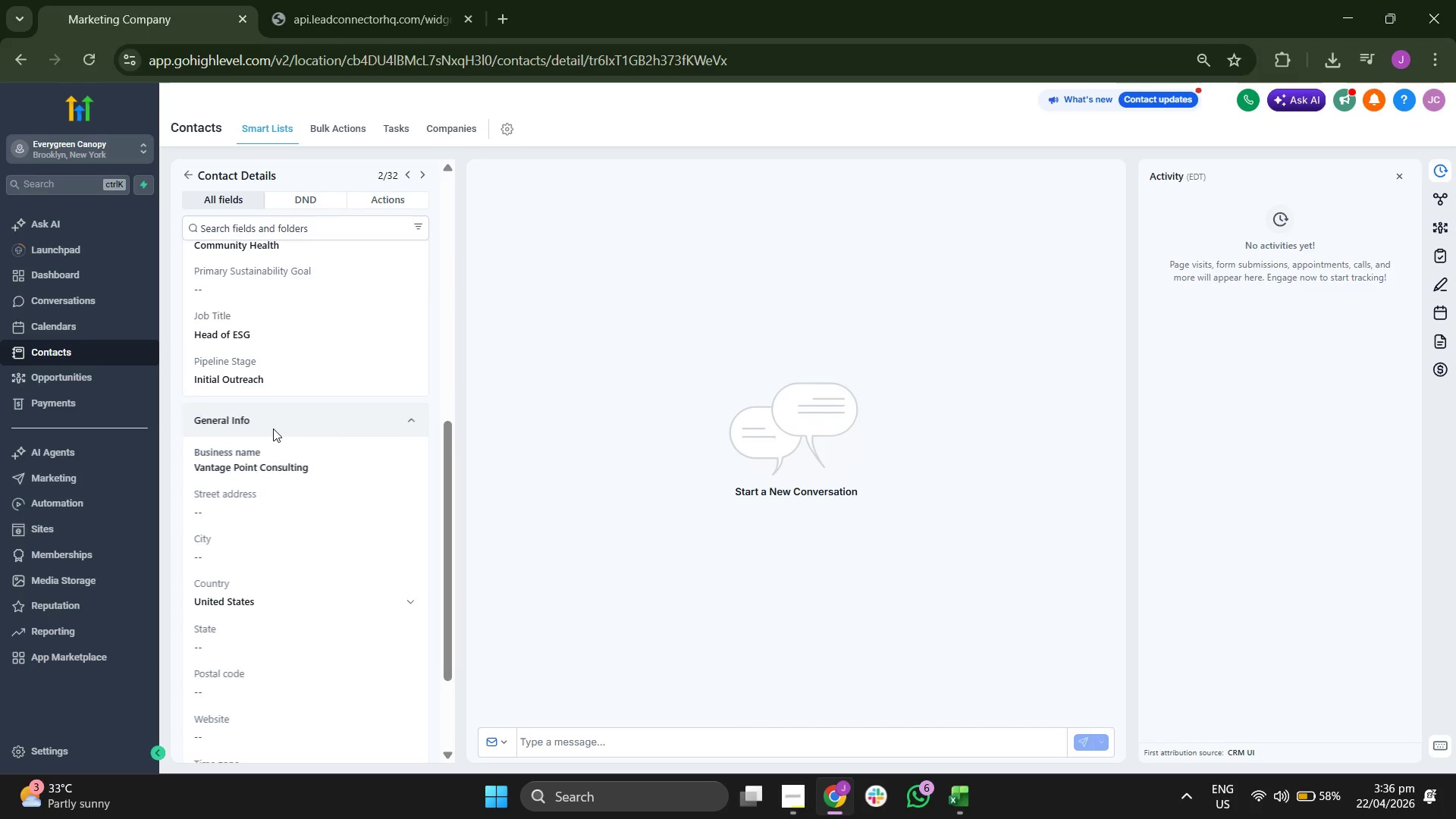 
scroll: coordinate [273, 428], scroll_direction: up, amount: 8.0
 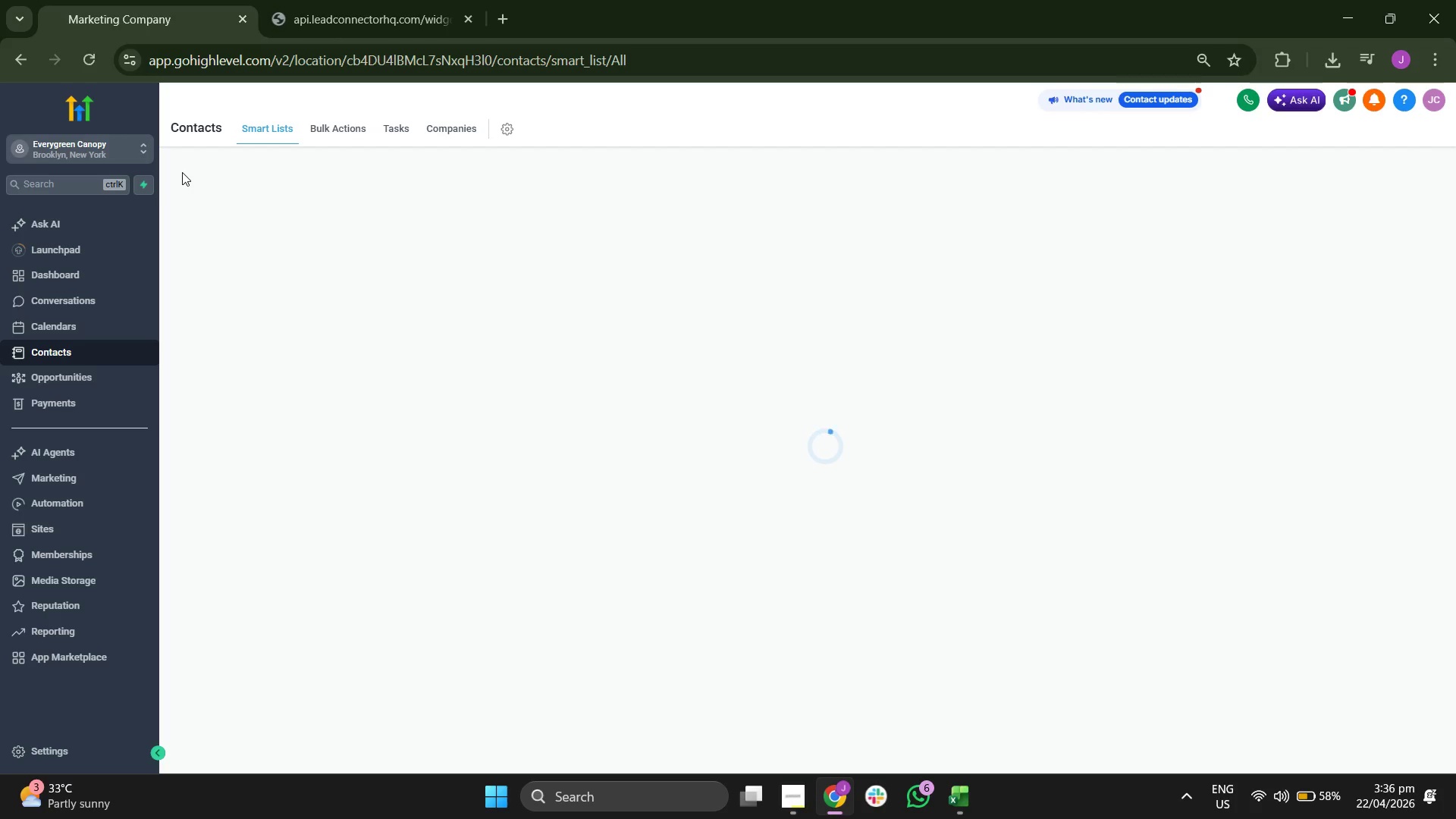 
mouse_move([197, 174])
 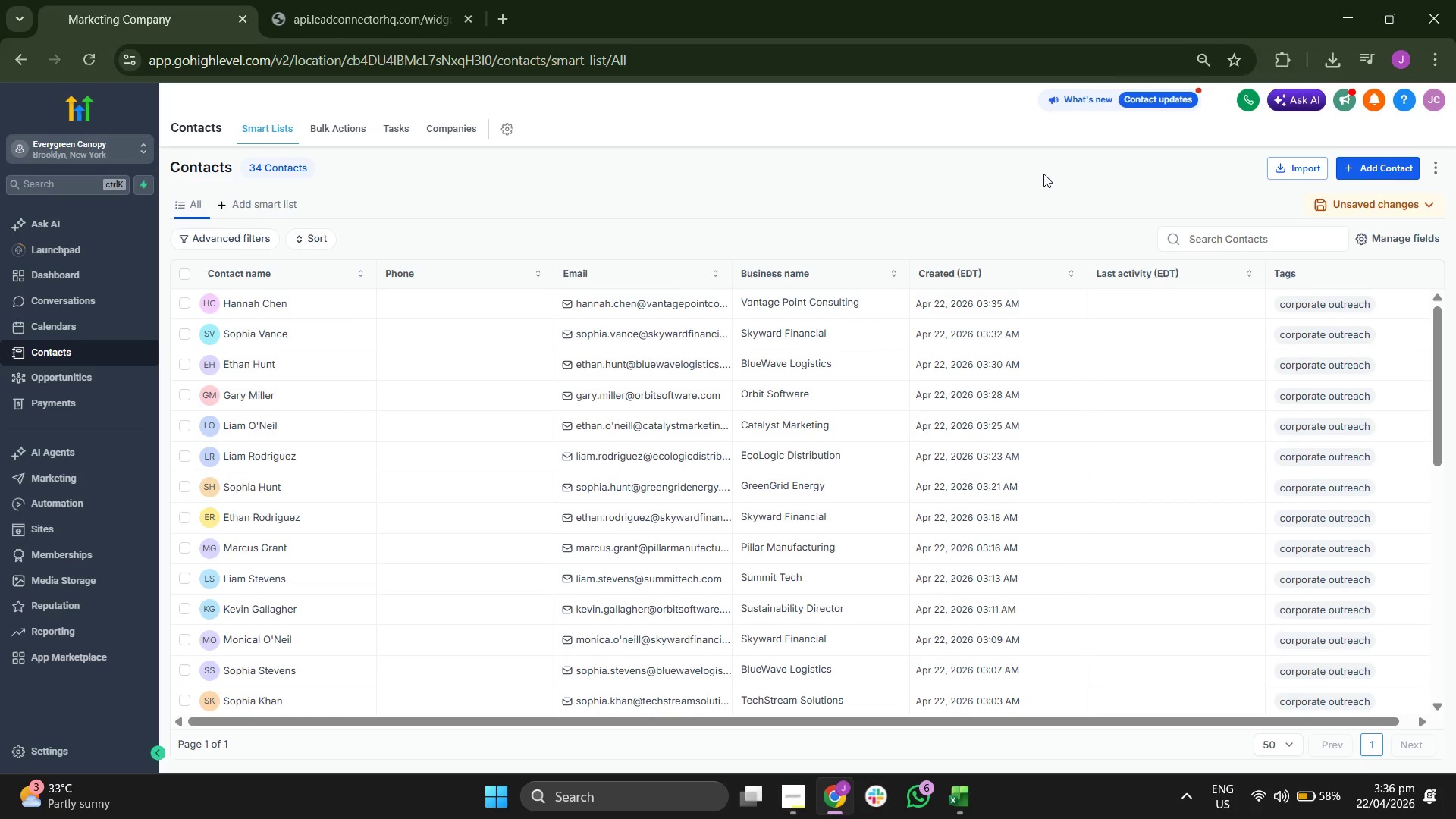 
left_click([1388, 175])
 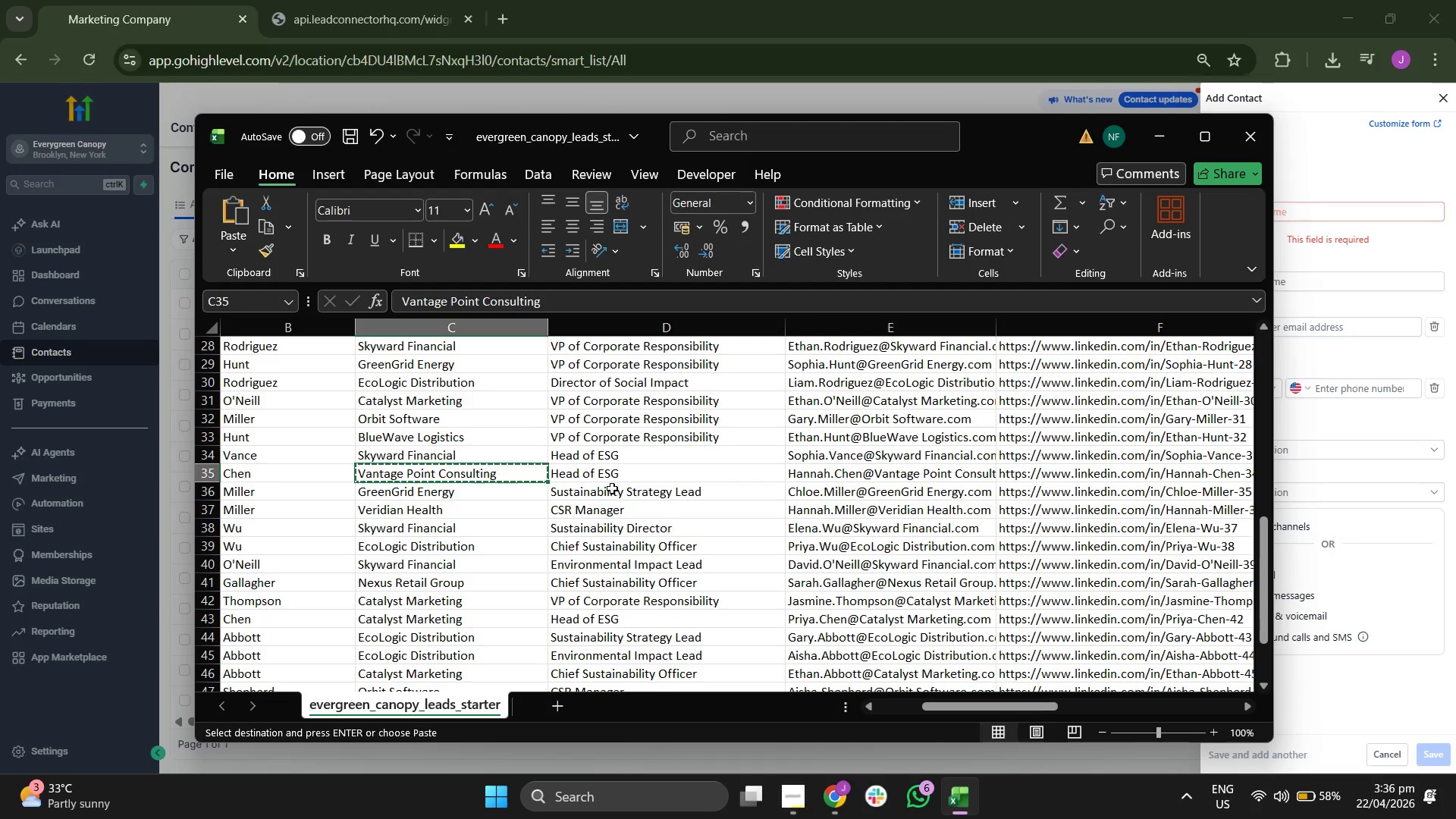 
key(ArrowLeft)
 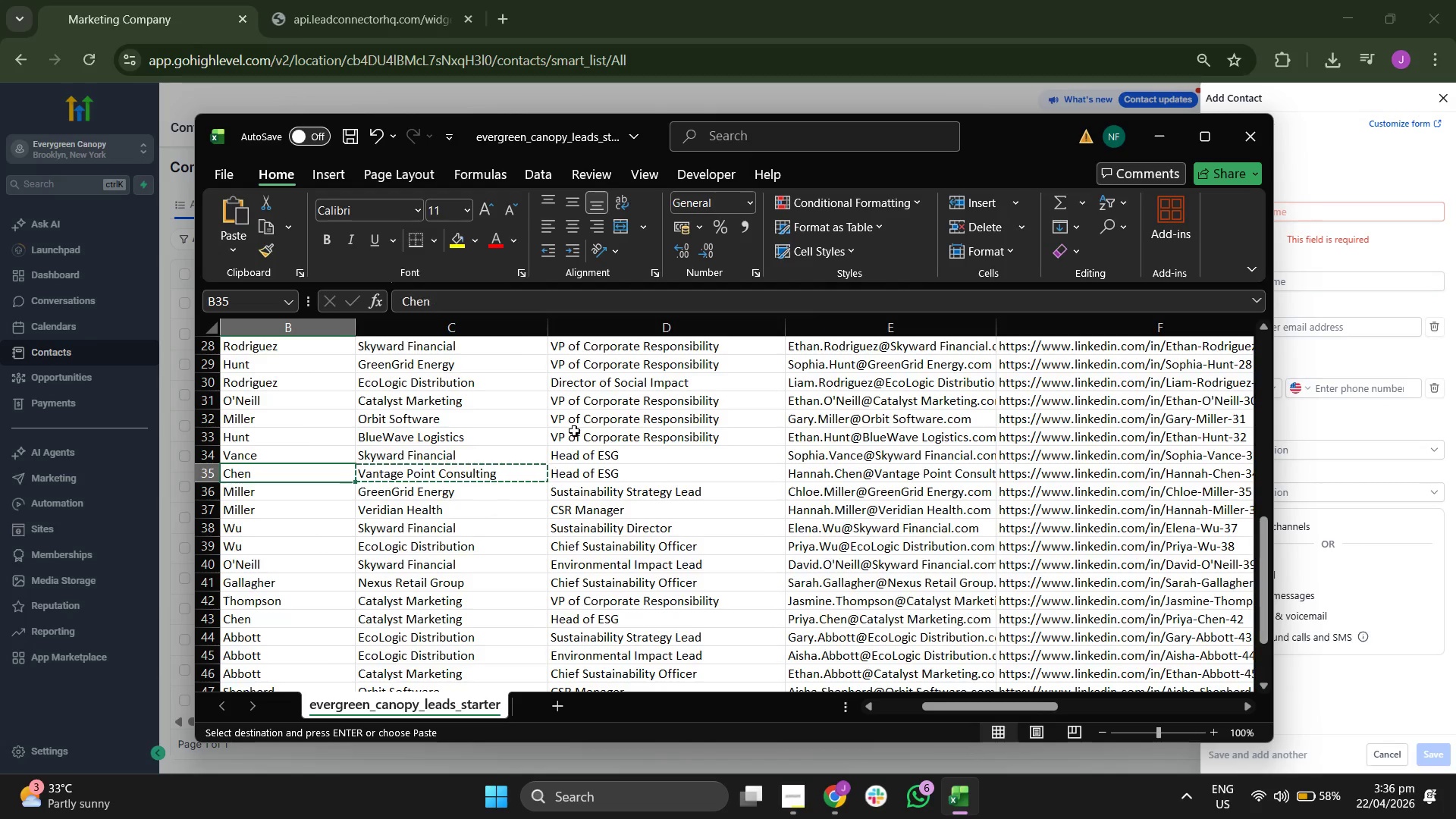 
key(ArrowLeft)
 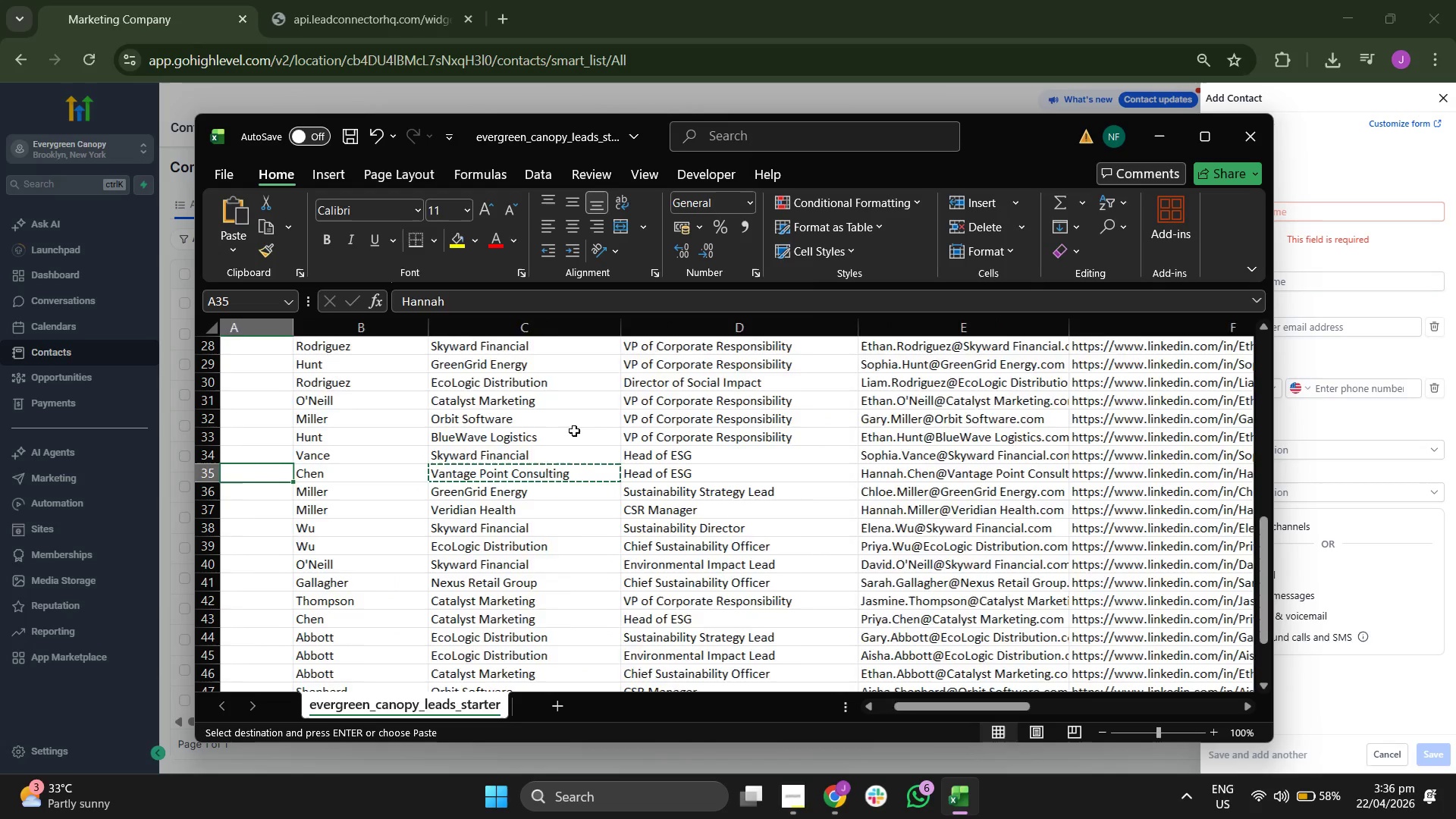 
key(ArrowLeft)
 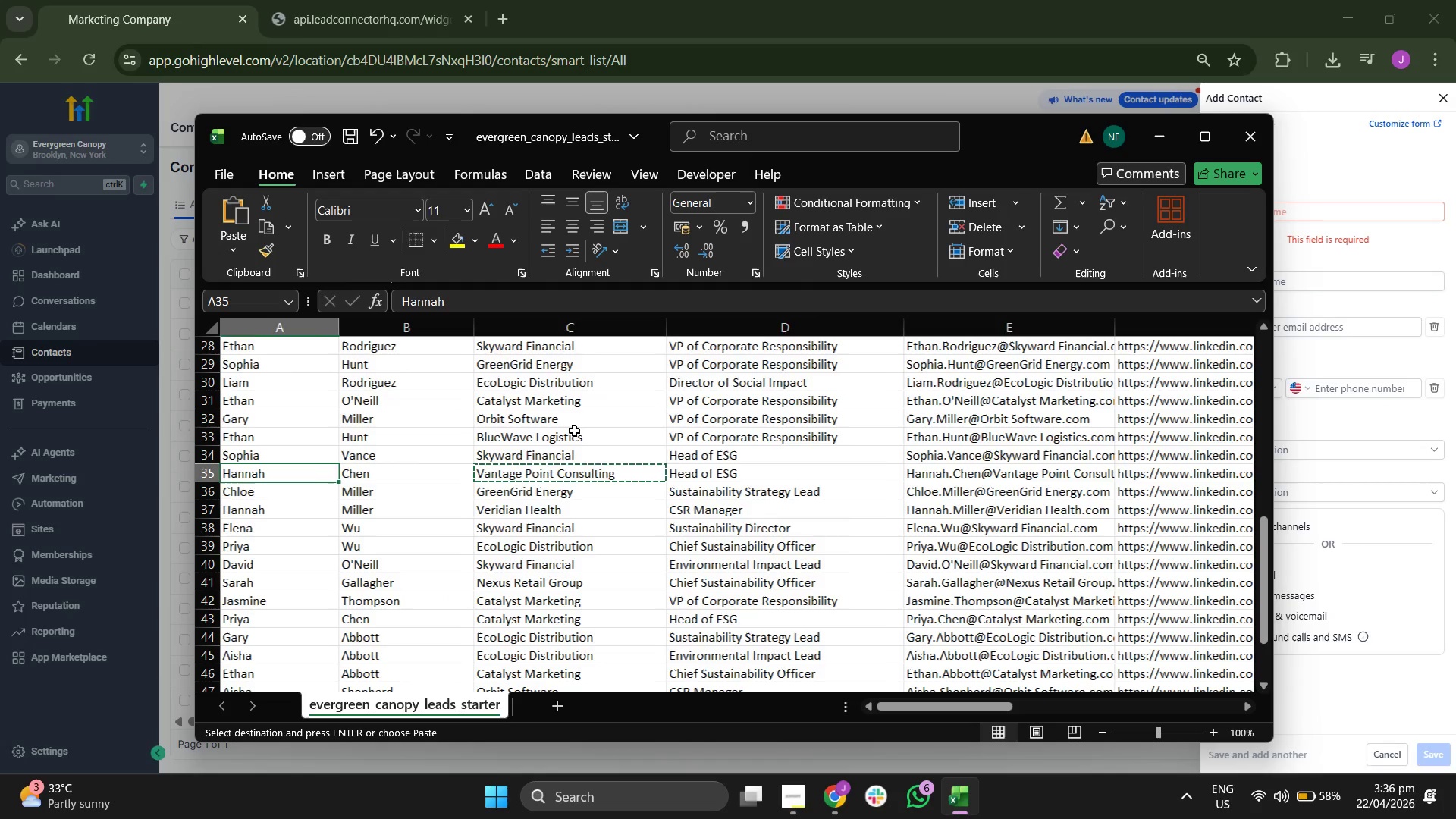 
key(ArrowLeft)
 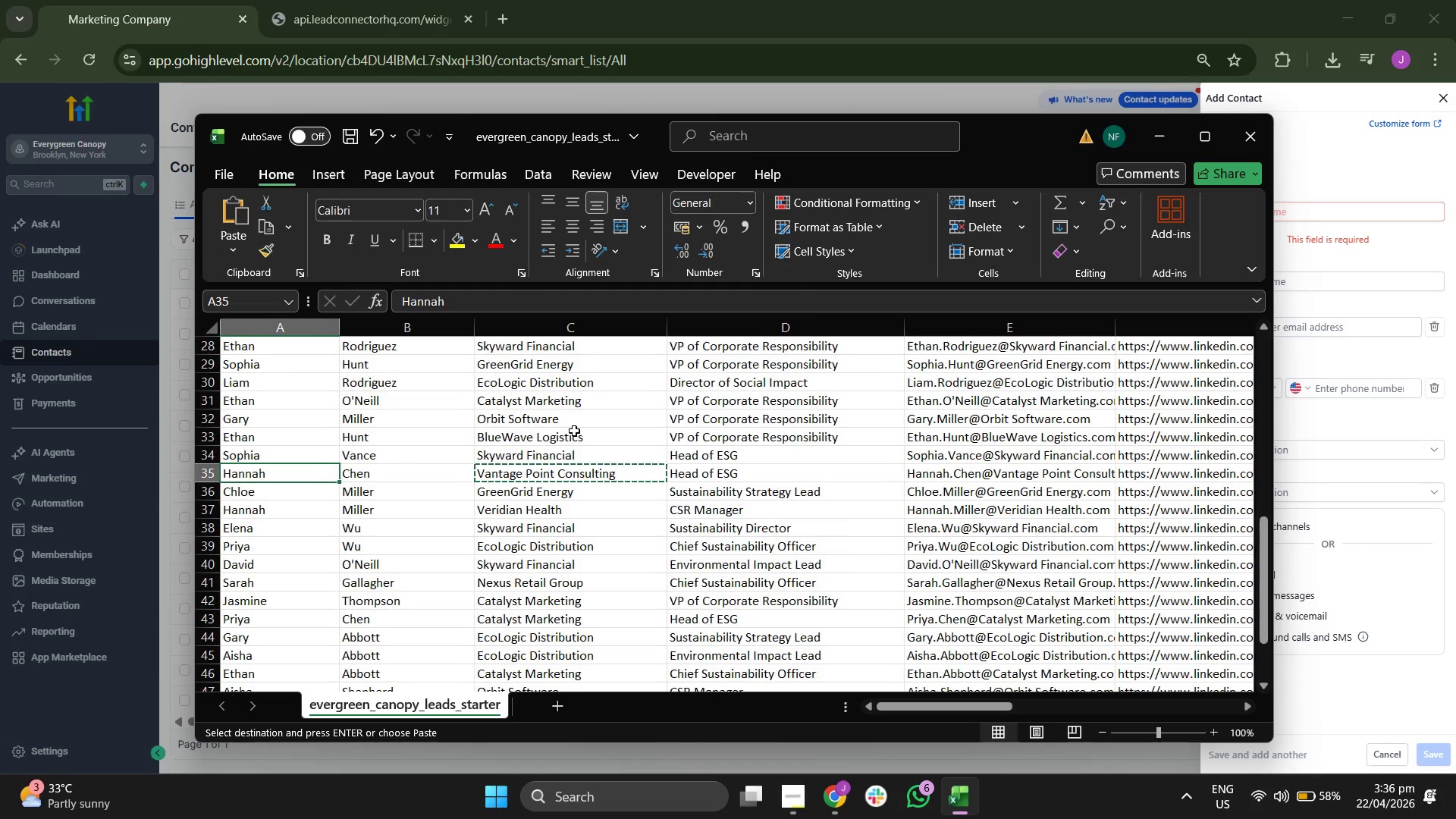 
key(ArrowLeft)
 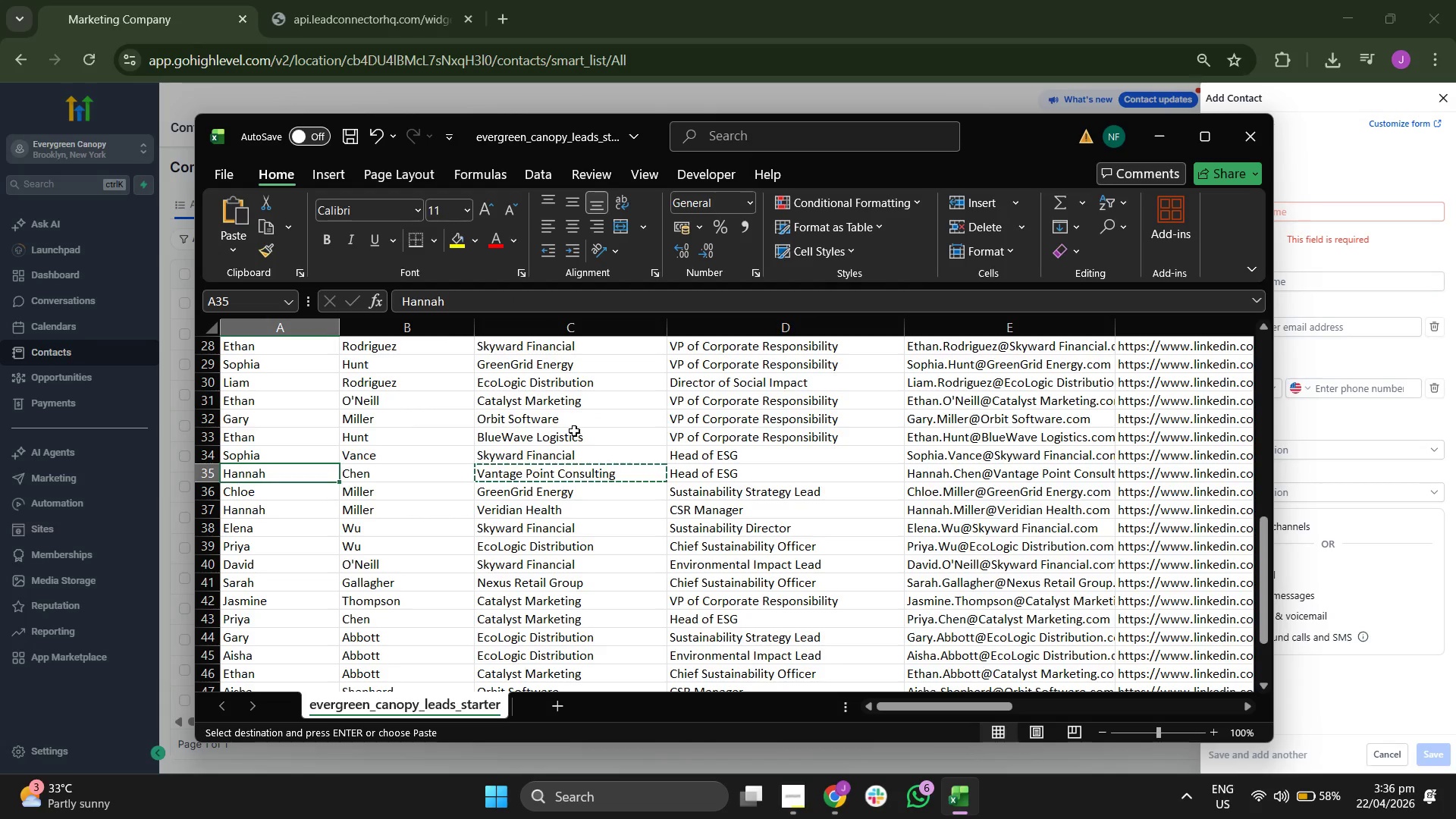 
key(ArrowDown)
 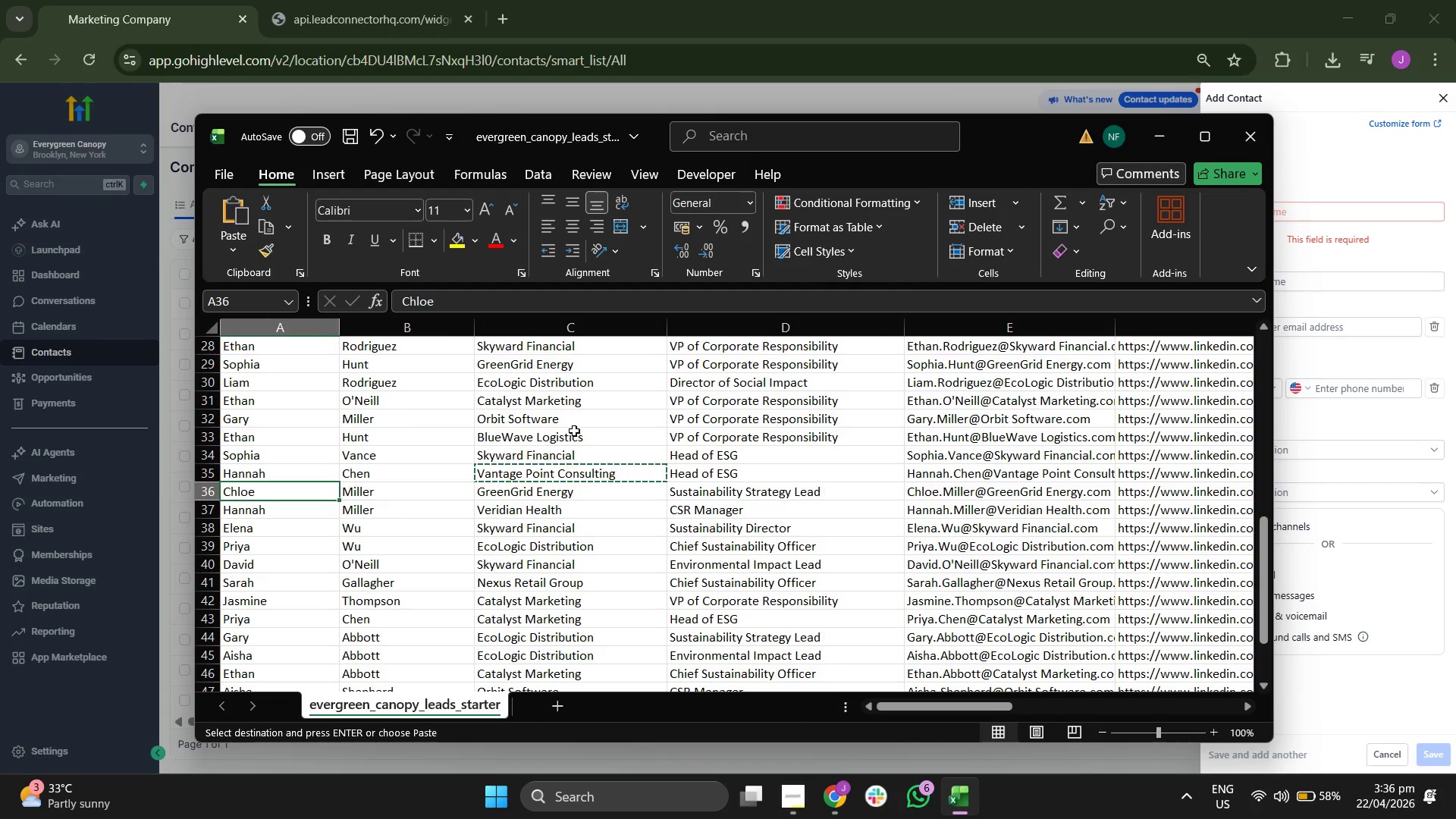 
key(ArrowRight)
 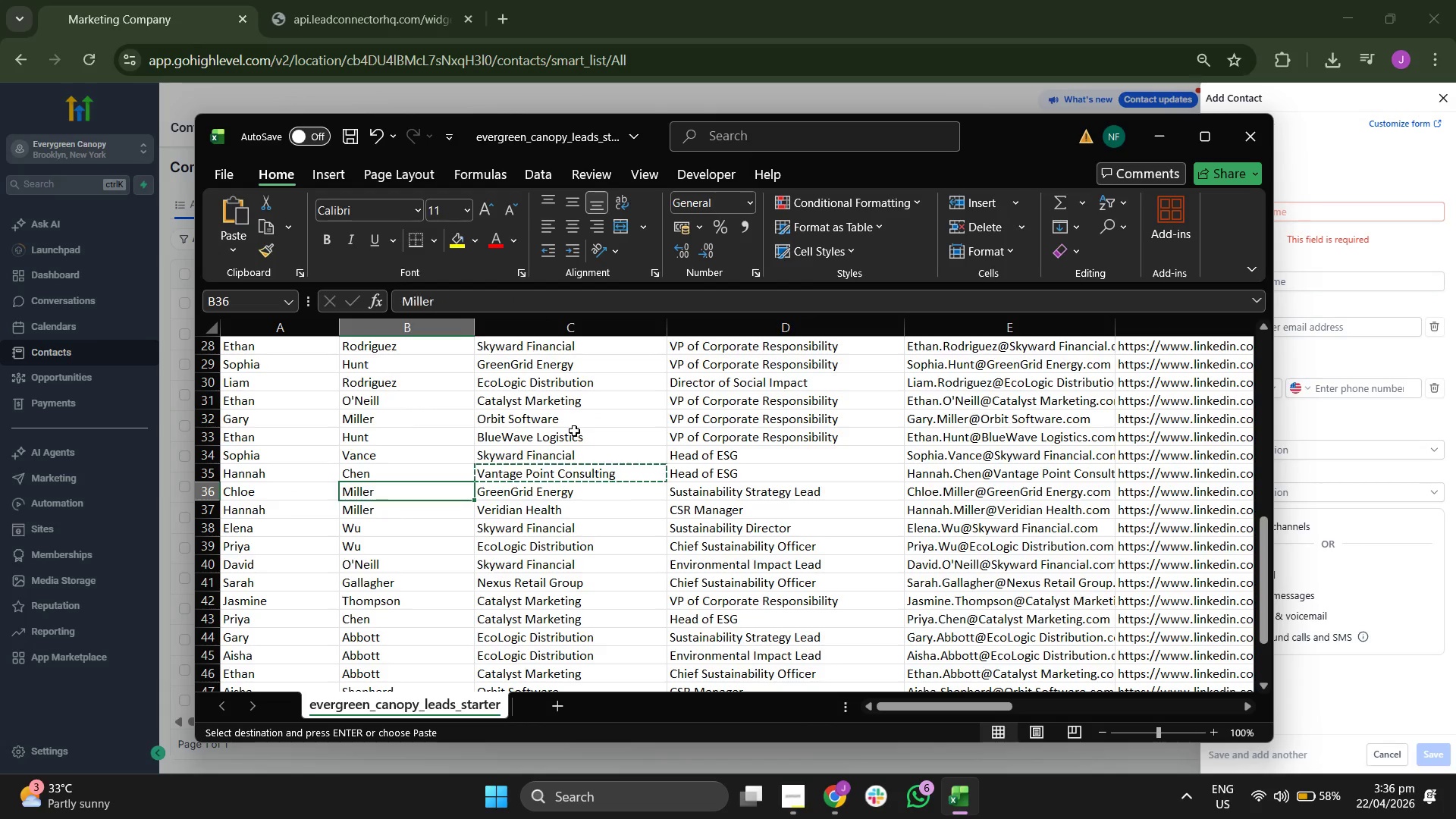 
key(ArrowRight)
 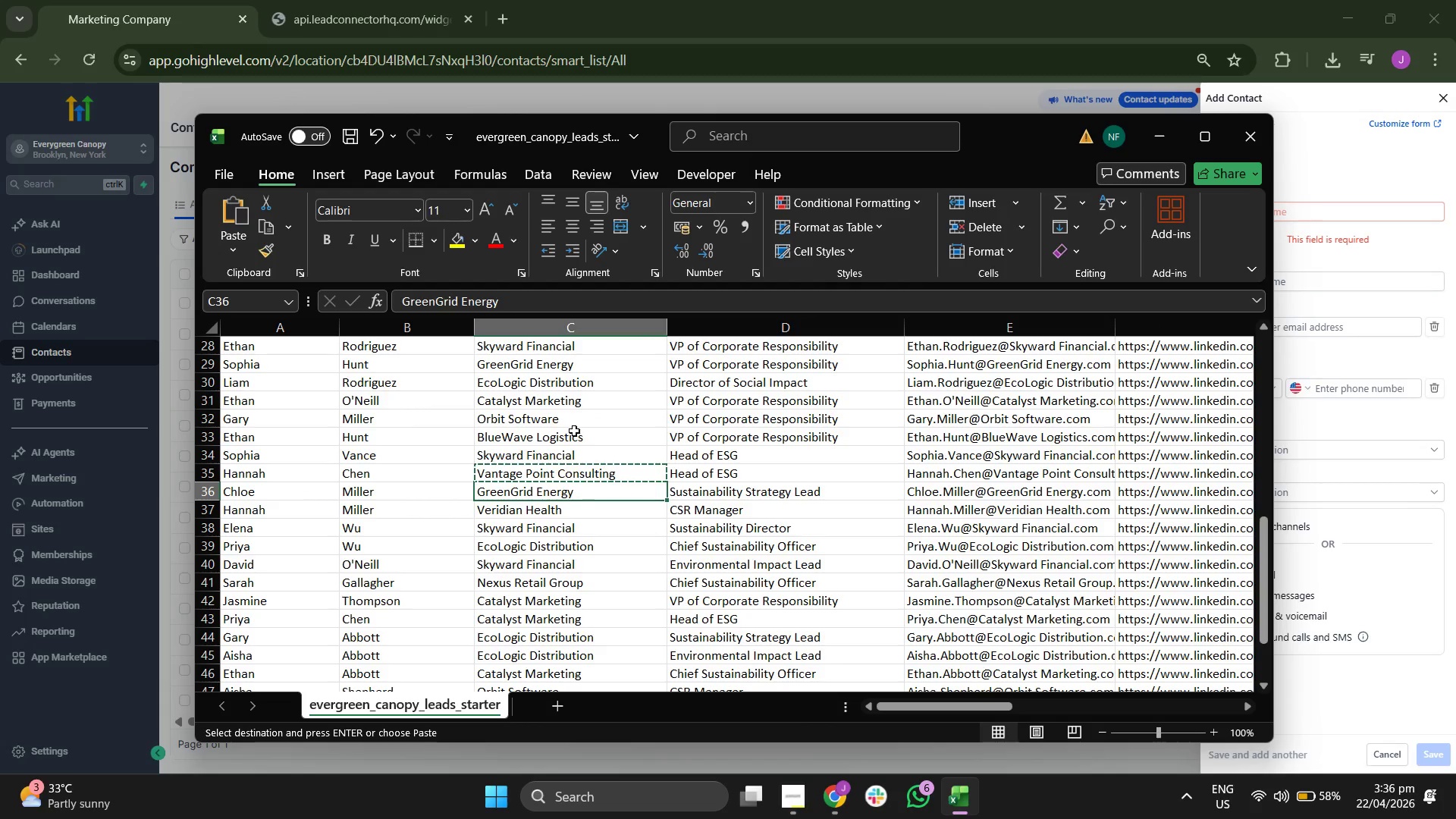 
key(ArrowRight)
 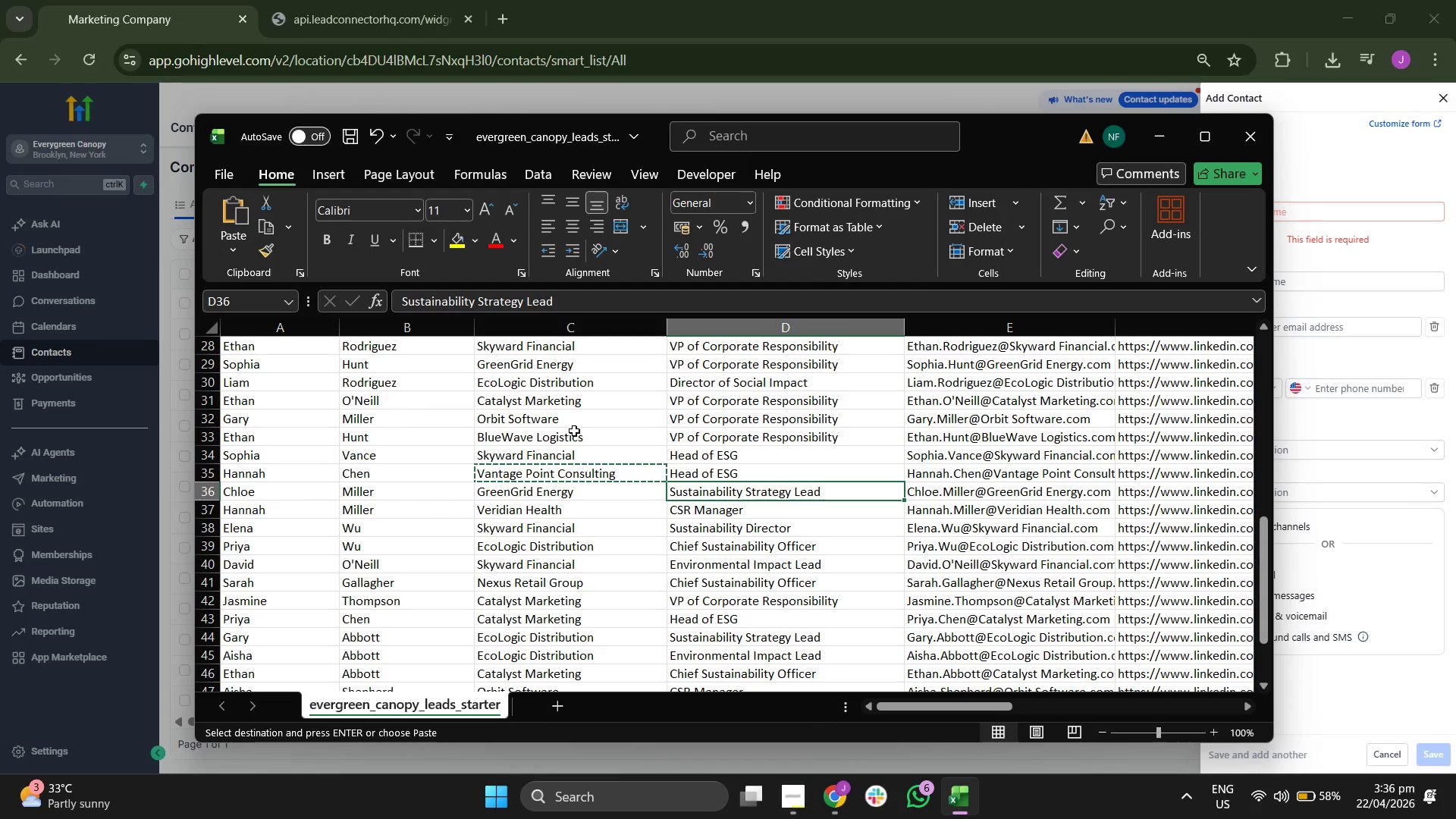 
key(ArrowRight)
 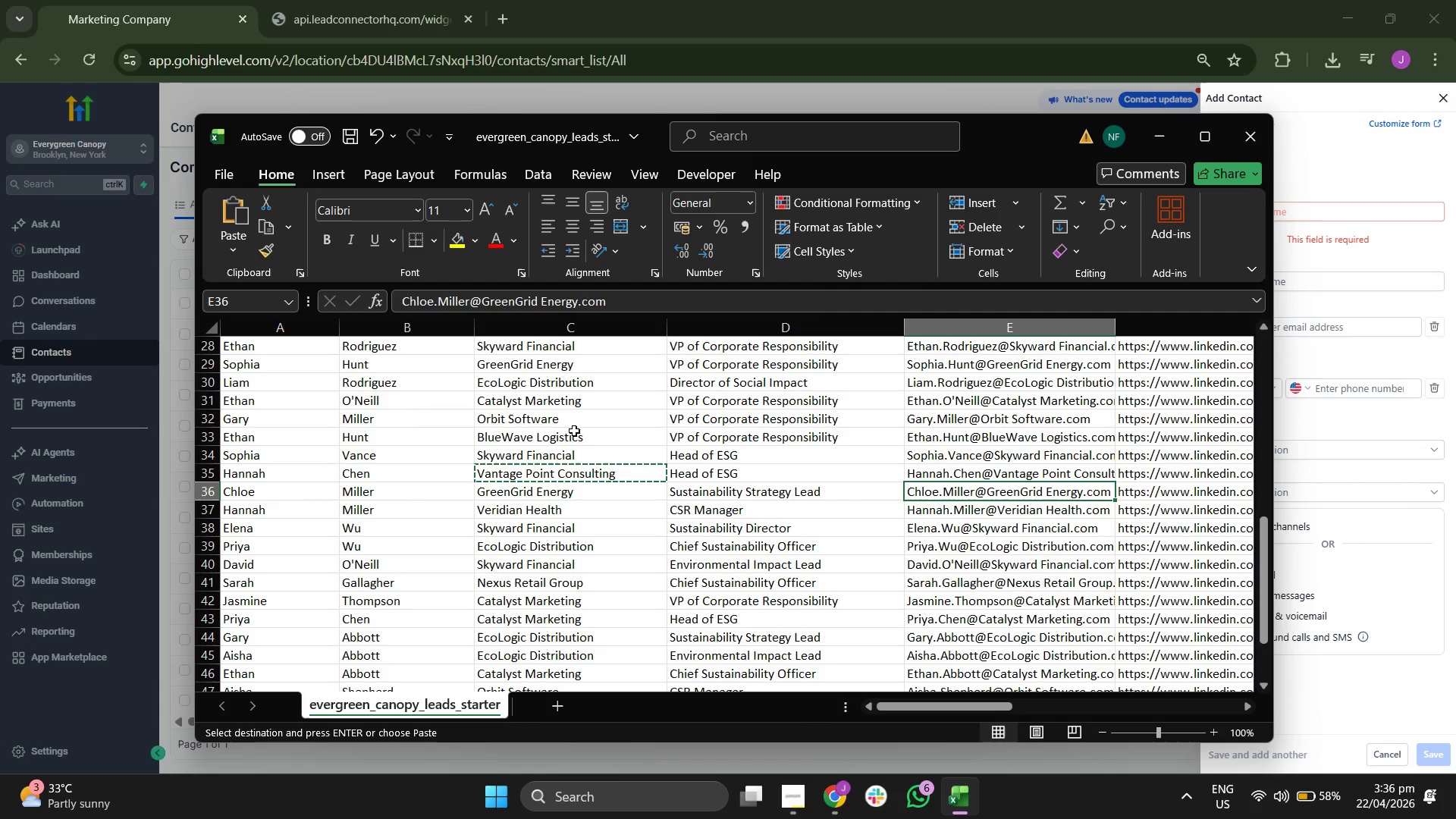 
key(Control+C)
 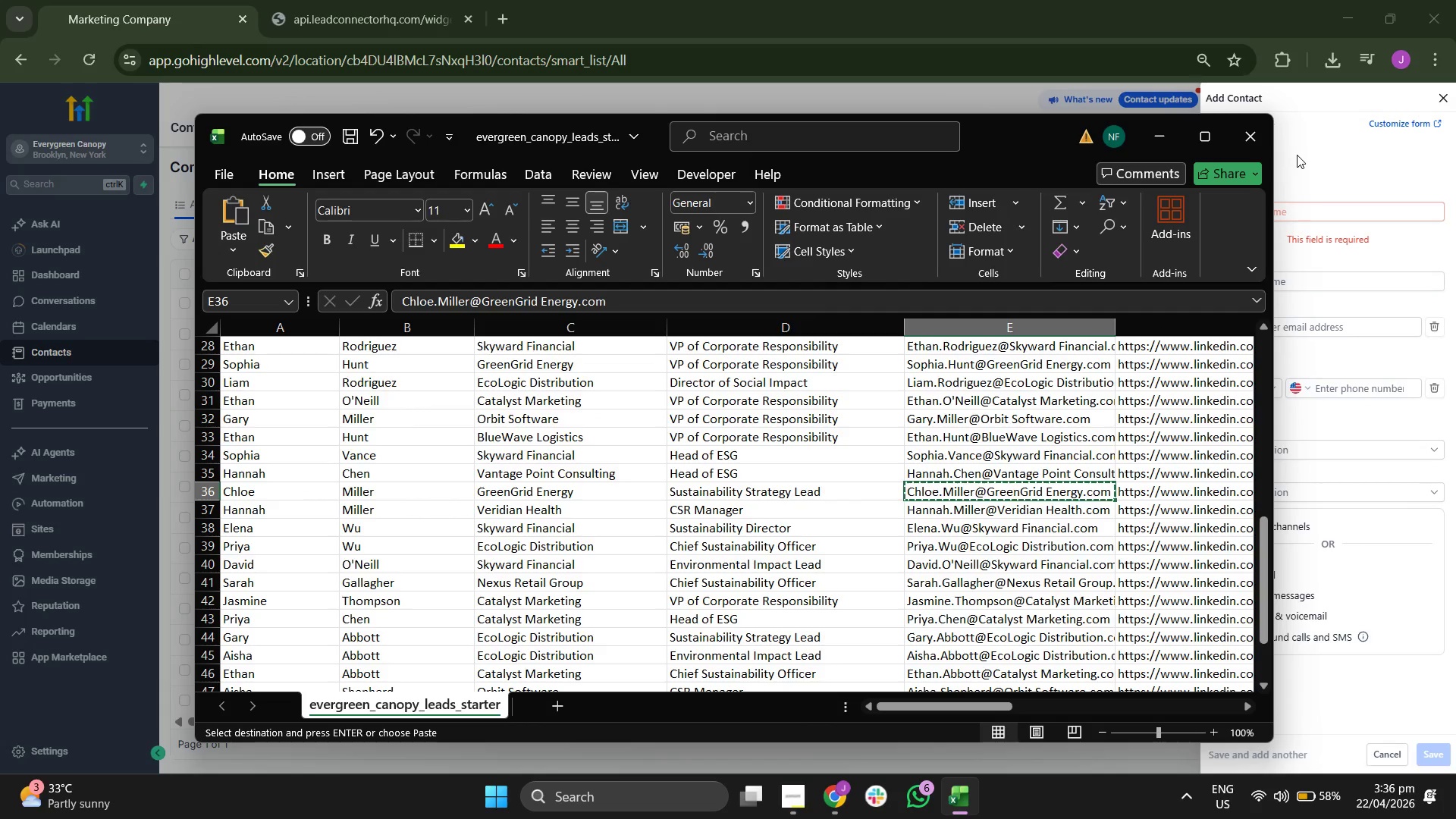 
key(ArrowRight)
 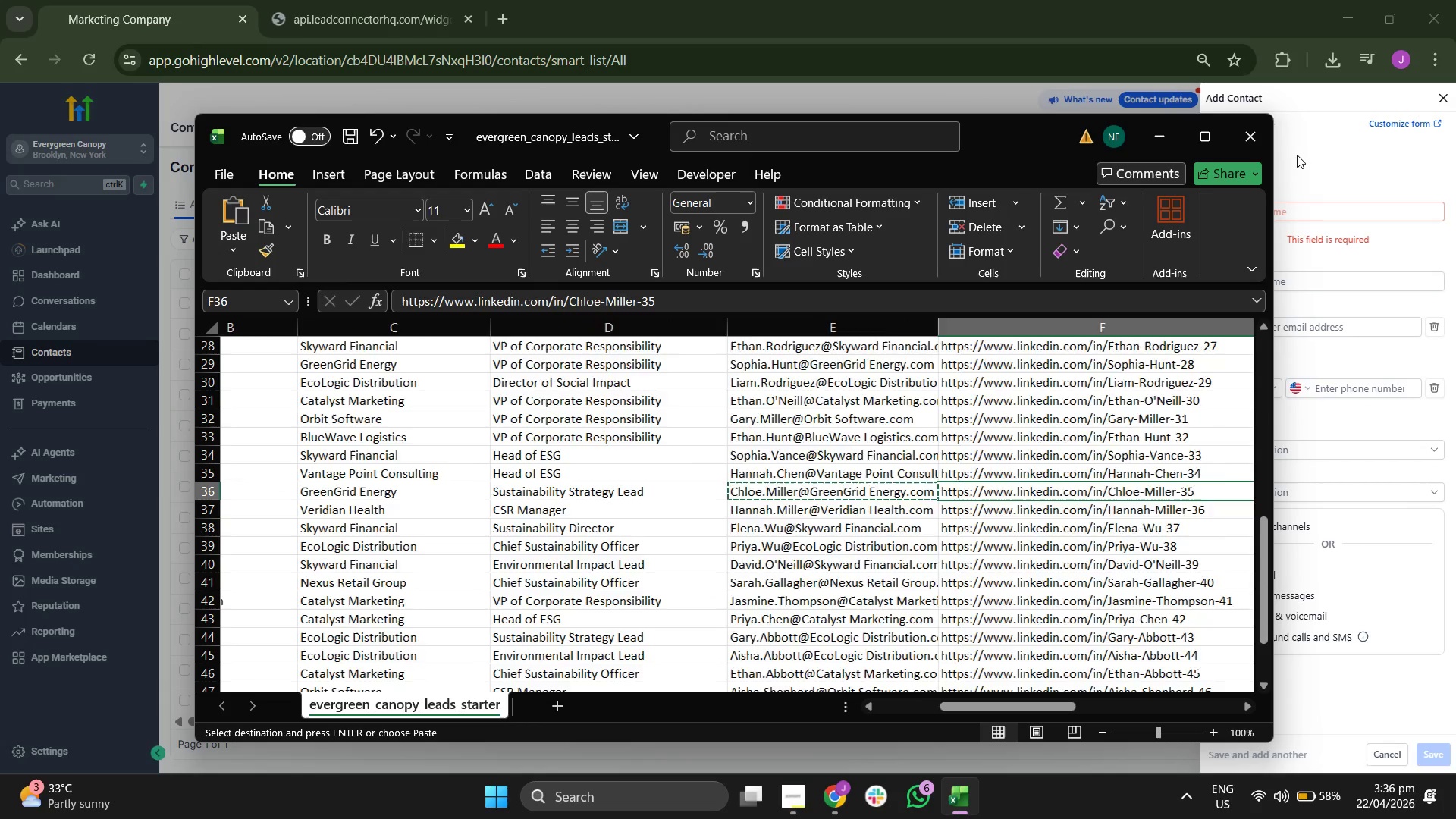 
key(ArrowRight)
 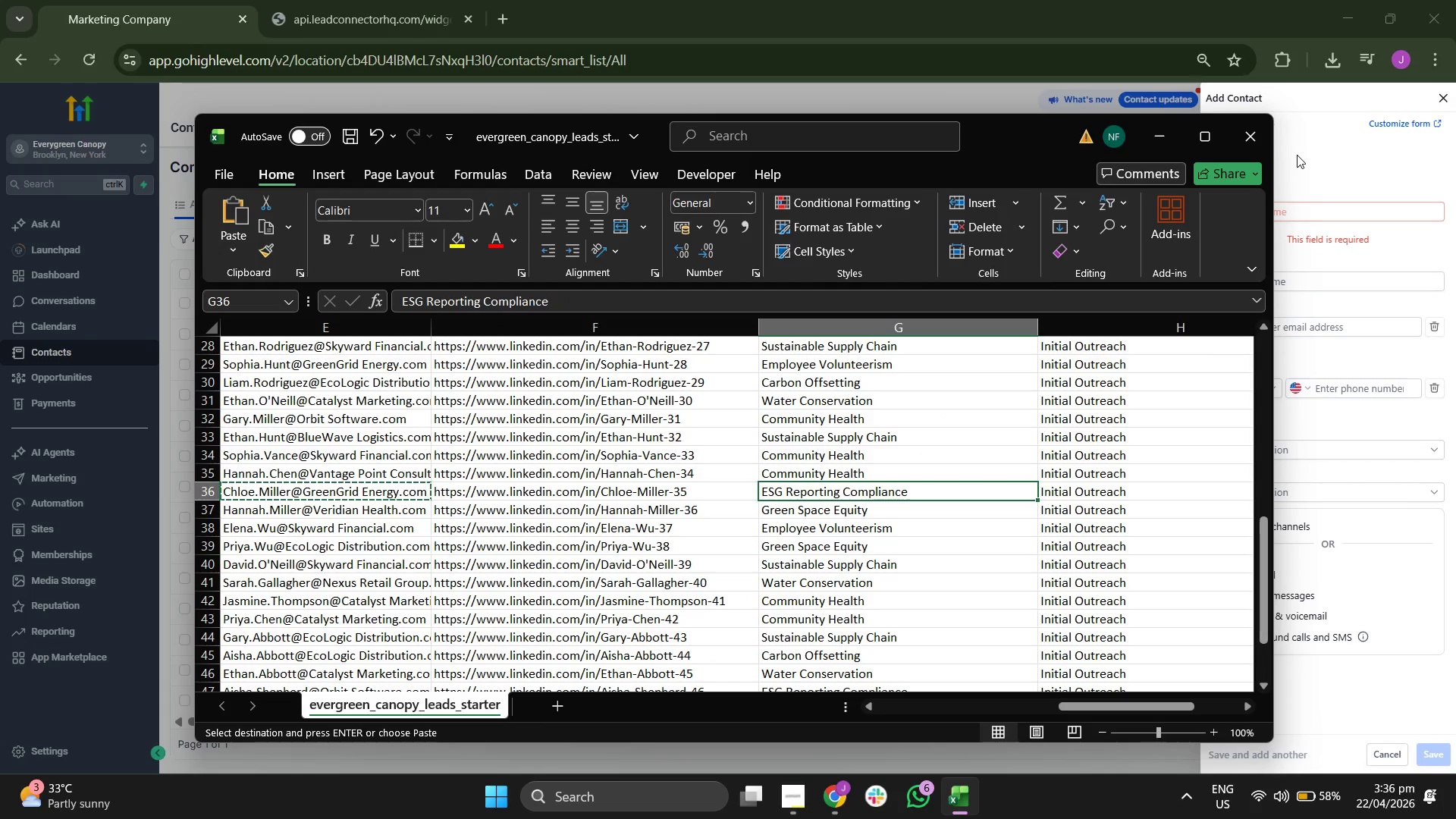 
key(ArrowLeft)
 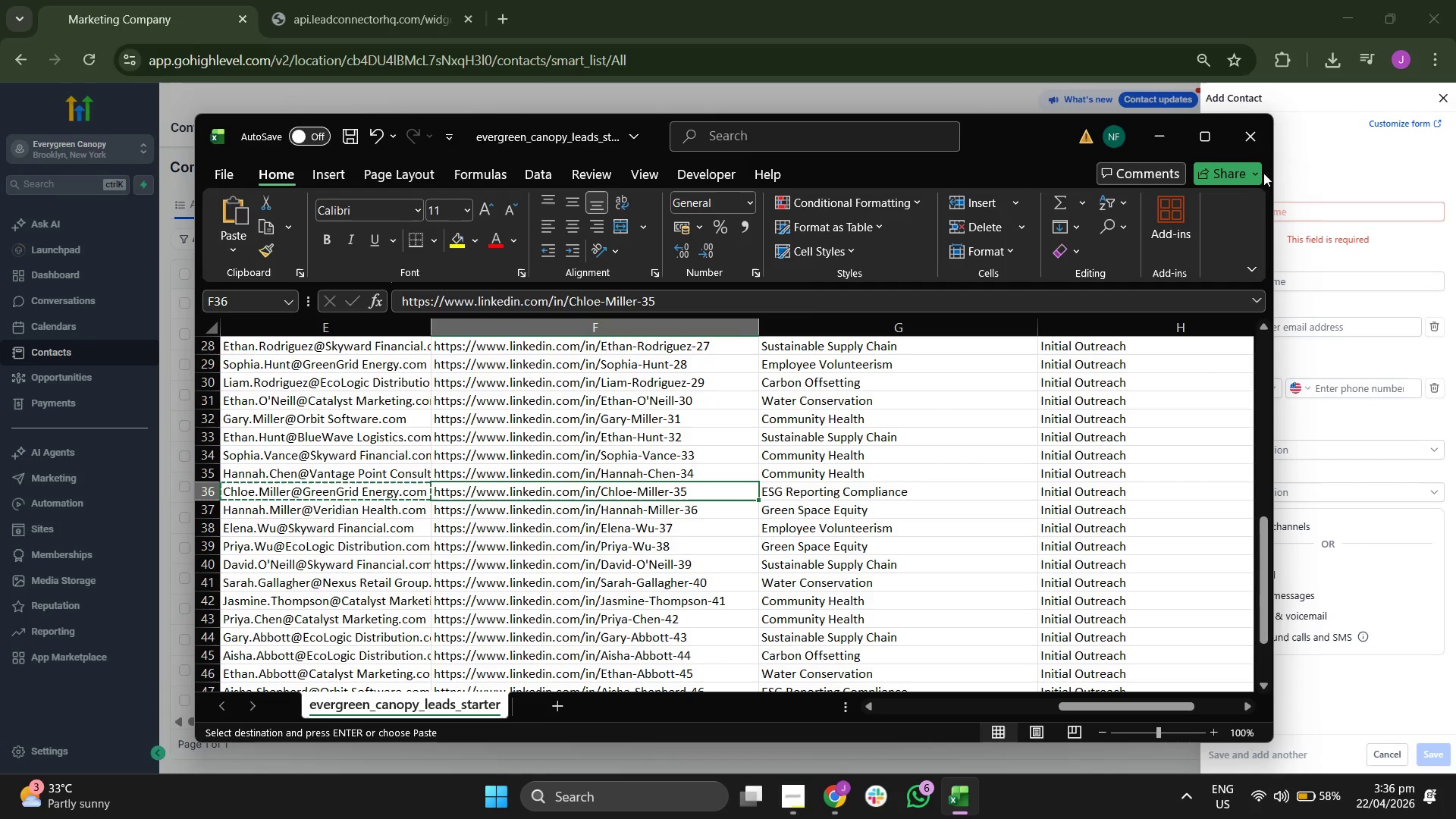 
left_click([1324, 155])
 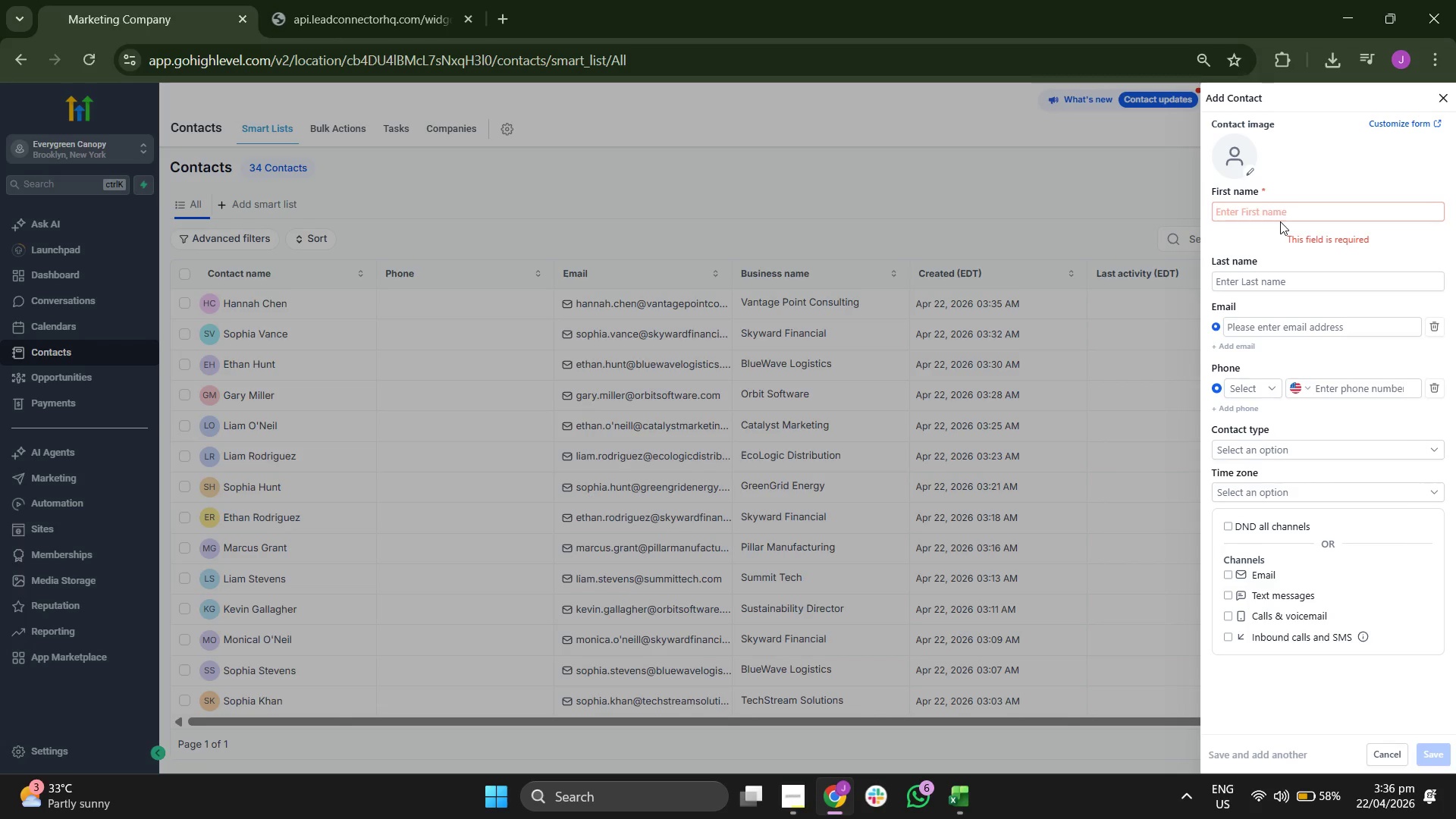 
left_click([1280, 221])
 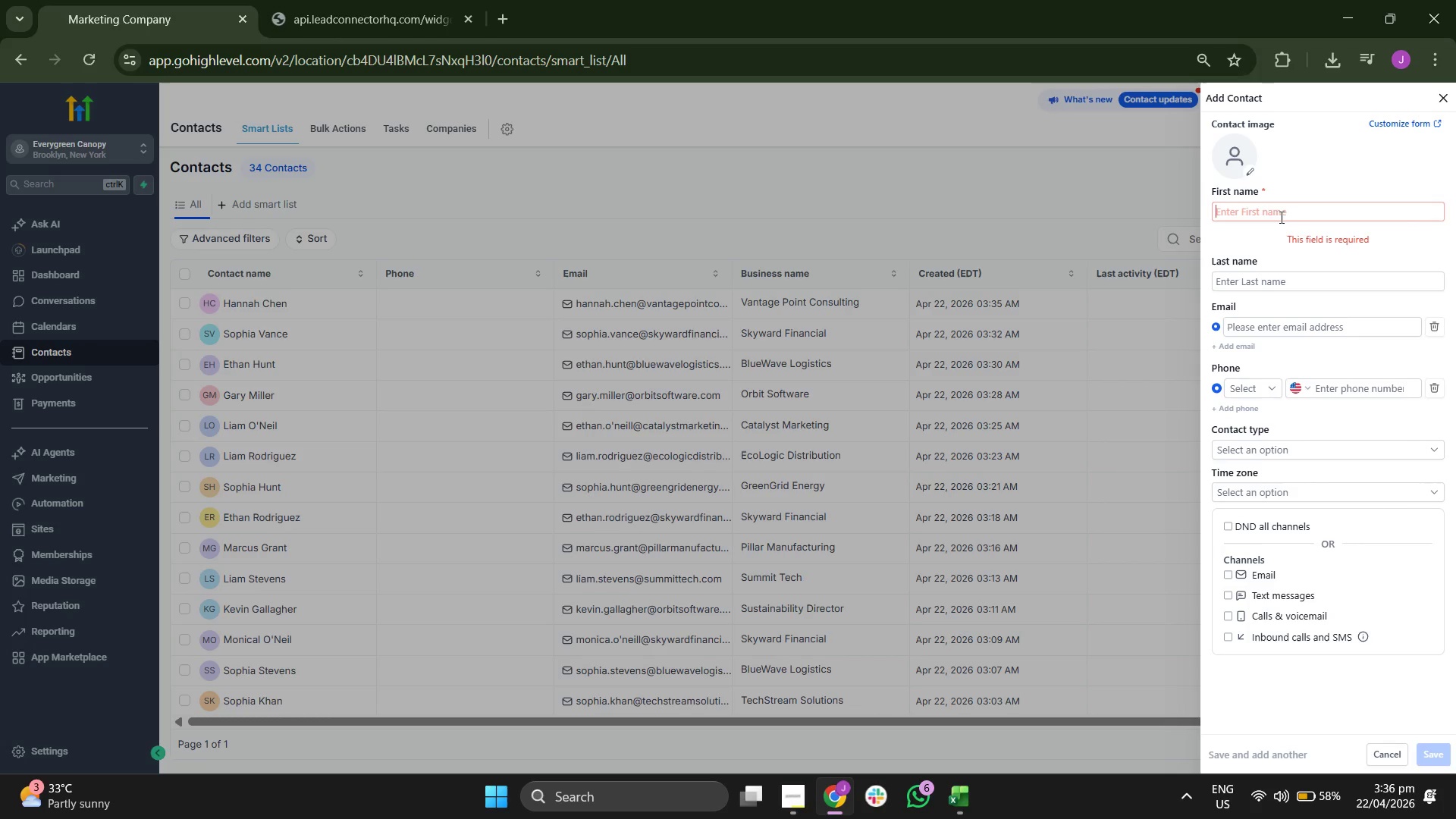 
key(Control+V)
 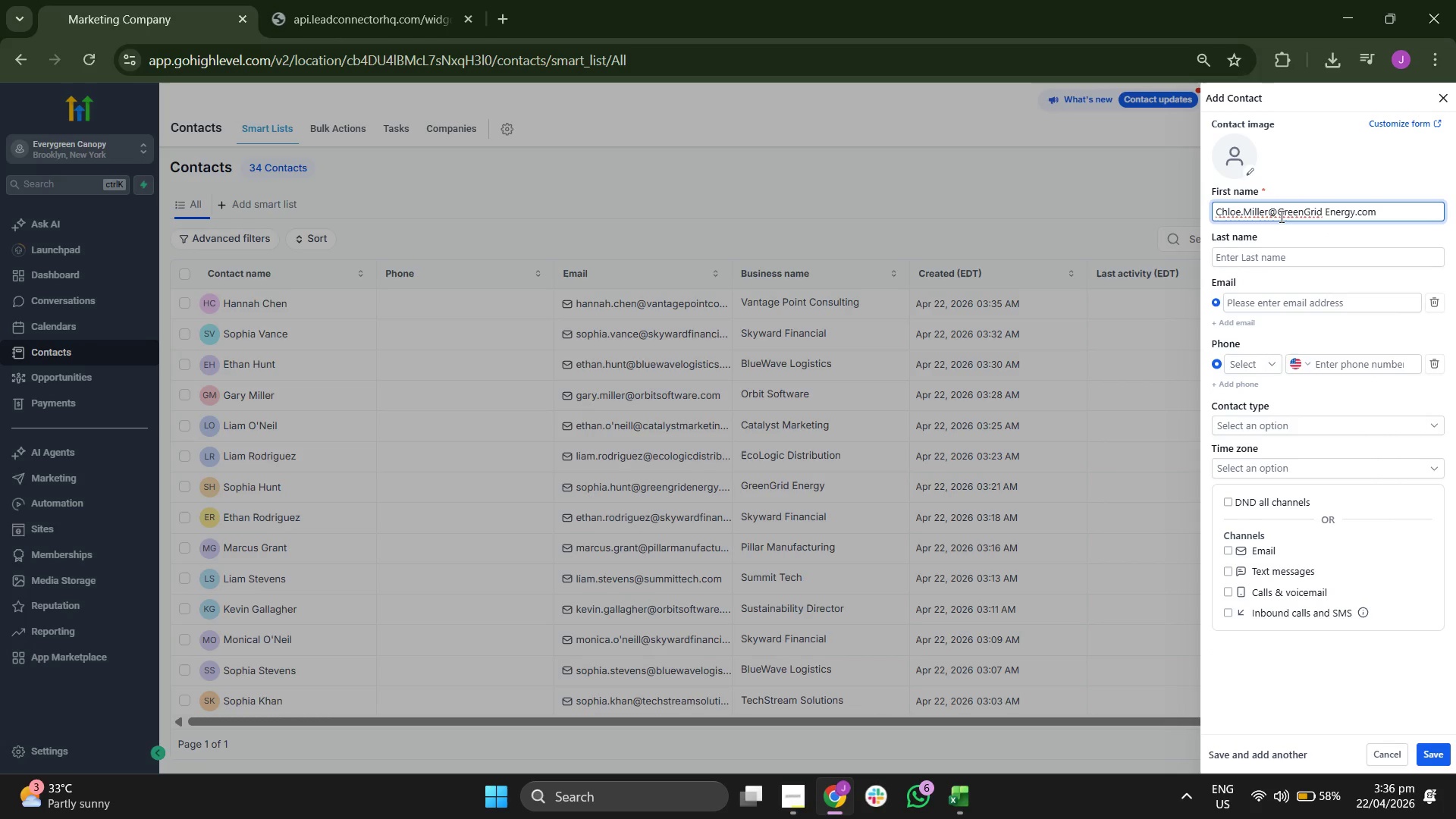 
key(Control+Z)
 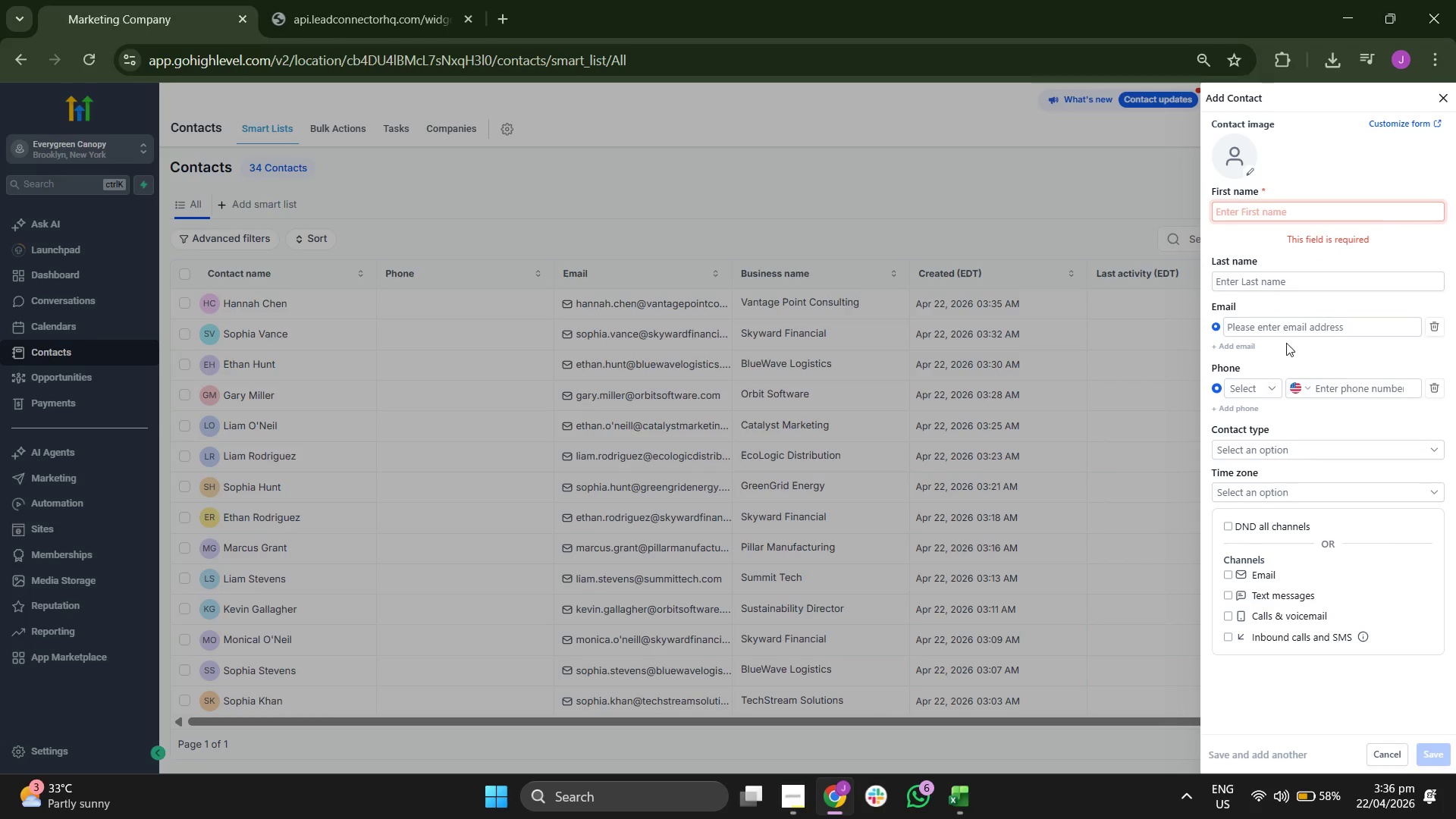 
left_click([1280, 329])
 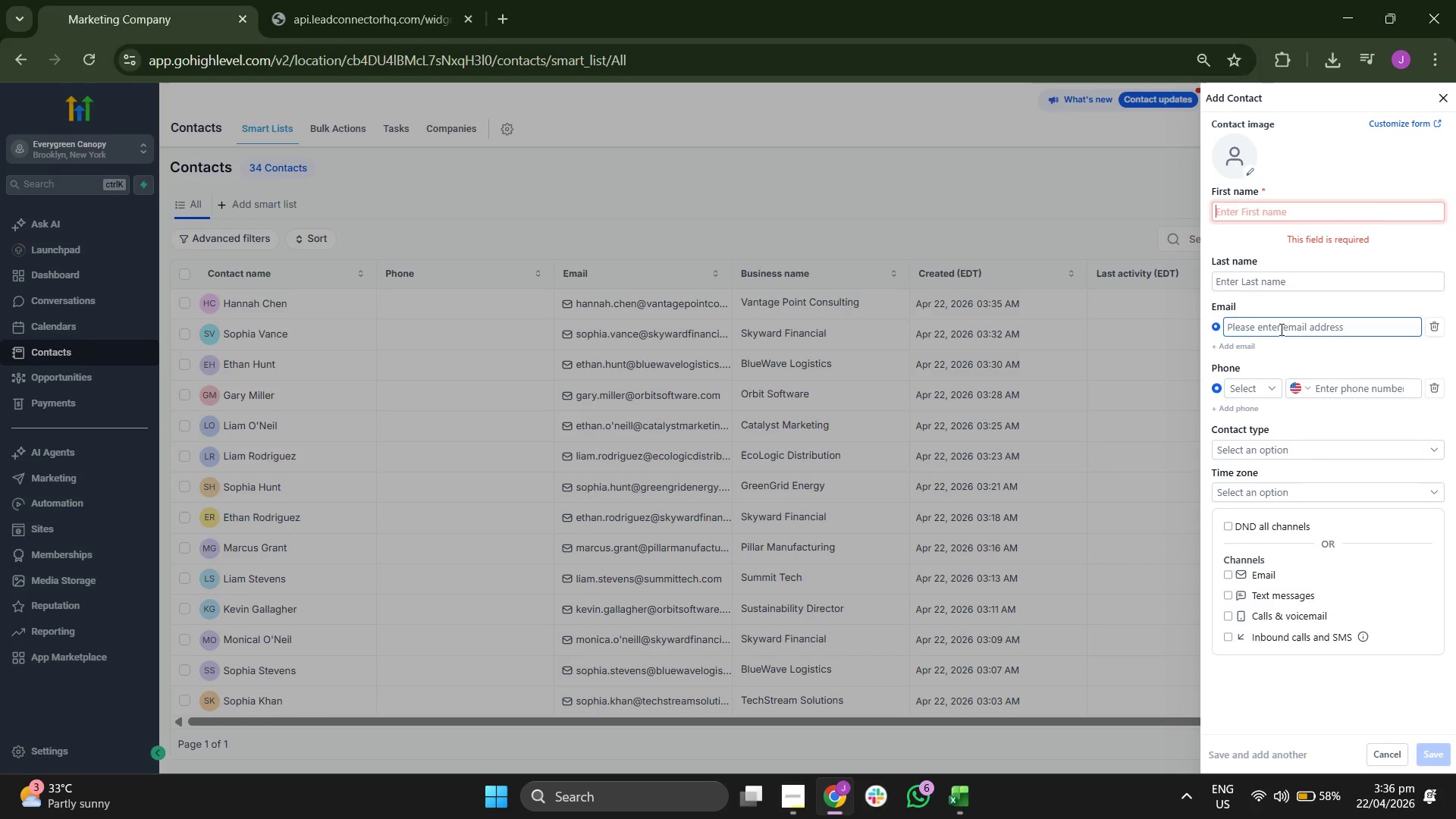 
key(Control+V)
 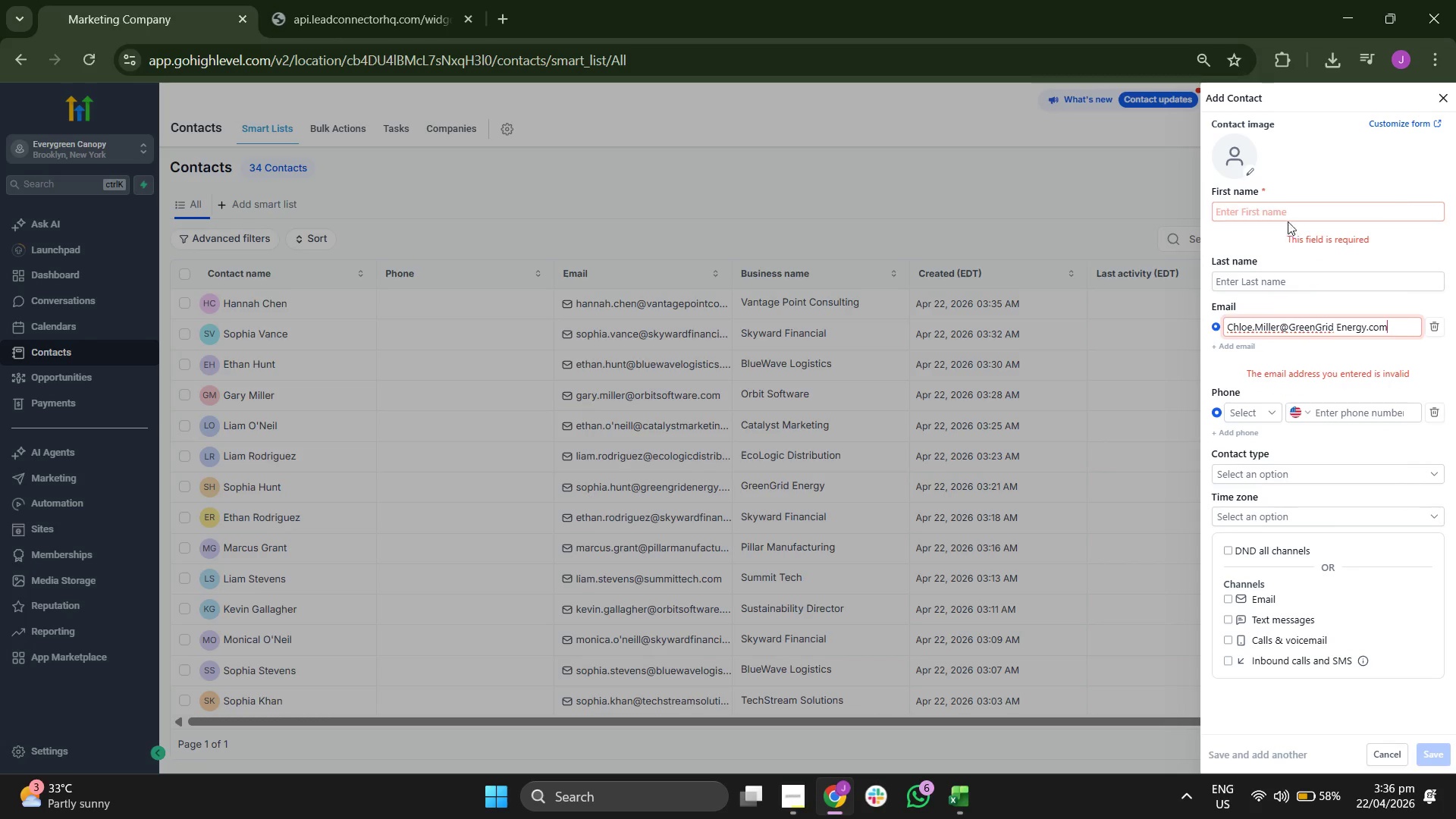 
left_click([1288, 221])
 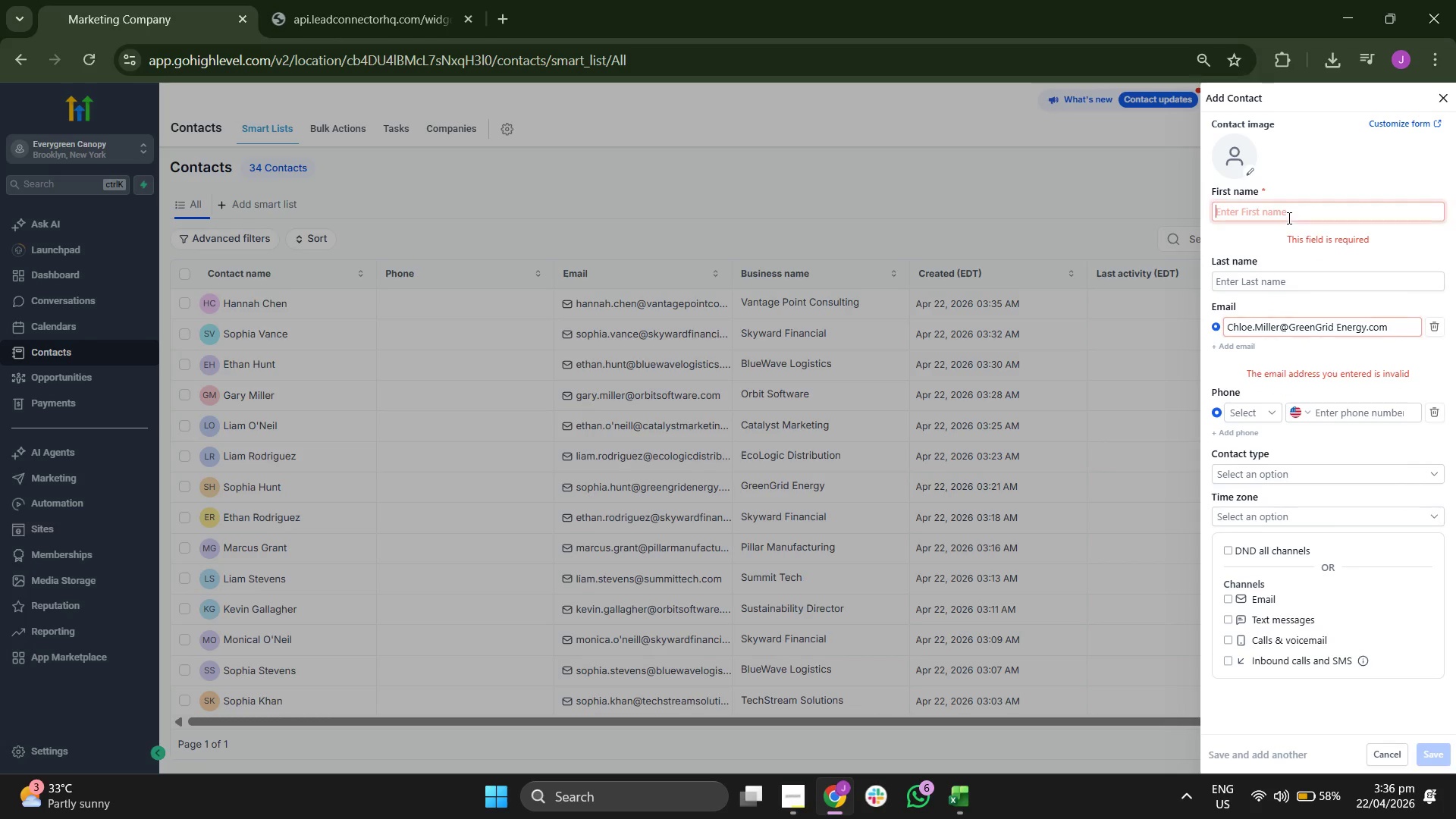 
type(Chloe)
key(Tab)
type(Miller)
 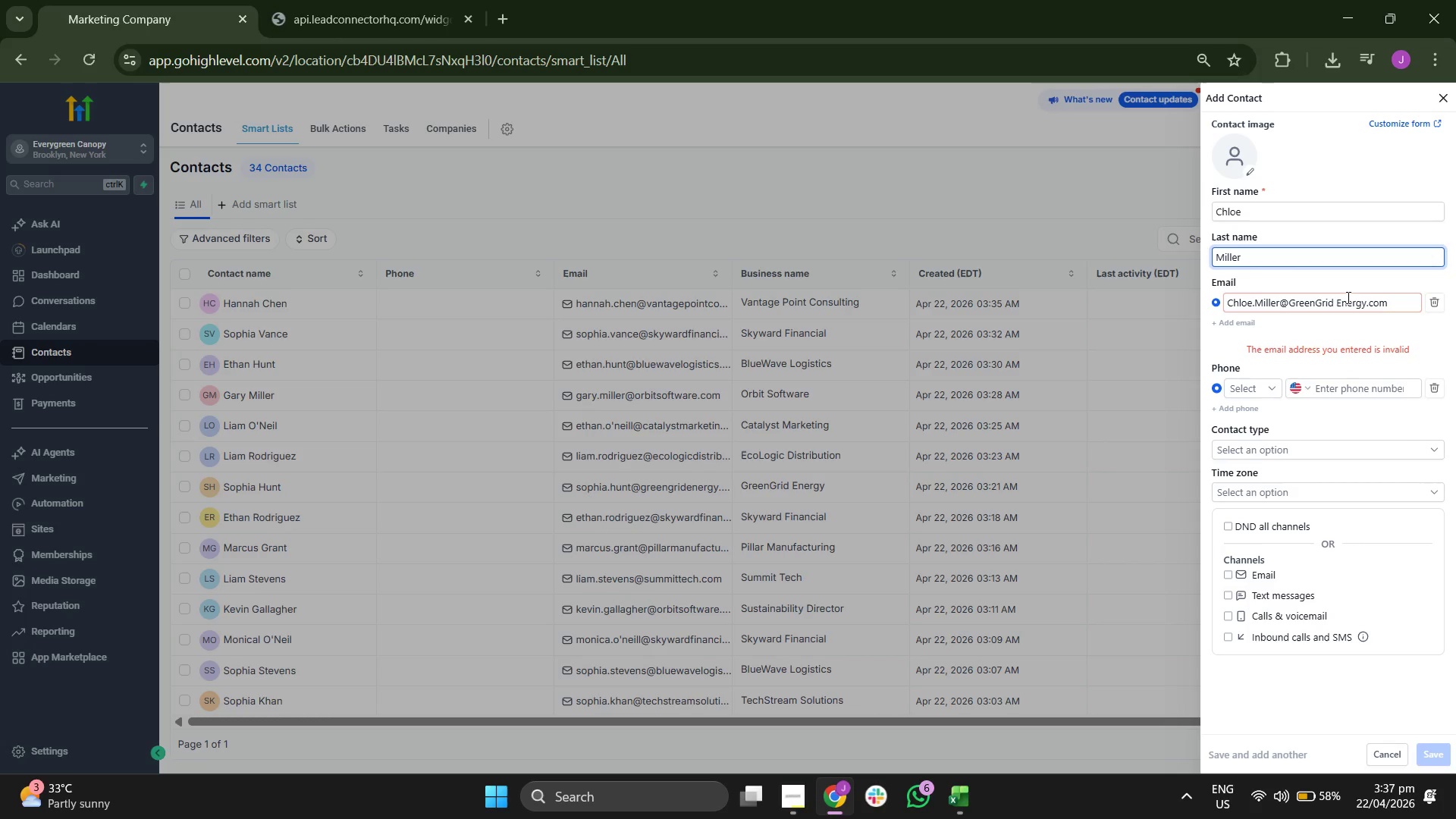 
key(ArrowLeft)
 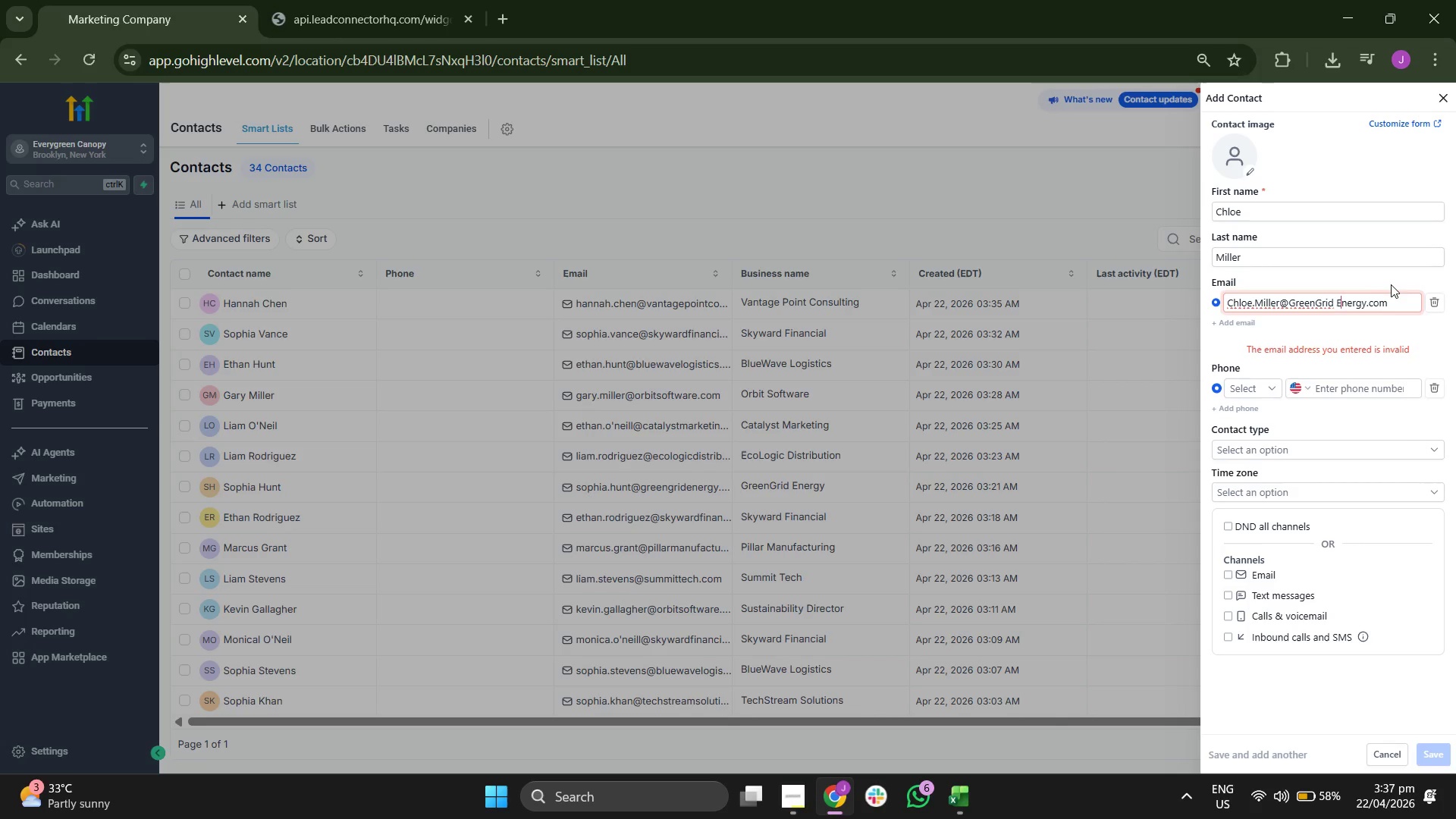 
key(Backspace)
 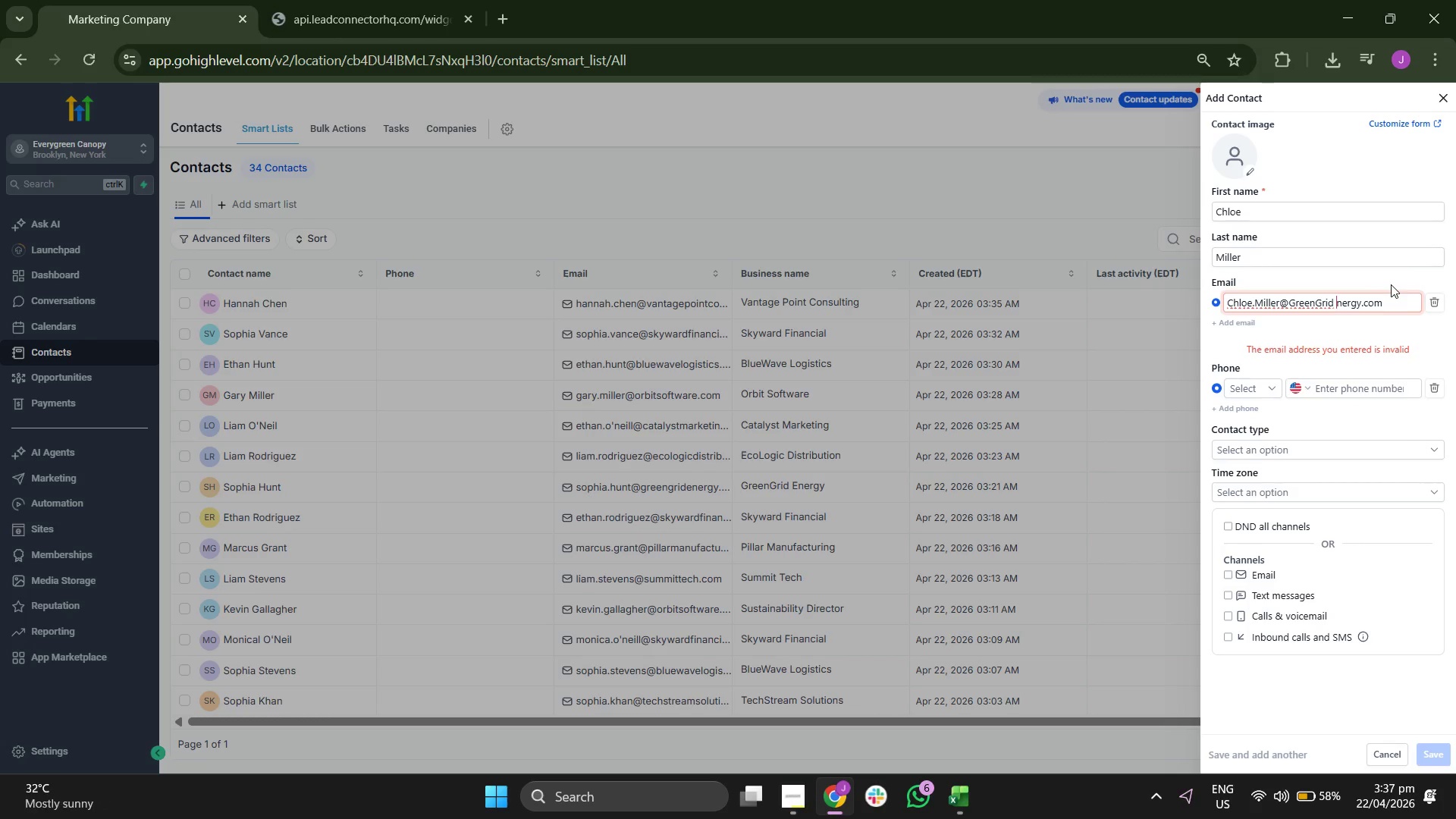 
key(E)
 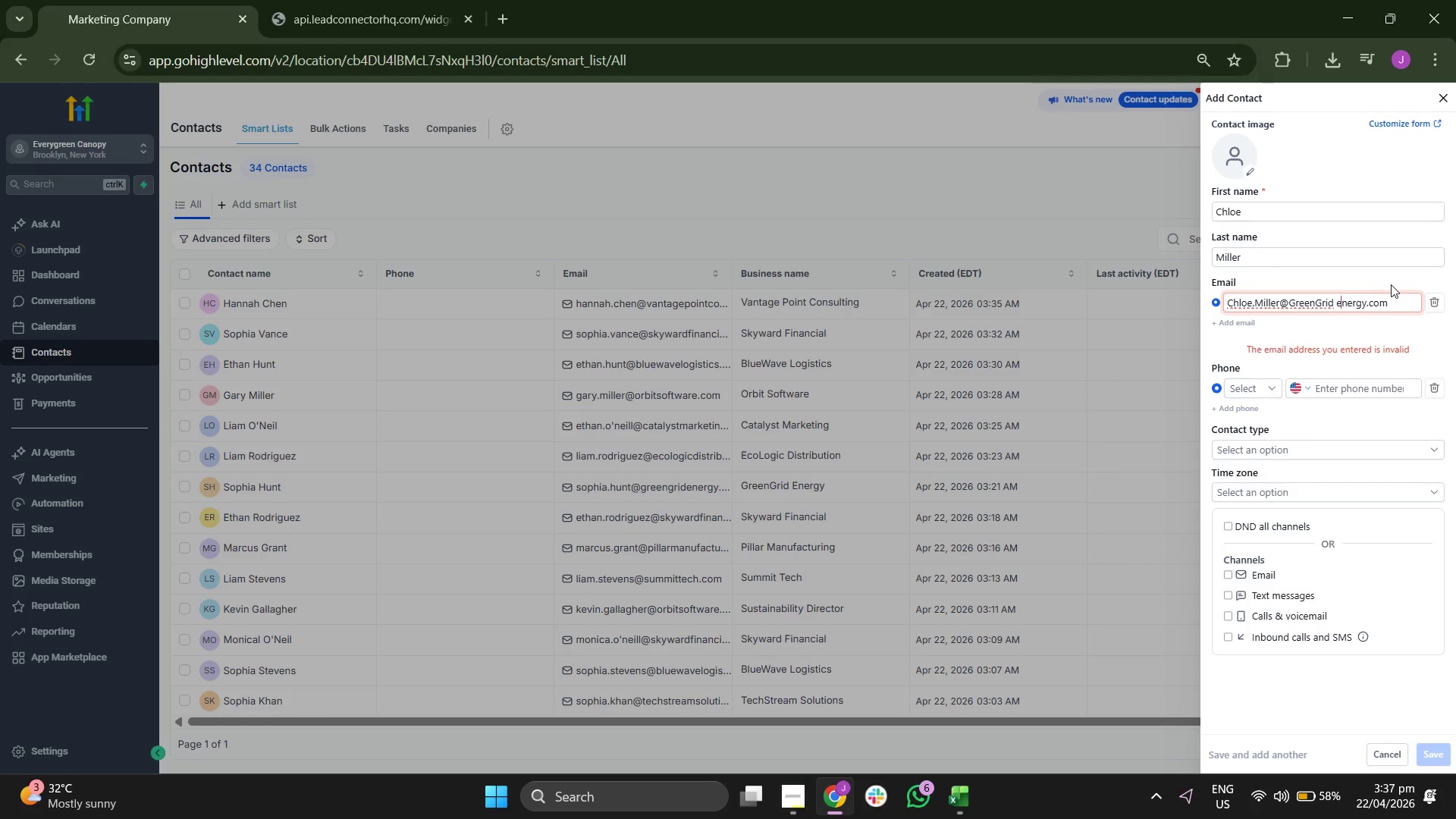 
key(Backspace)
 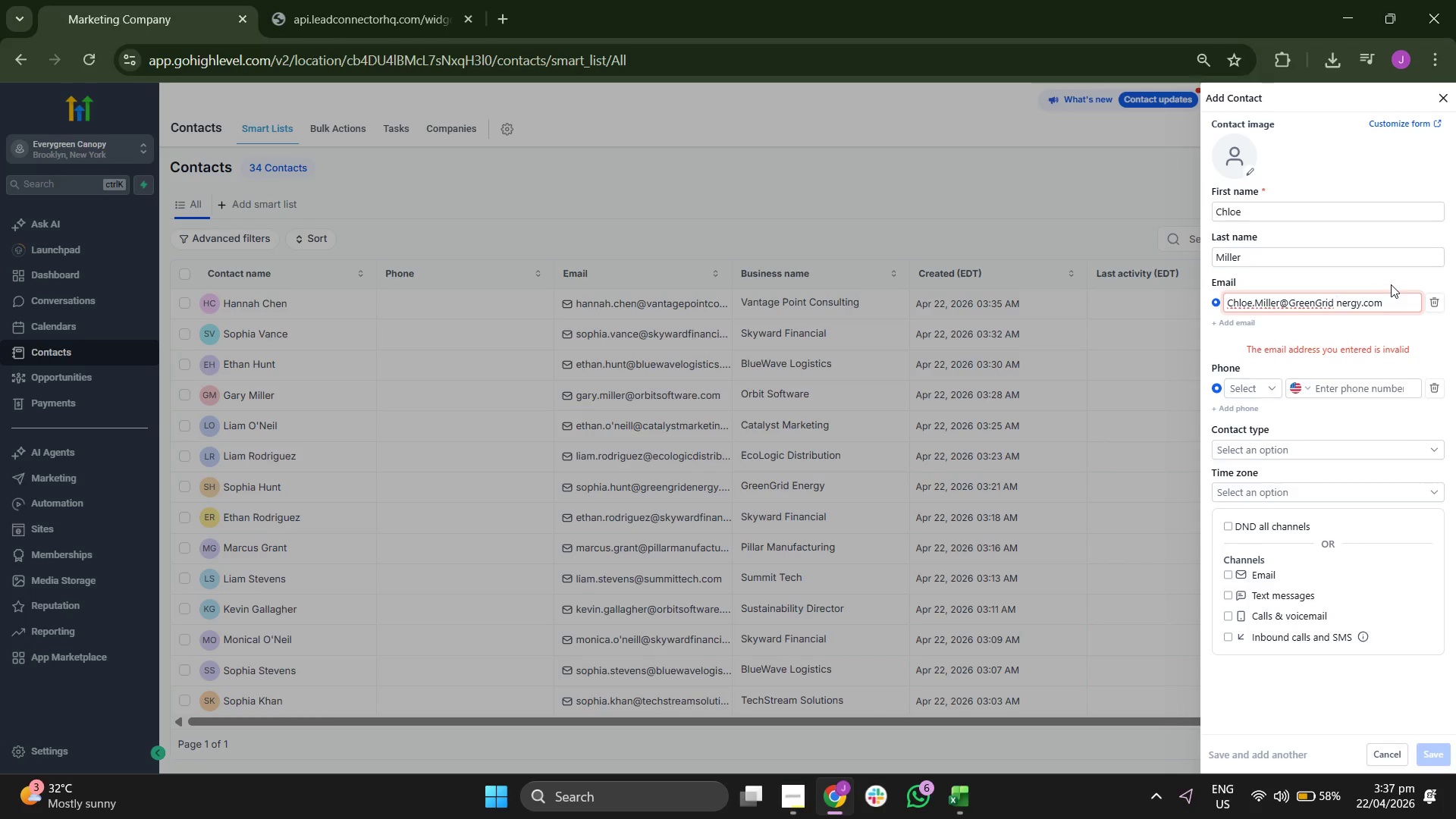 
key(CapsLock)
 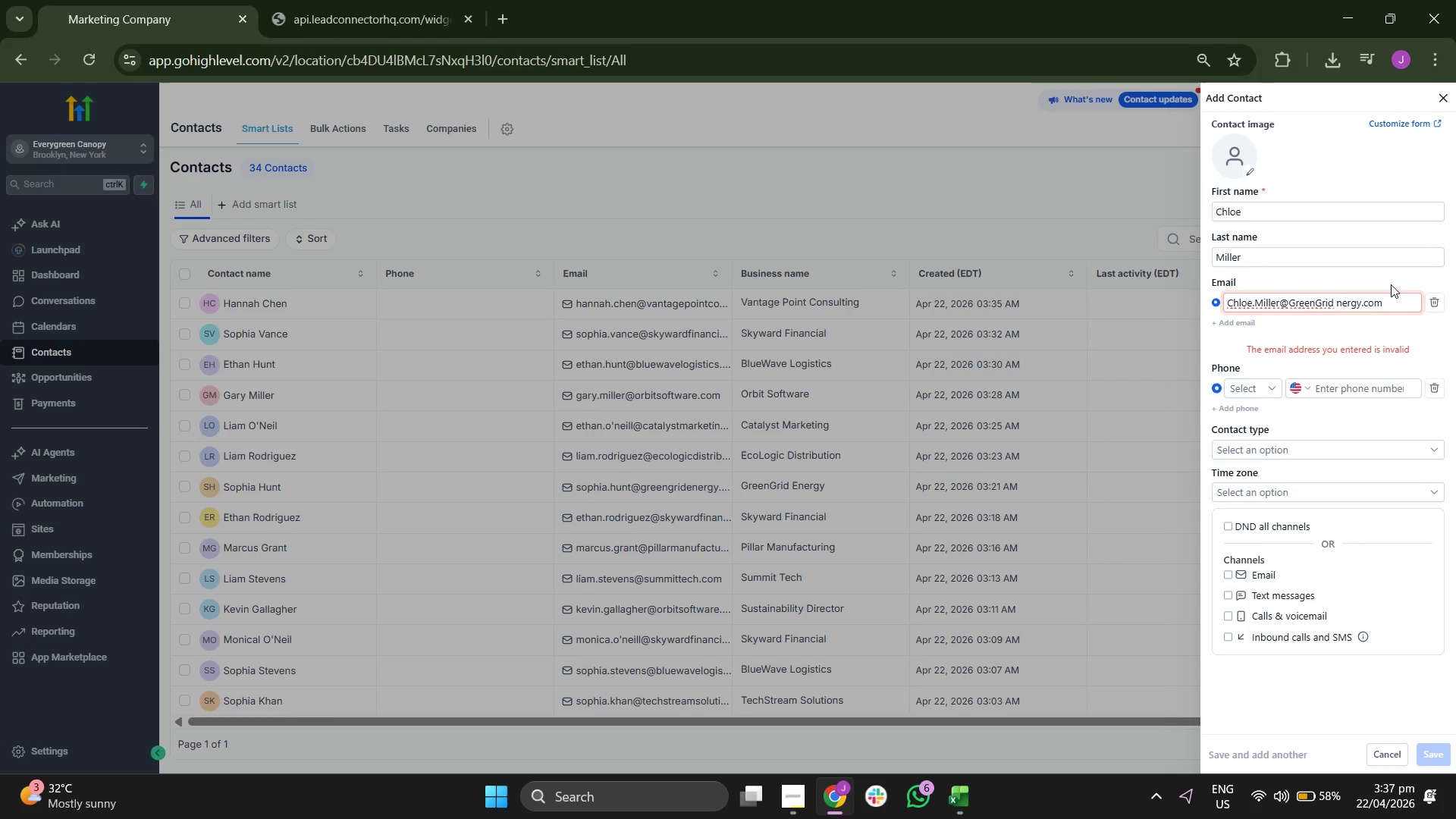 
key(E)
 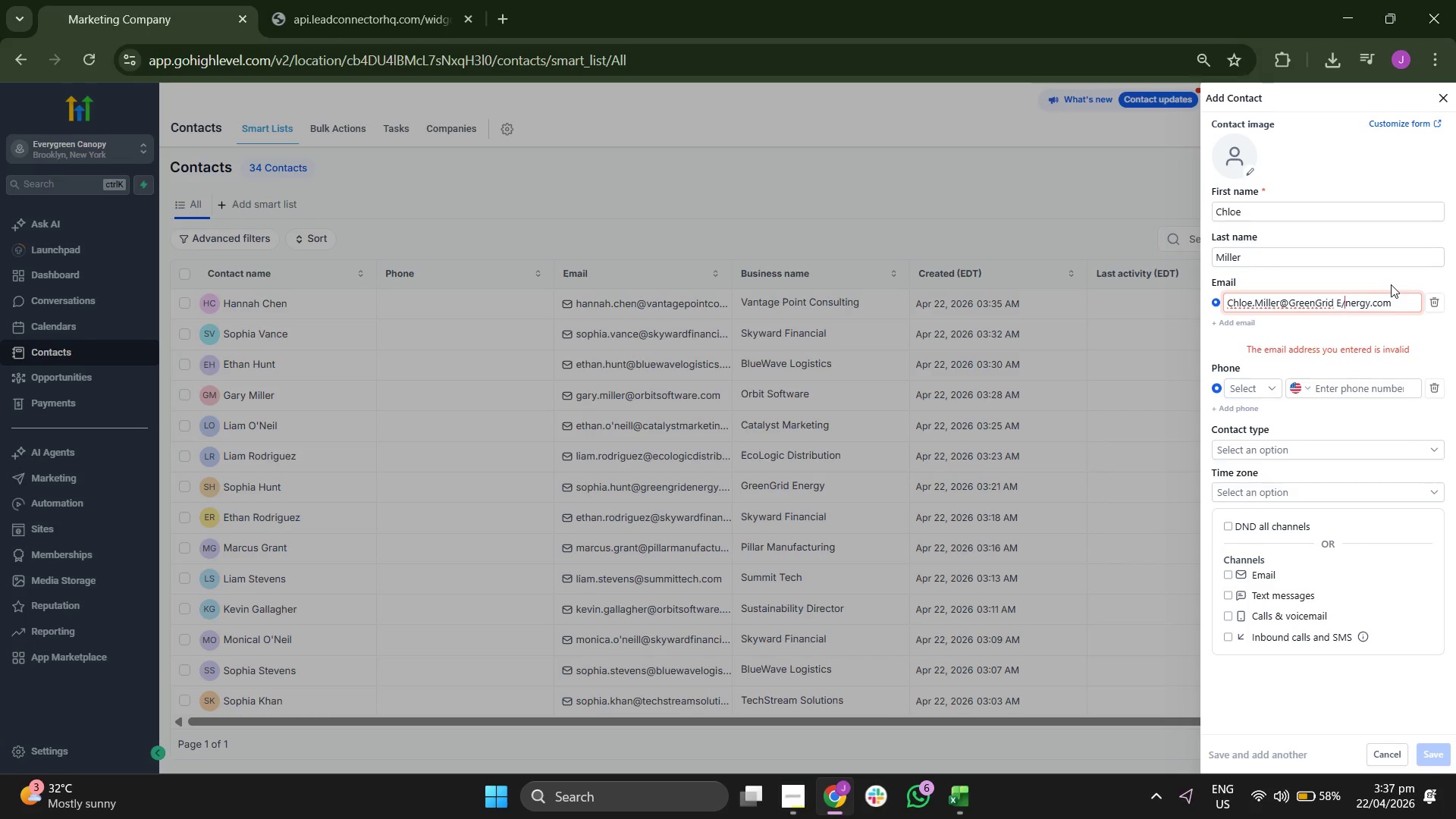 
key(Slash)
 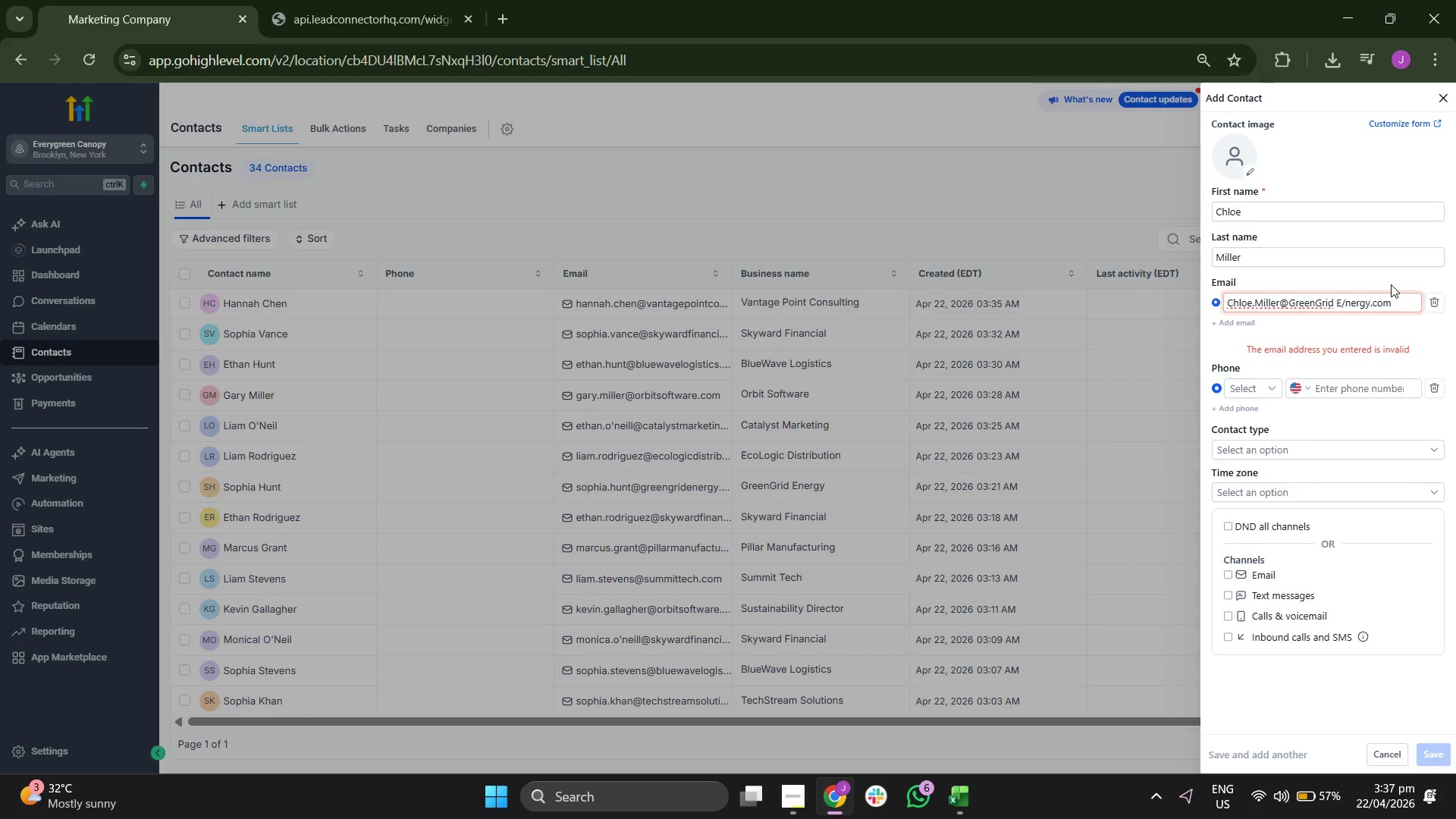 
key(Backspace)
 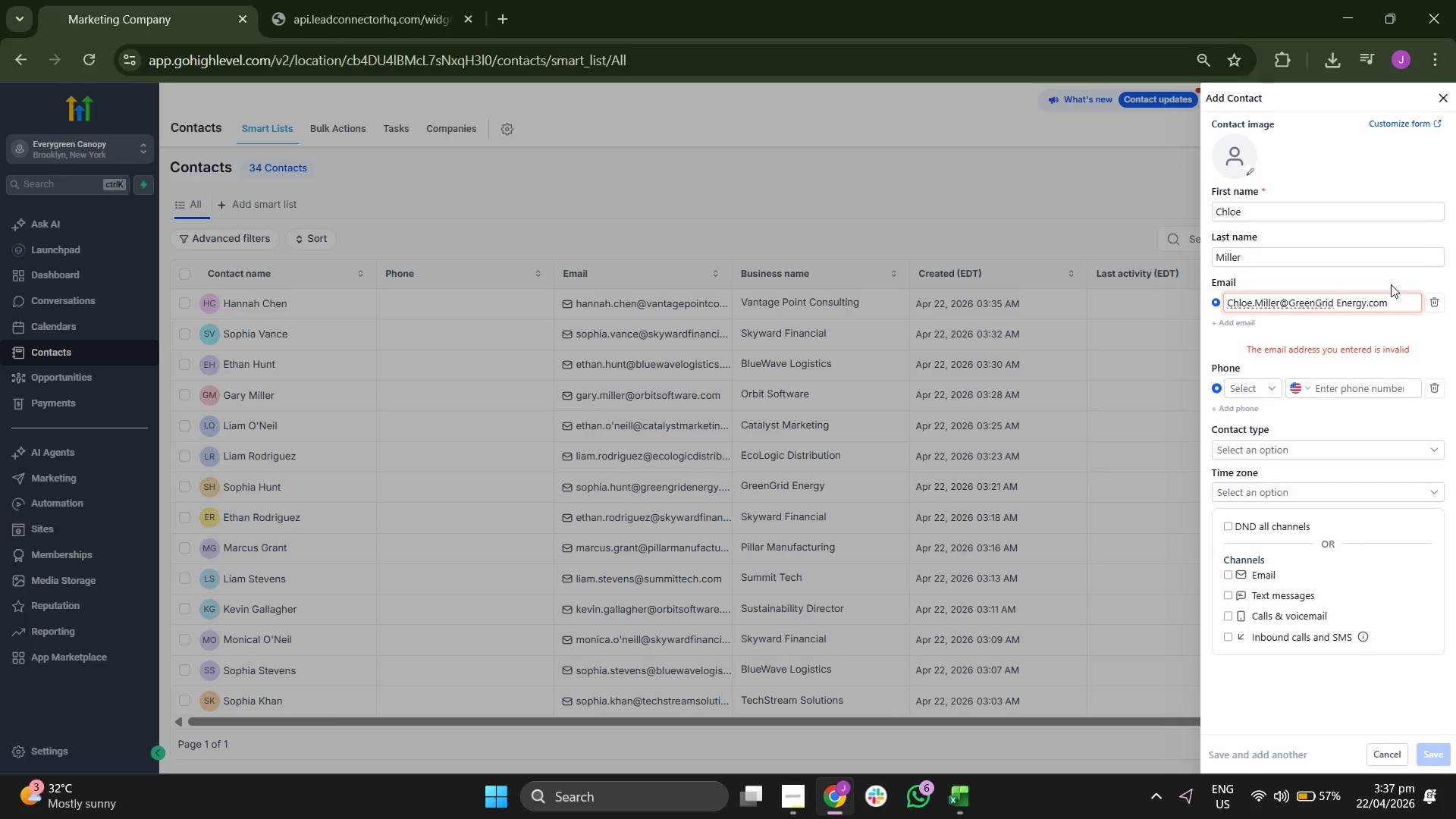 
key(ArrowLeft)
 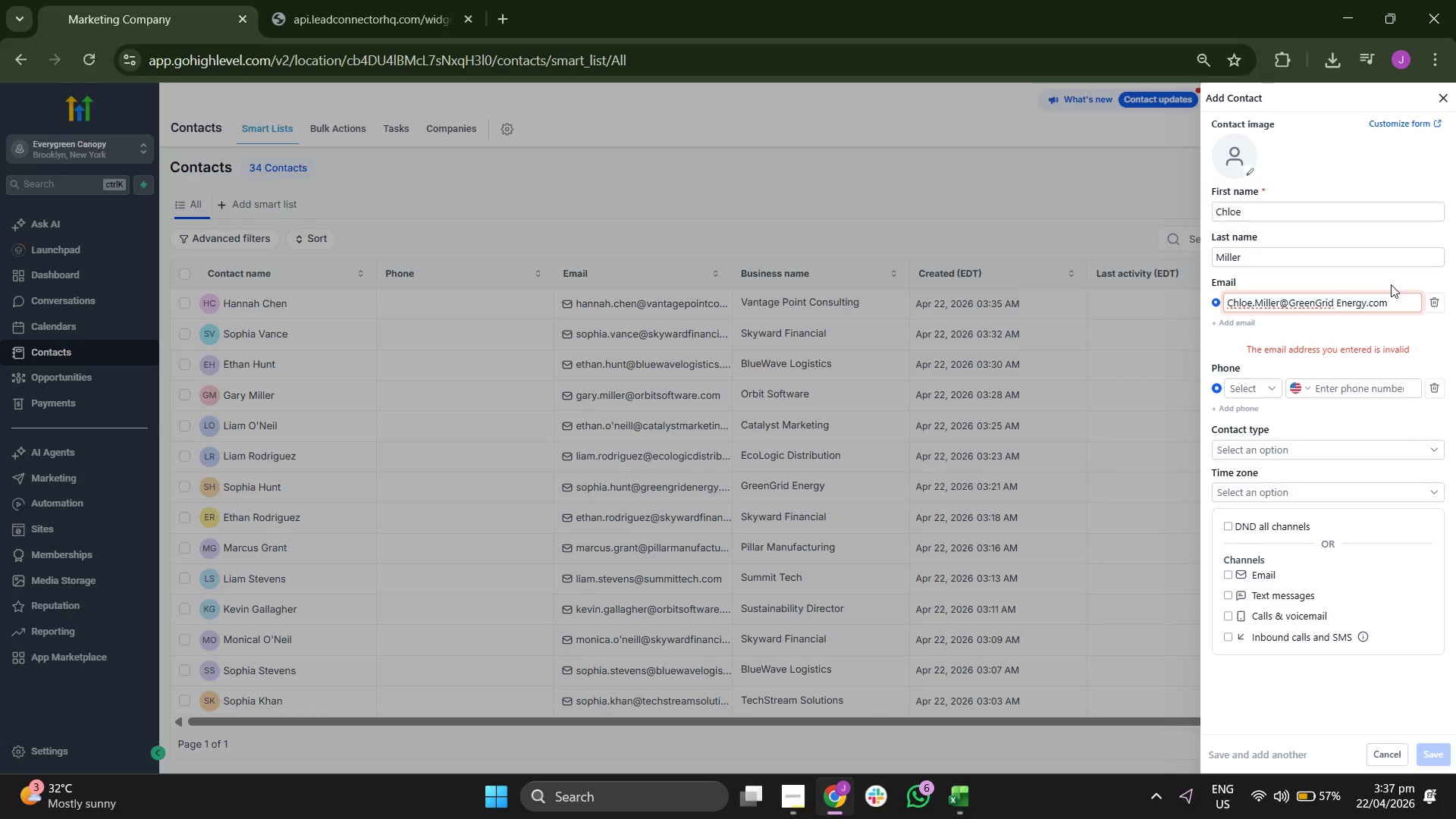 
key(Backspace)
 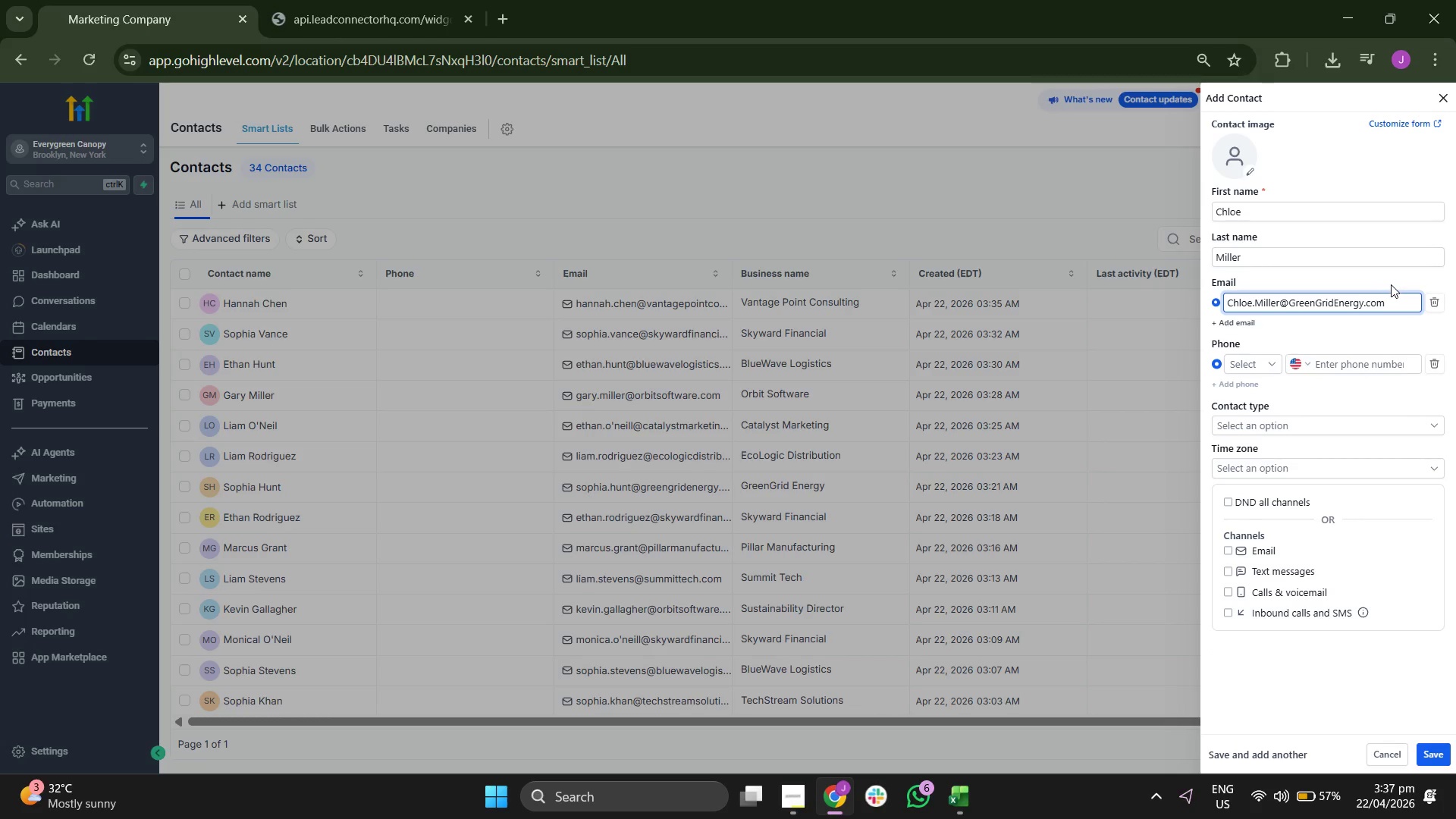 
left_click([1350, 276])
 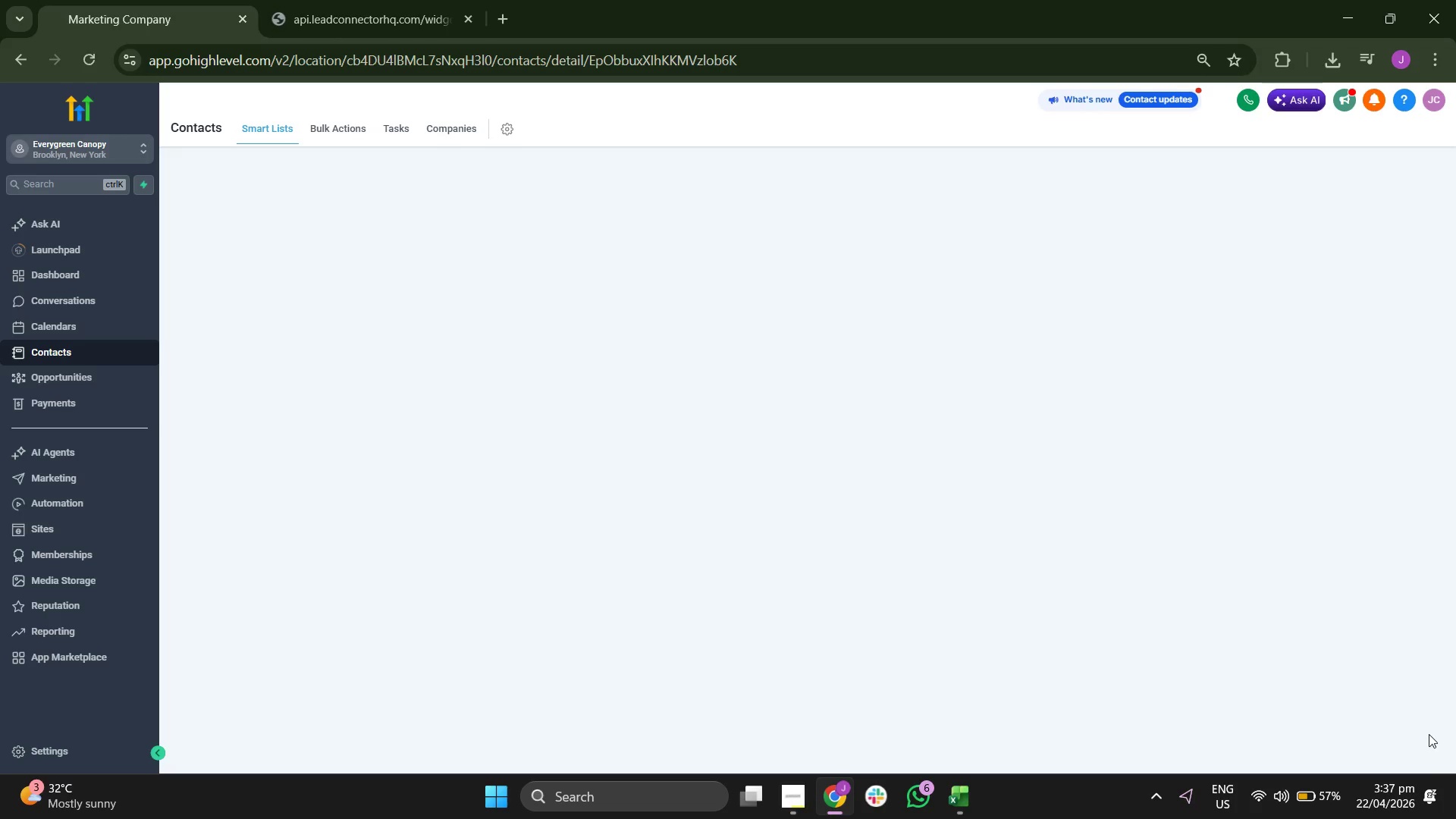 
wait(8.12)
 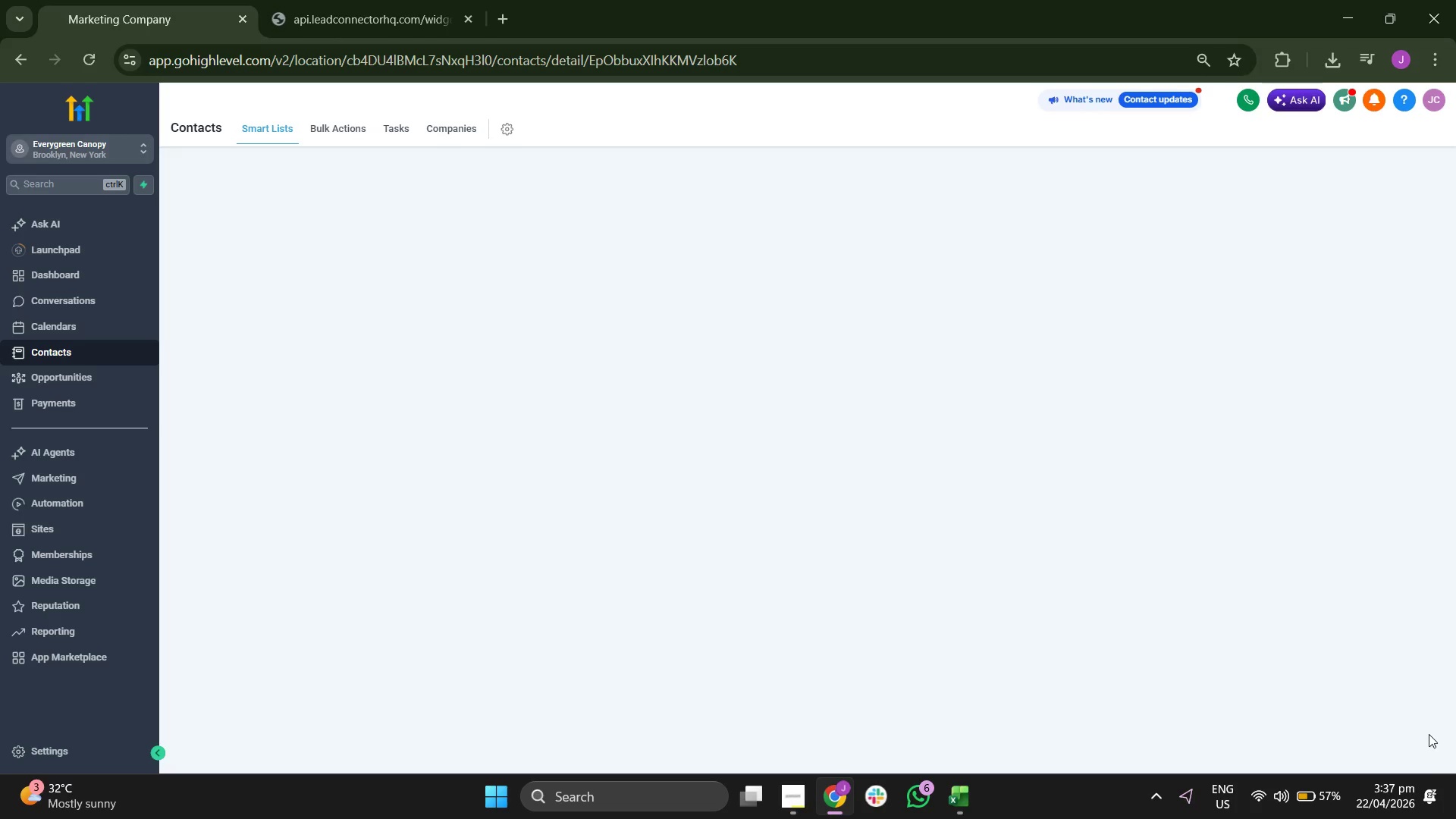 
scroll: coordinate [381, 504], scroll_direction: down, amount: 4.0
 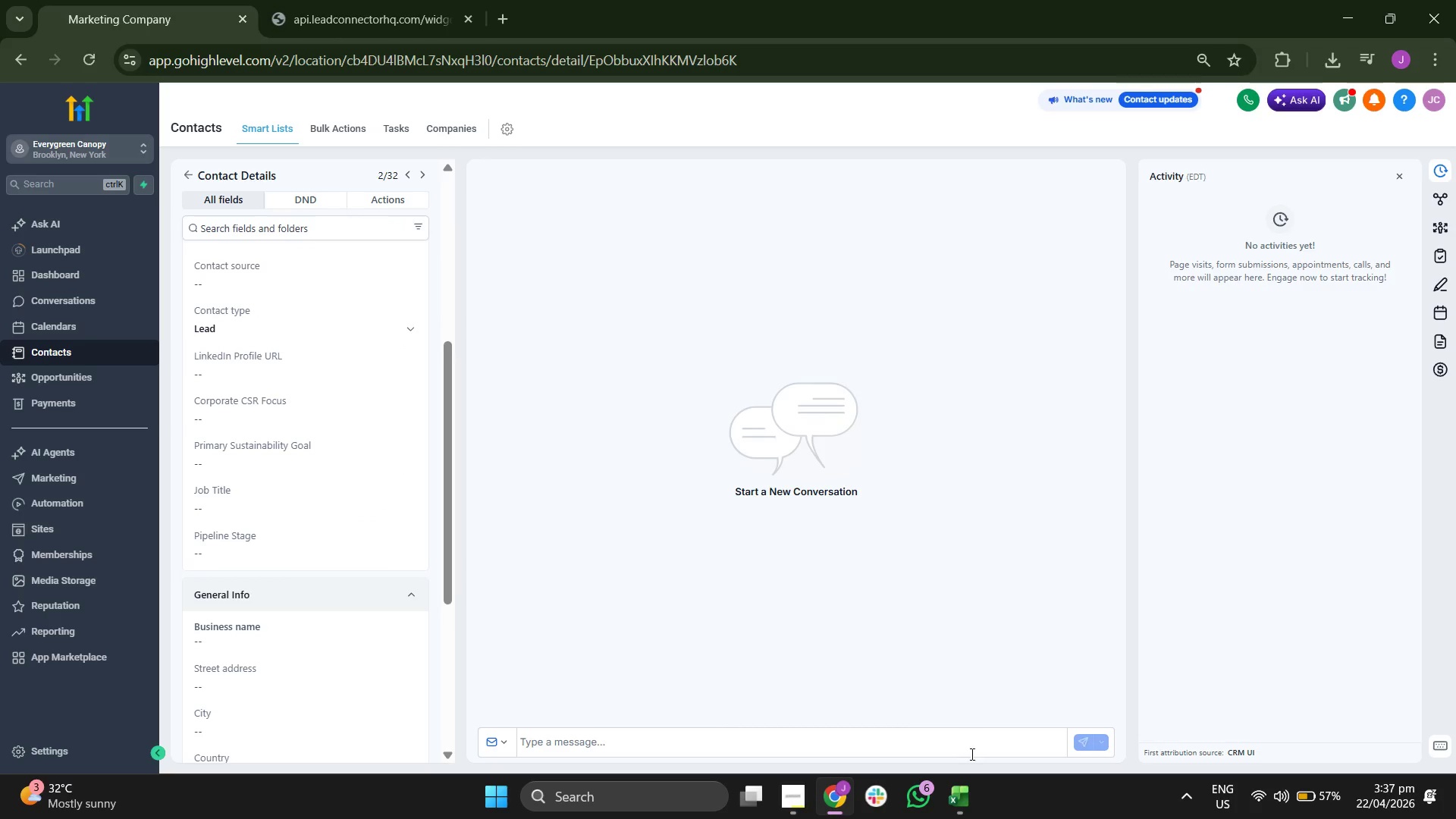 
wait(5.91)
 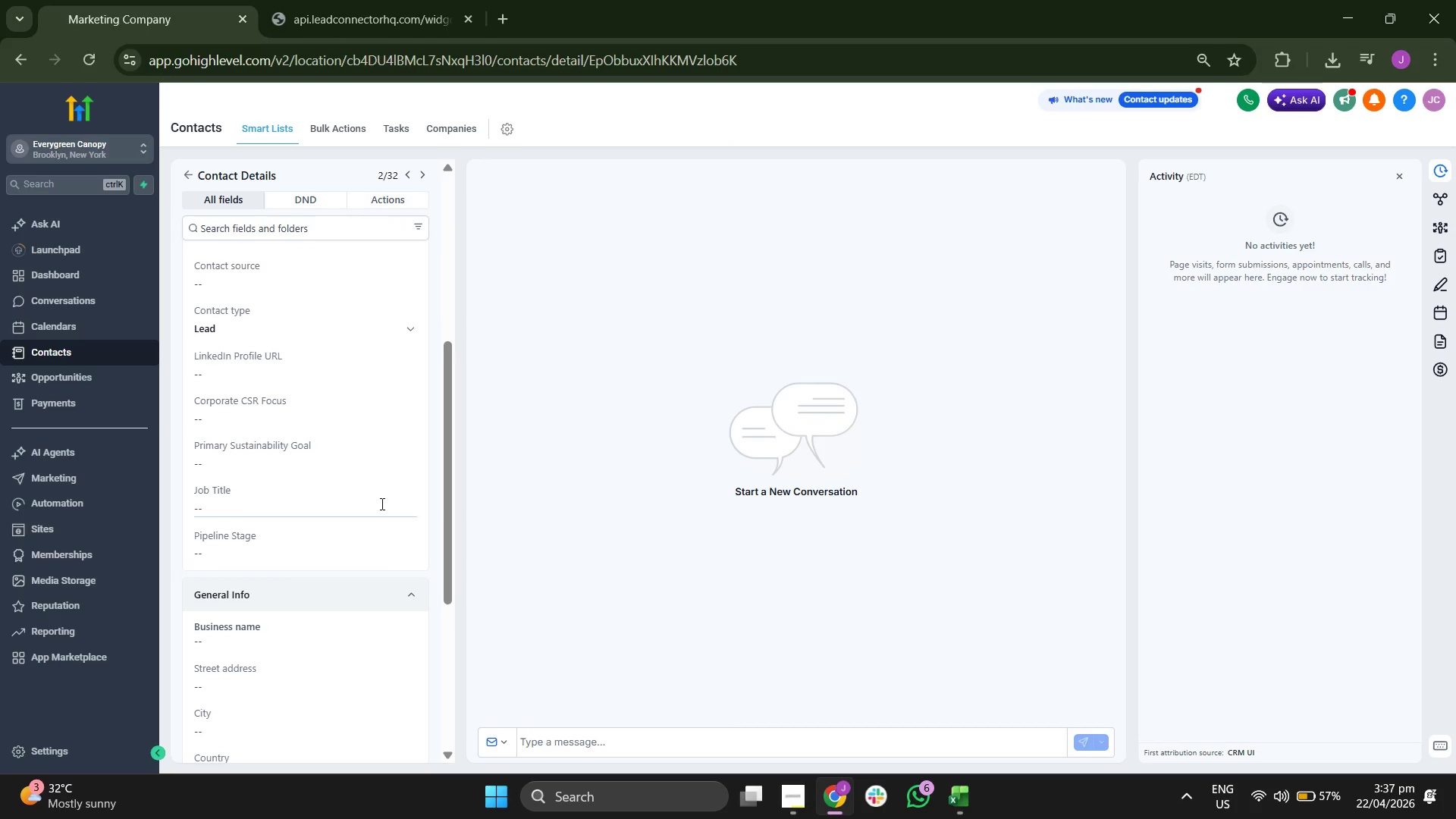 
key(Control+C)
 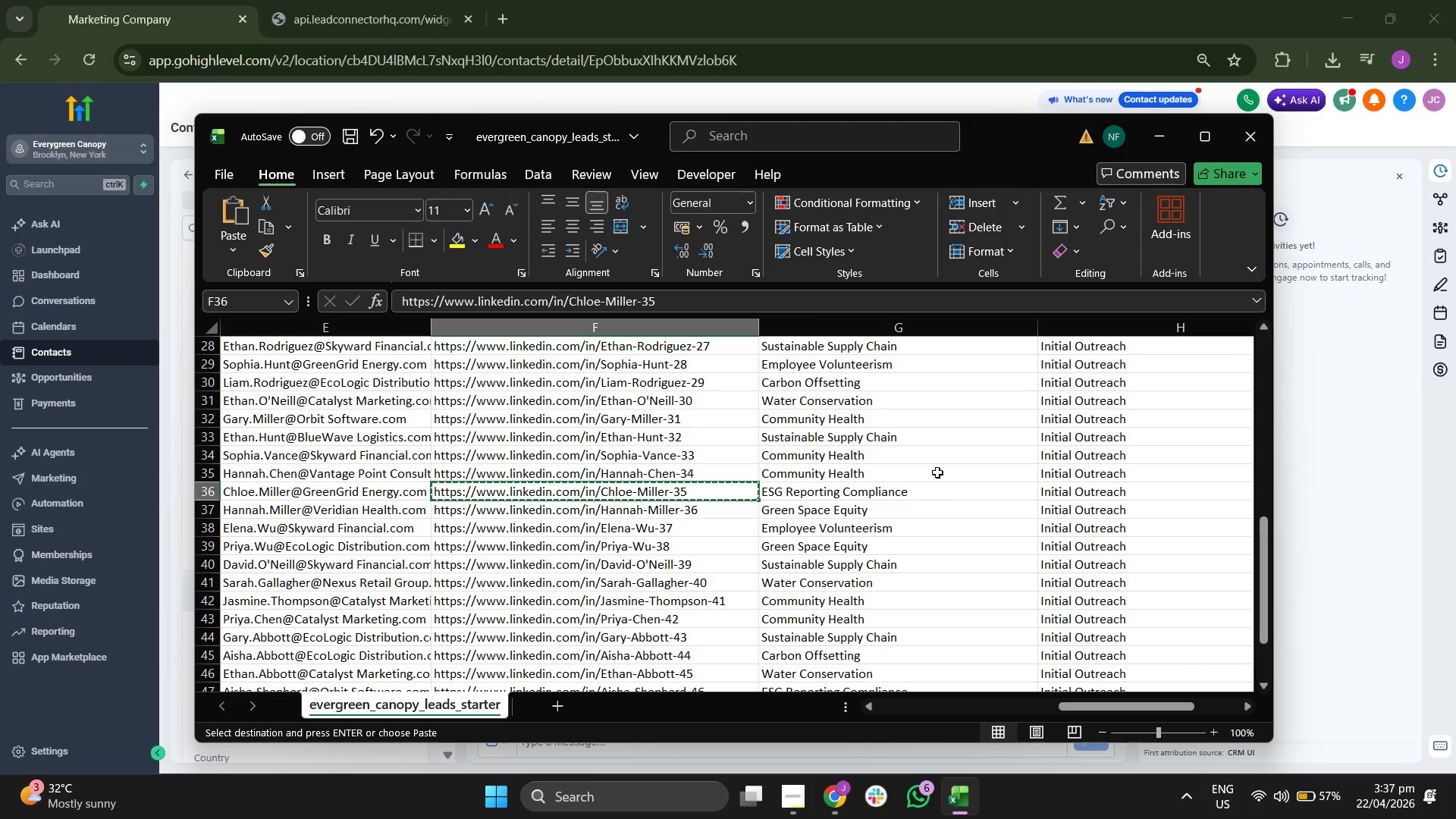 
left_click([1166, 129])
 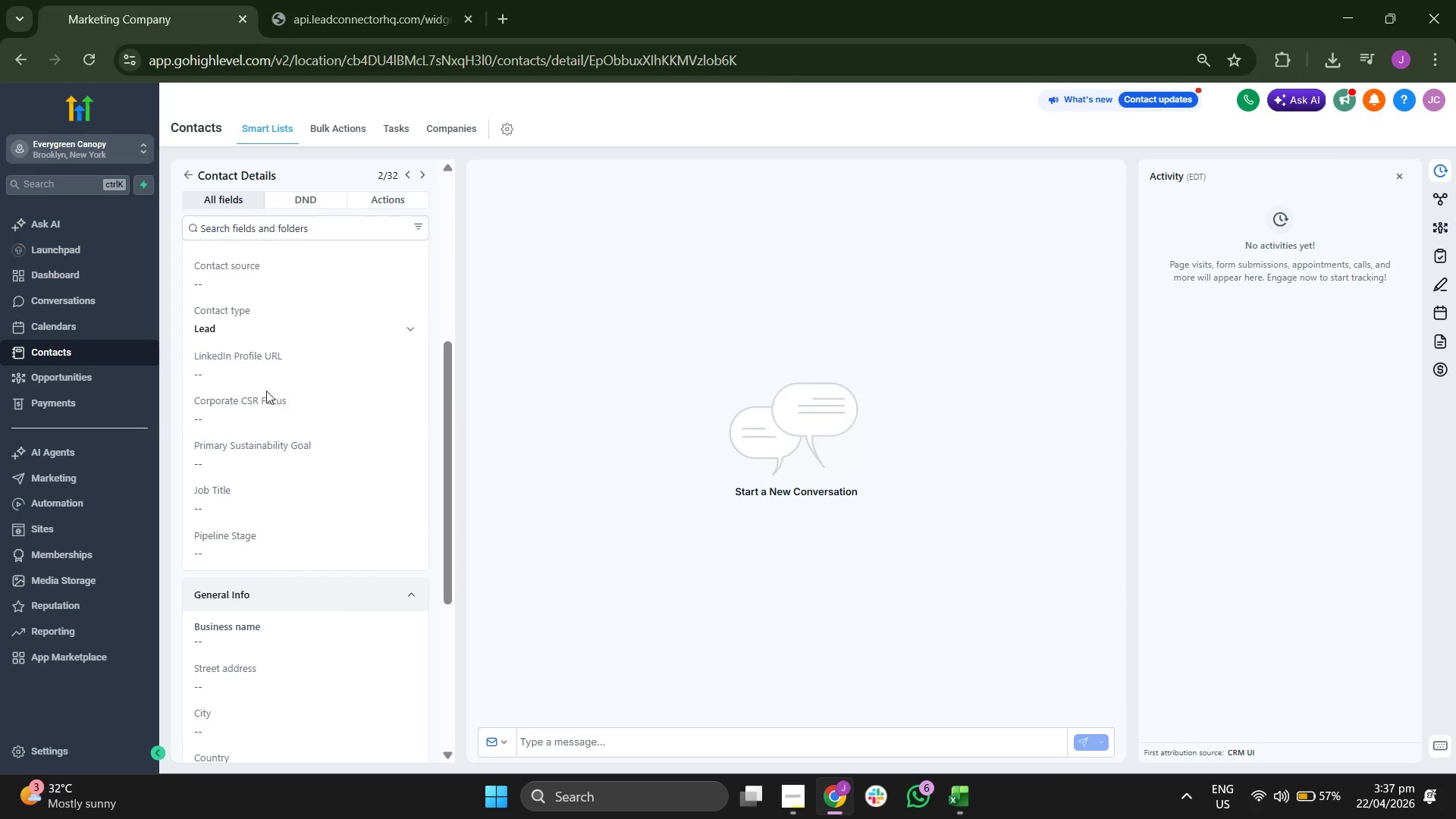 
left_click([275, 378])
 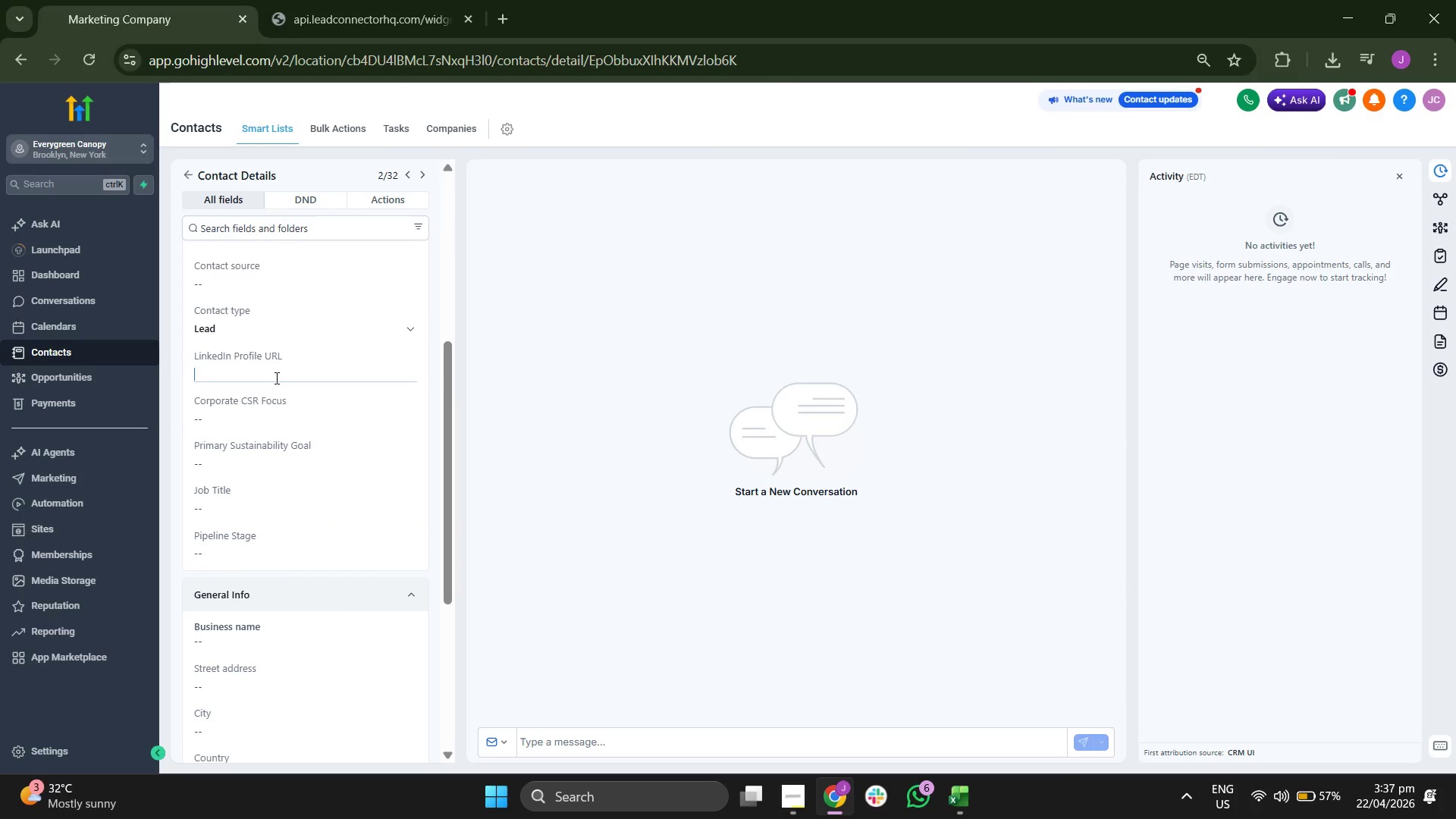 
key(Control+V)
 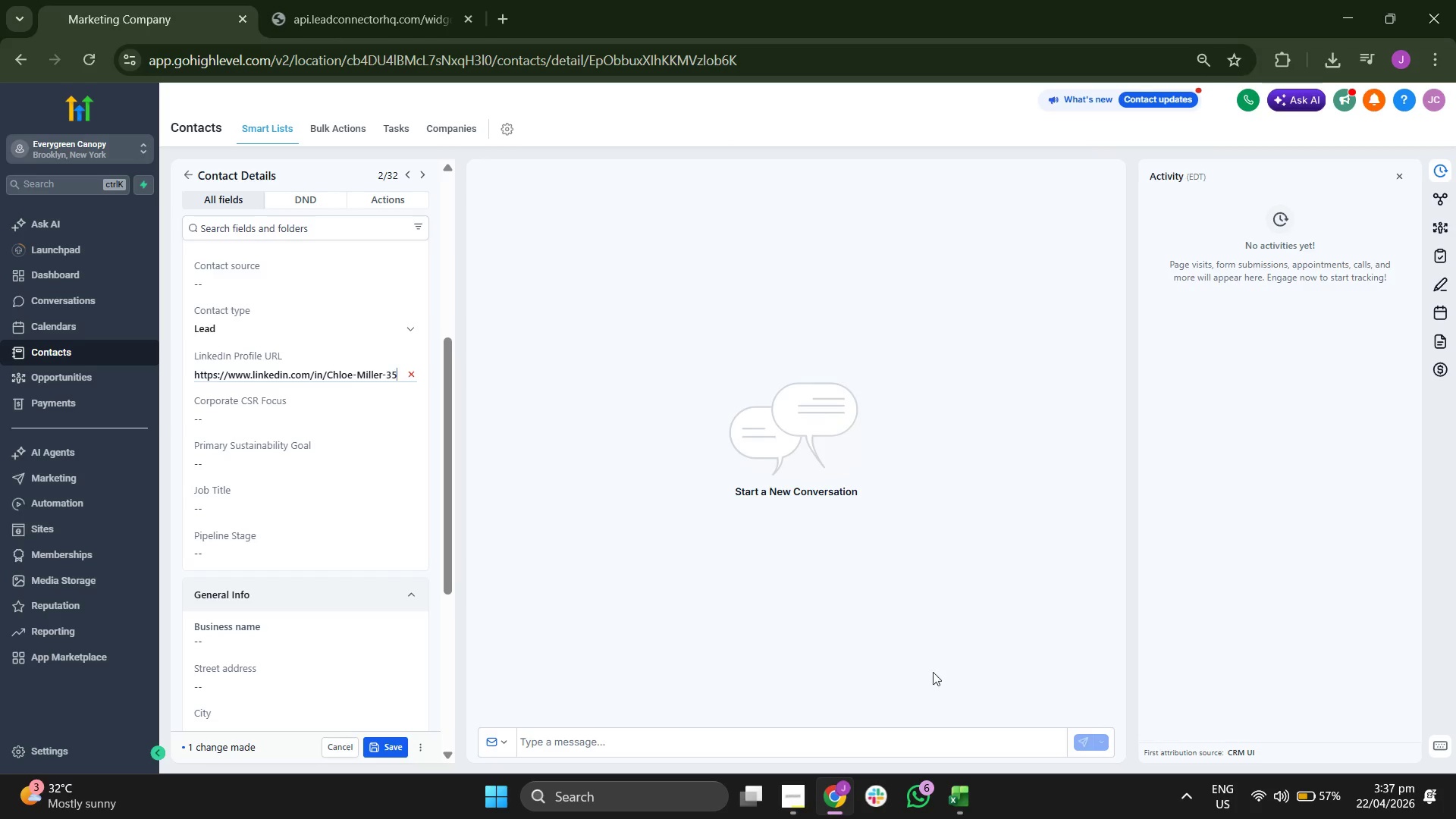 
wait(7.25)
 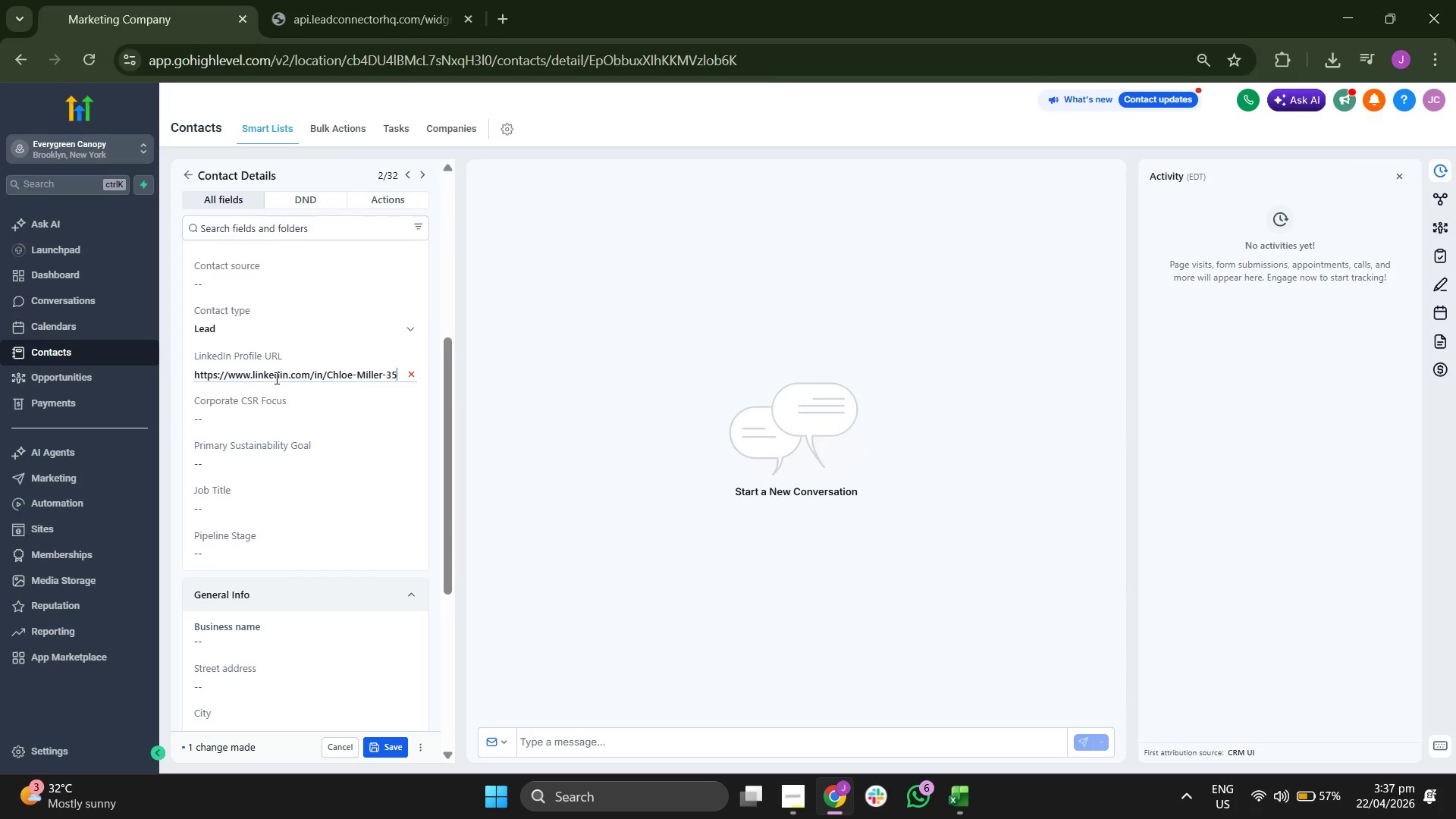 
key(ArrowRight)
 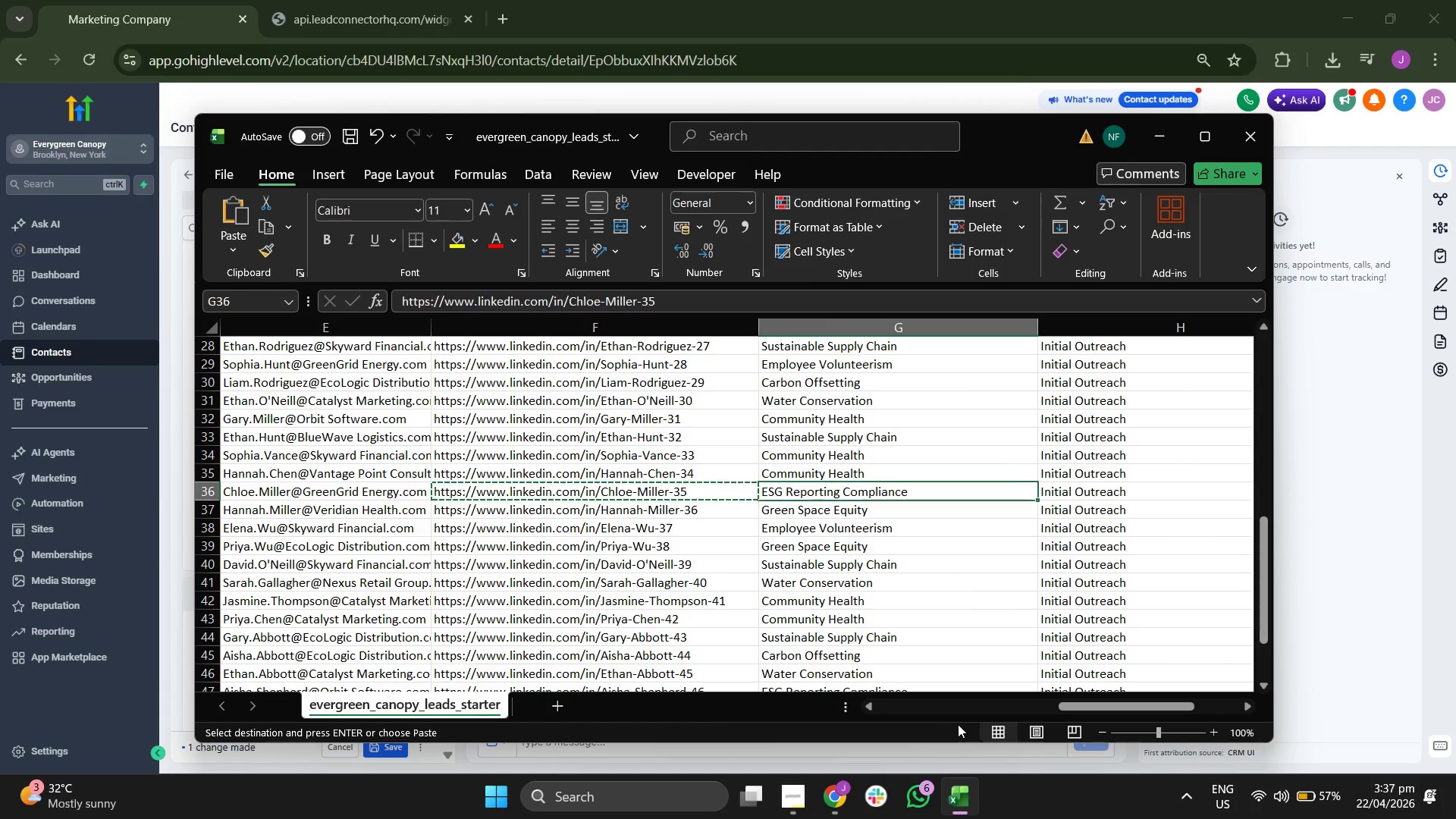 
key(Control+C)
 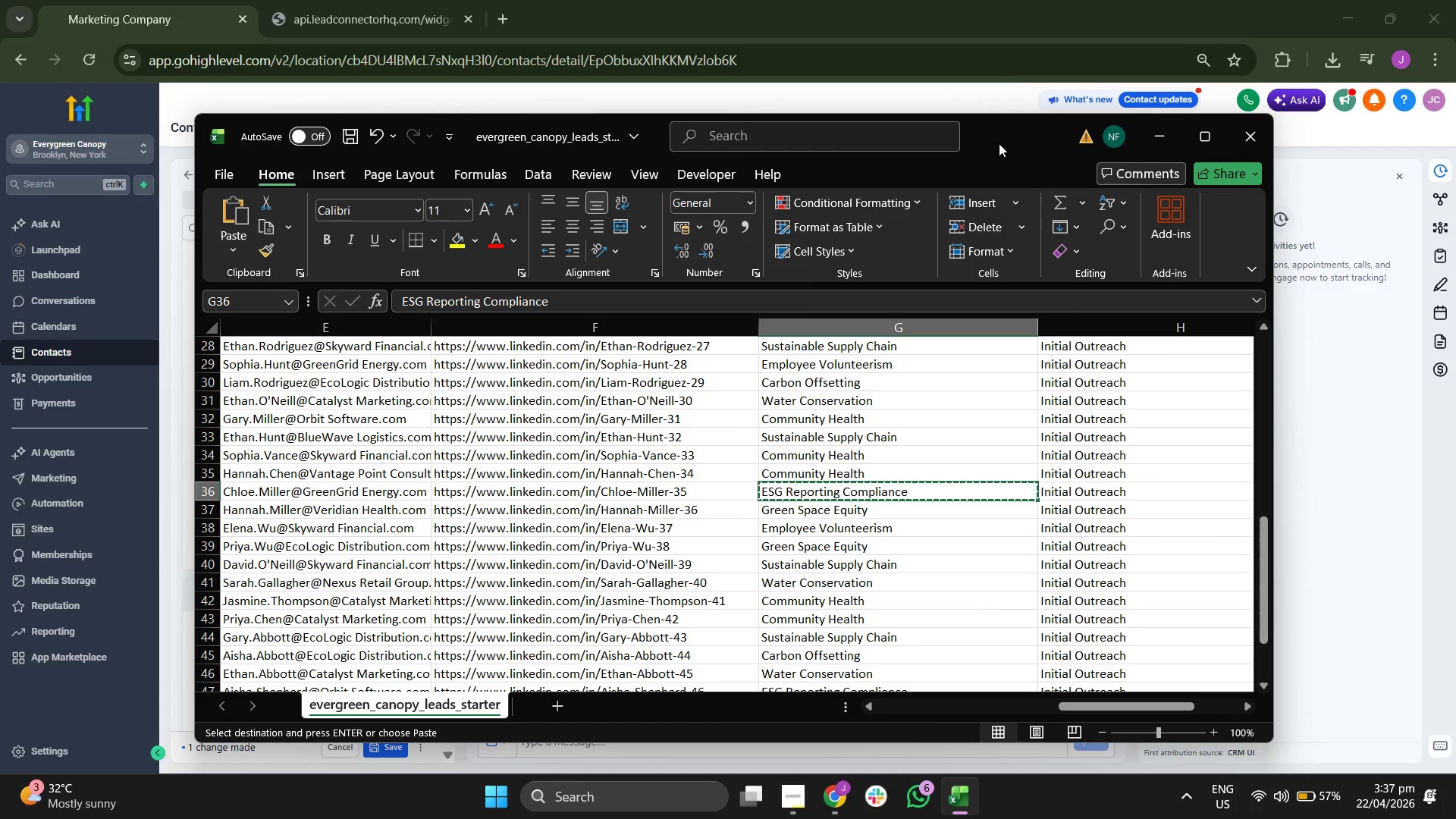 
left_click([1160, 137])
 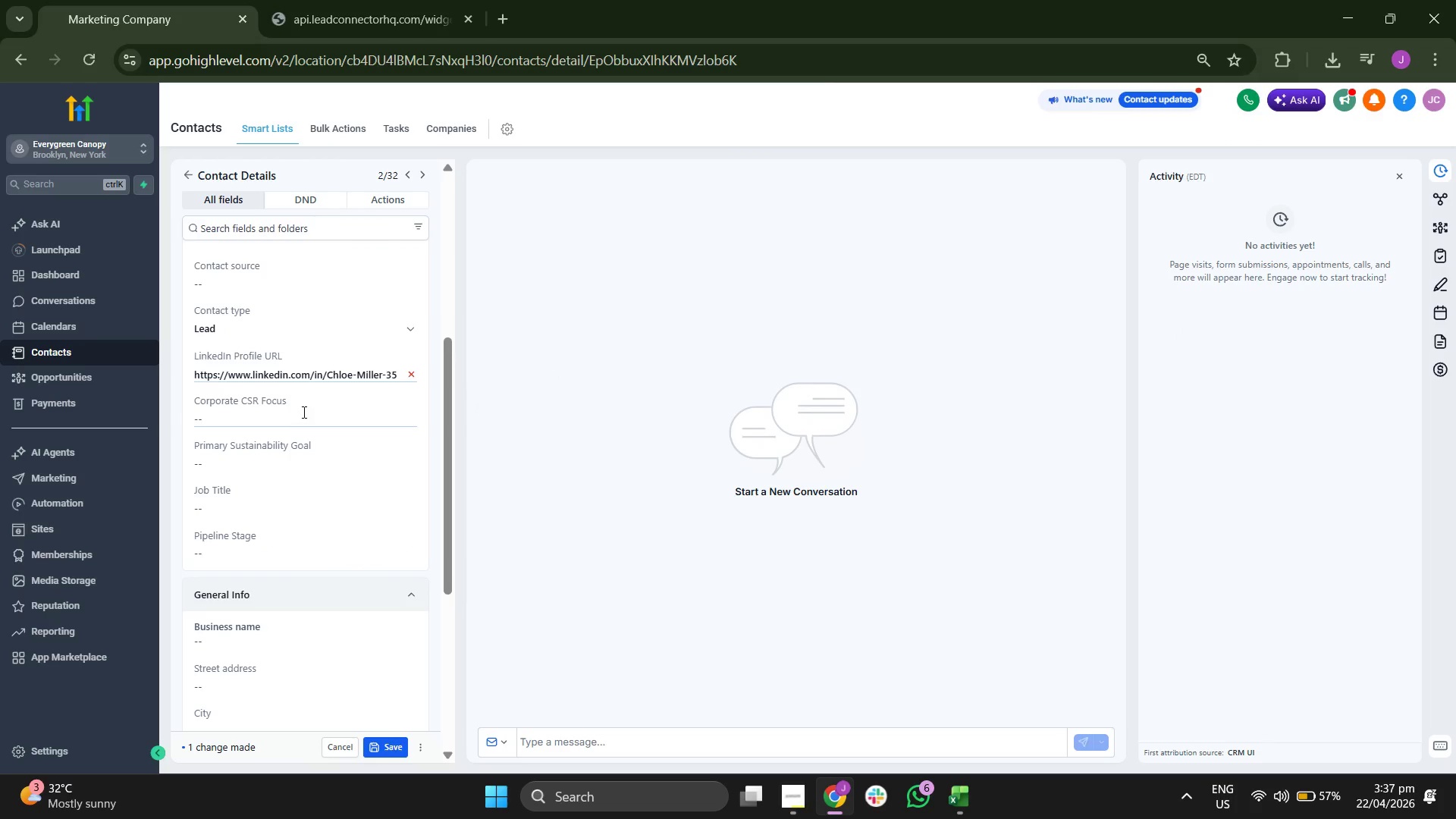 
key(Control+V)
 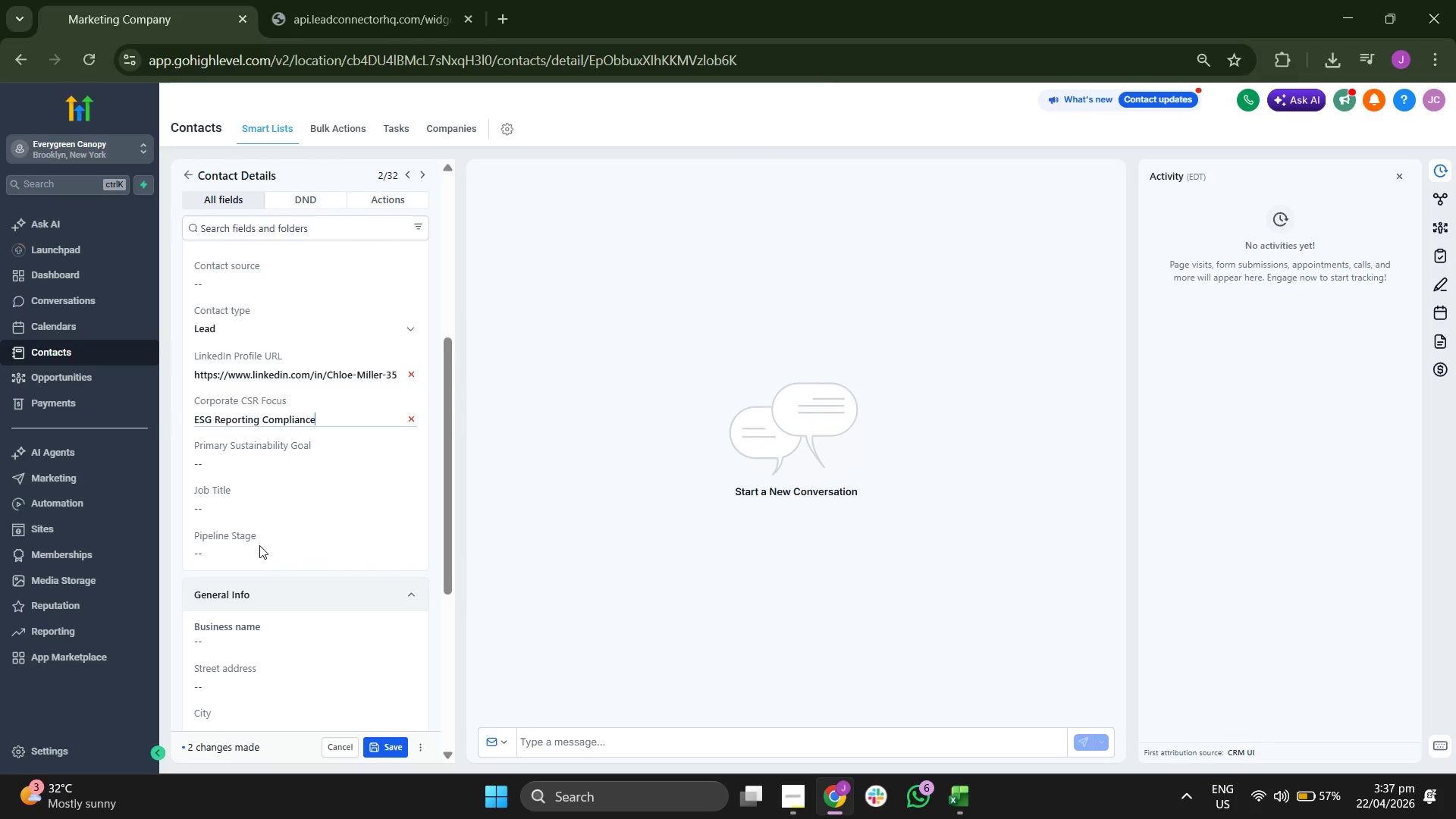 
left_click([259, 549])
 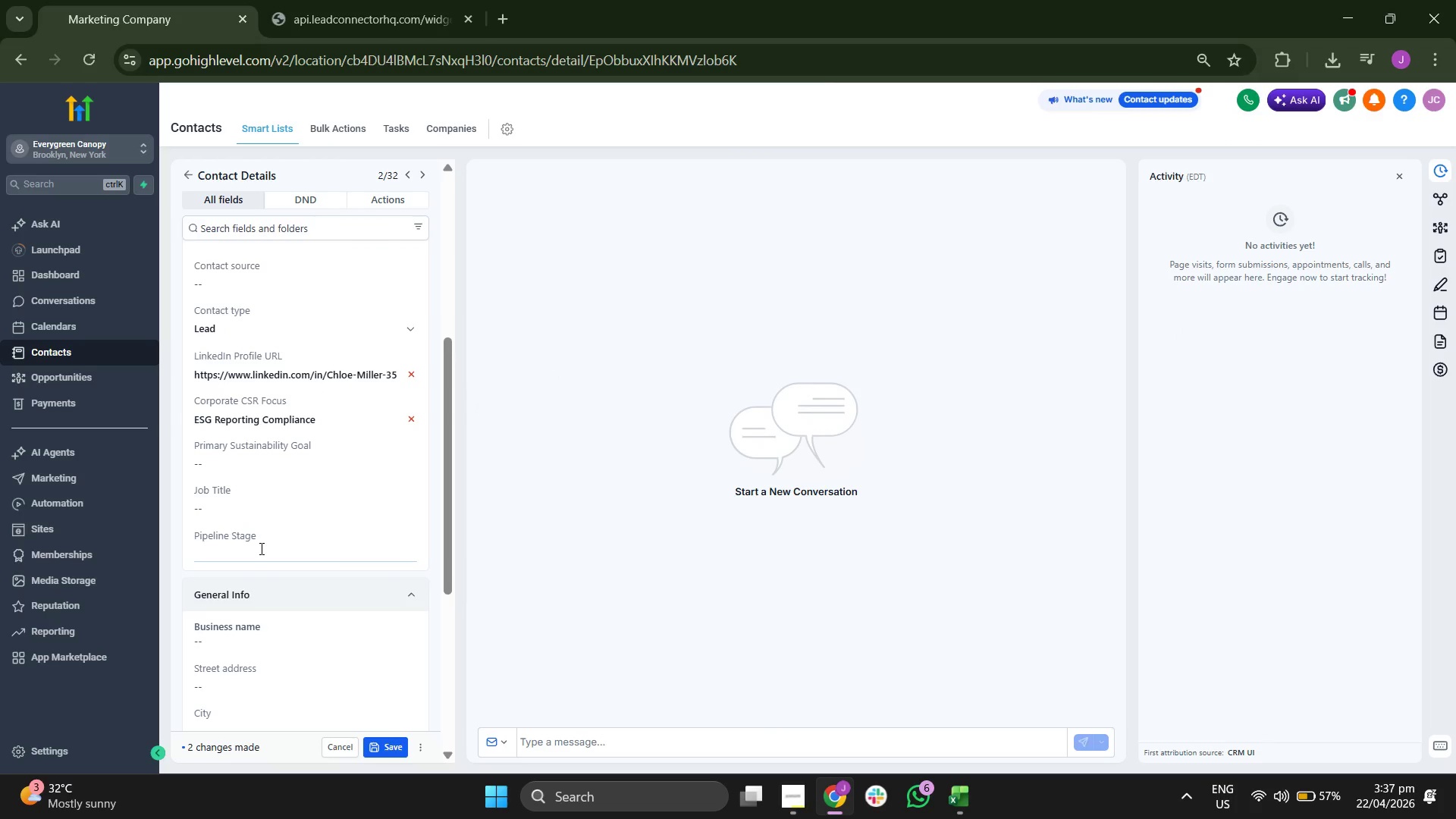 
type(iNITIA)
key(Backspace)
key(Backspace)
key(Backspace)
key(Backspace)
key(Backspace)
key(Backspace)
type(i)
key(Backspace)
type(Initial Outreach)
 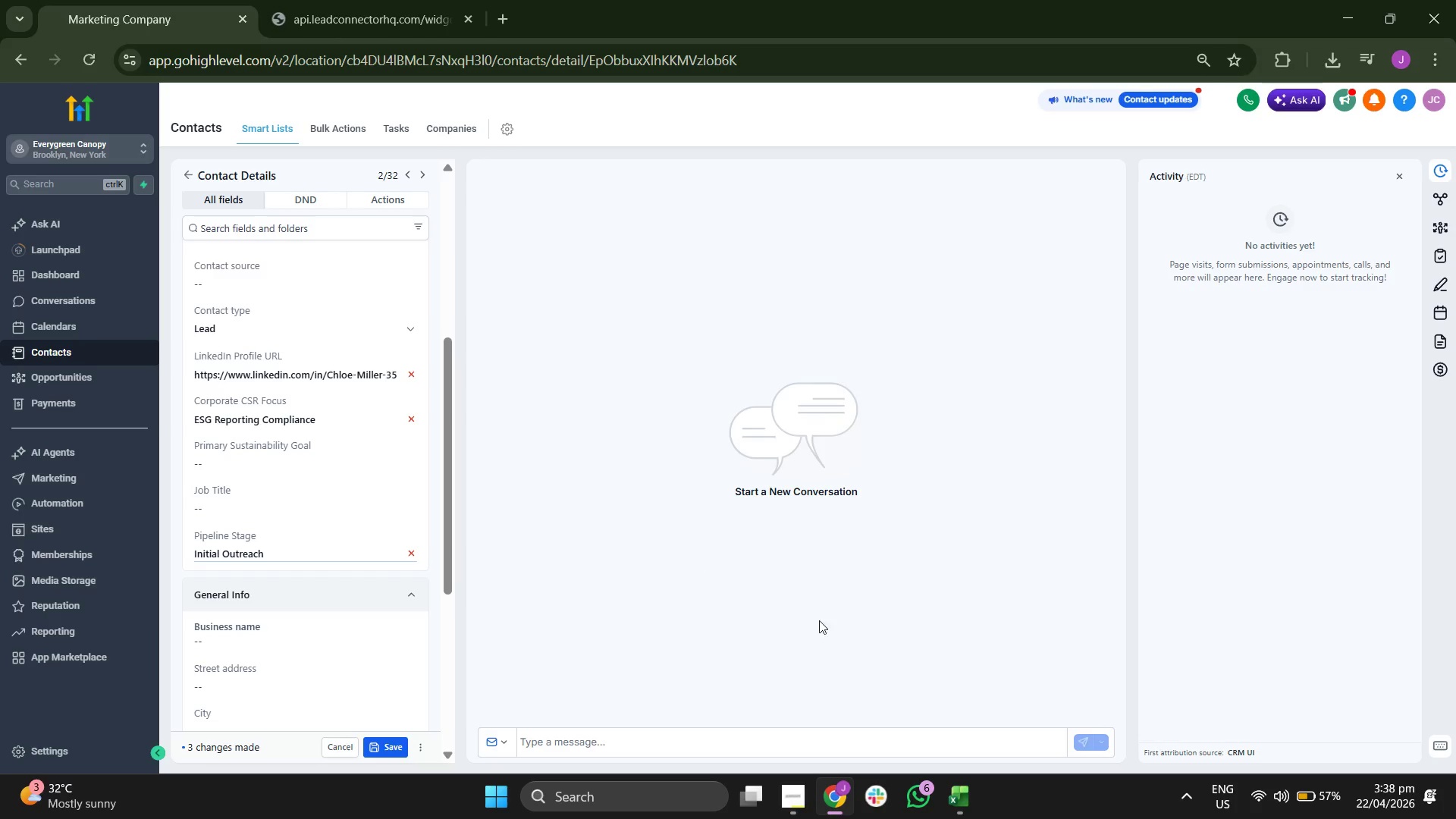 
left_click([959, 801])
 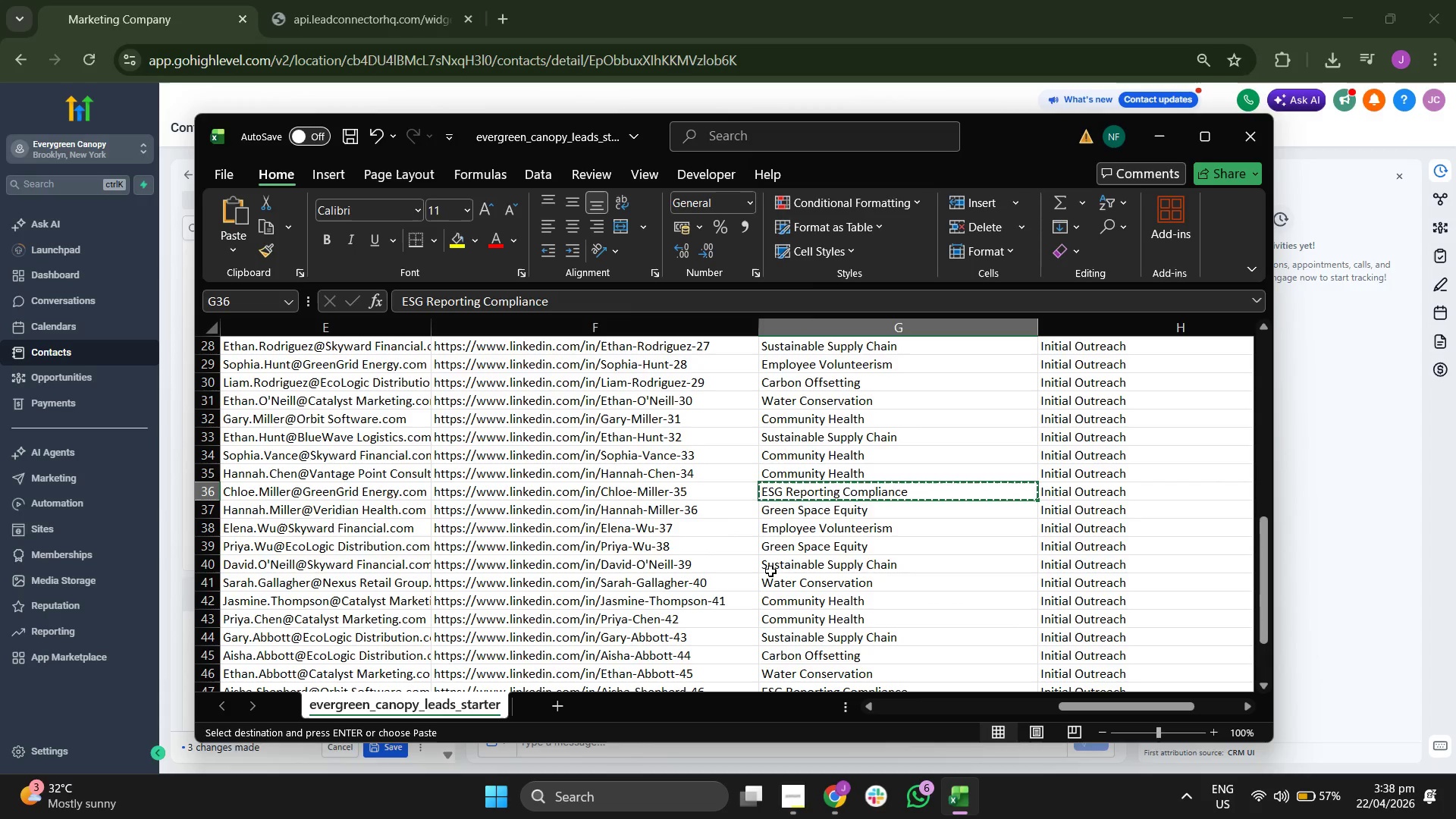 
key(ArrowLeft)
 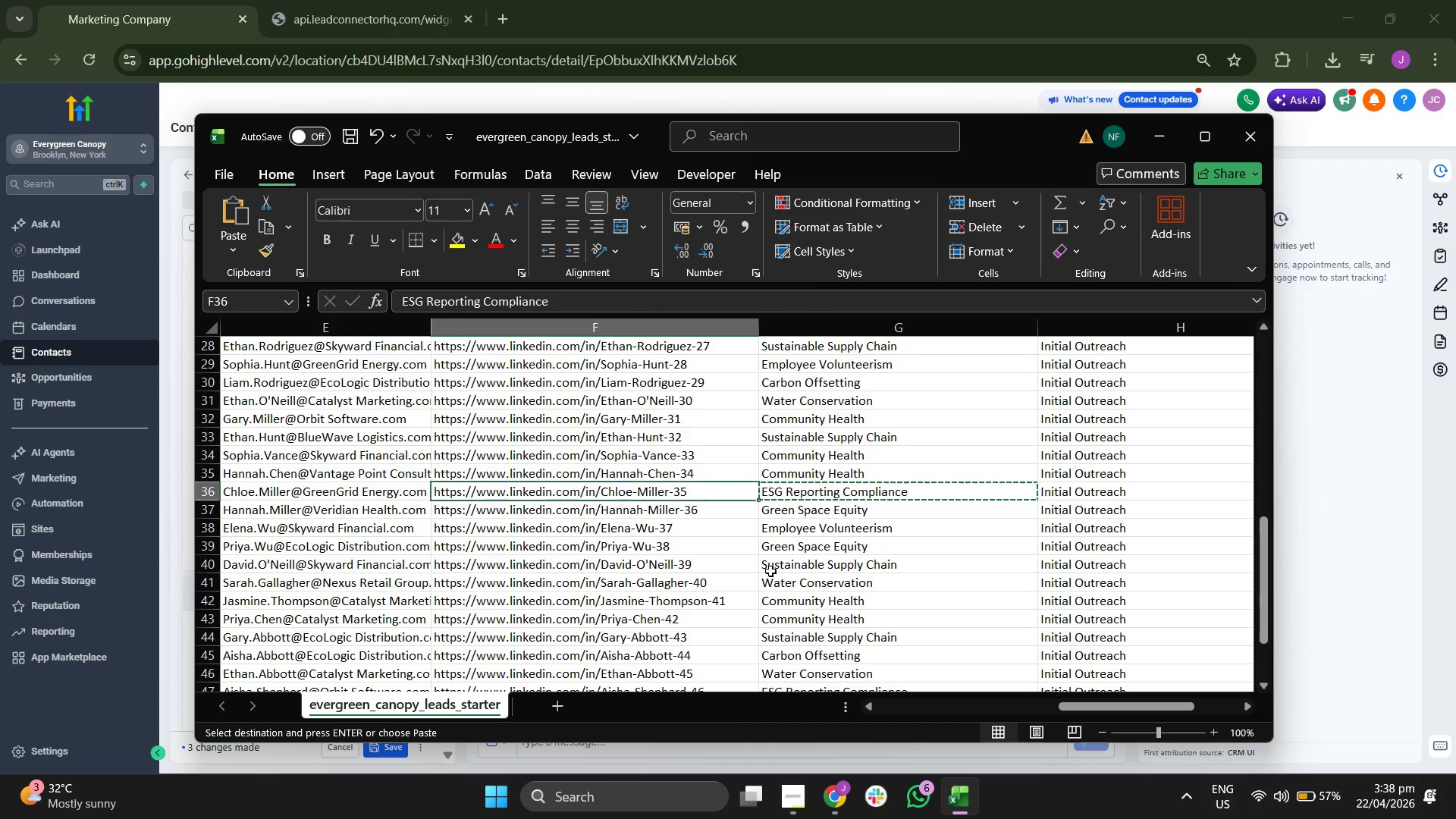 
key(ArrowLeft)
 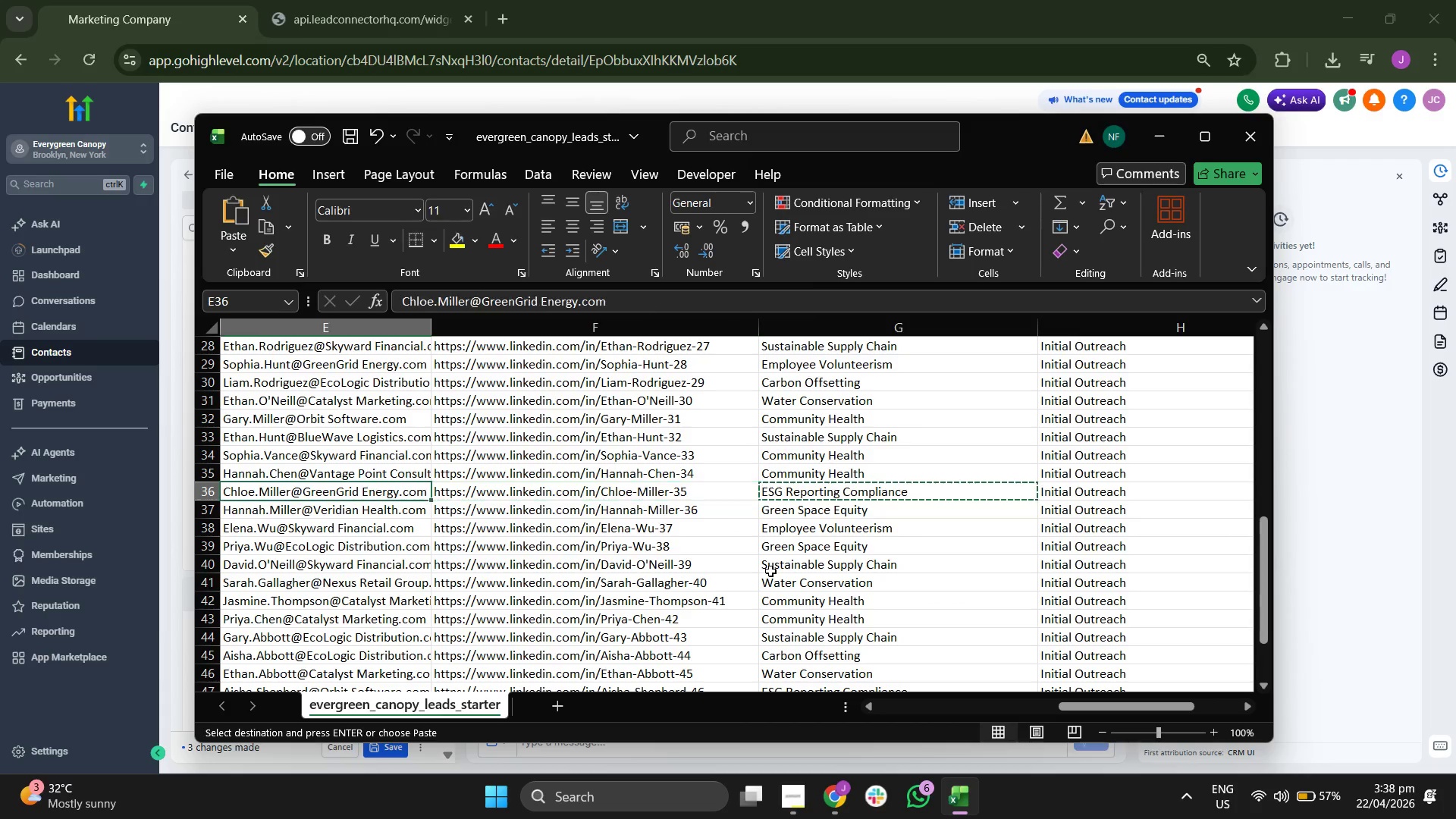 
key(ArrowLeft)
 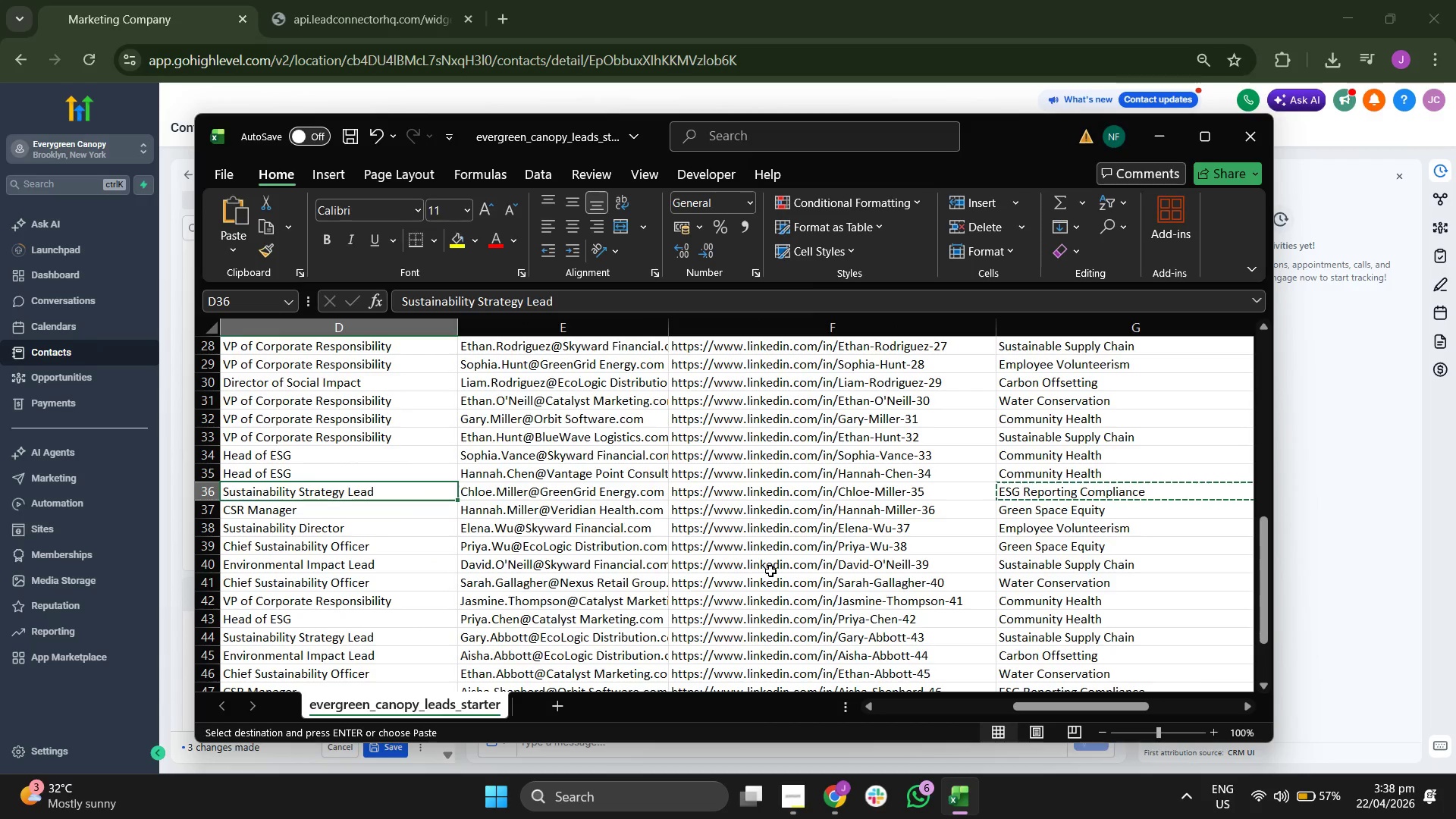 
key(ArrowLeft)
 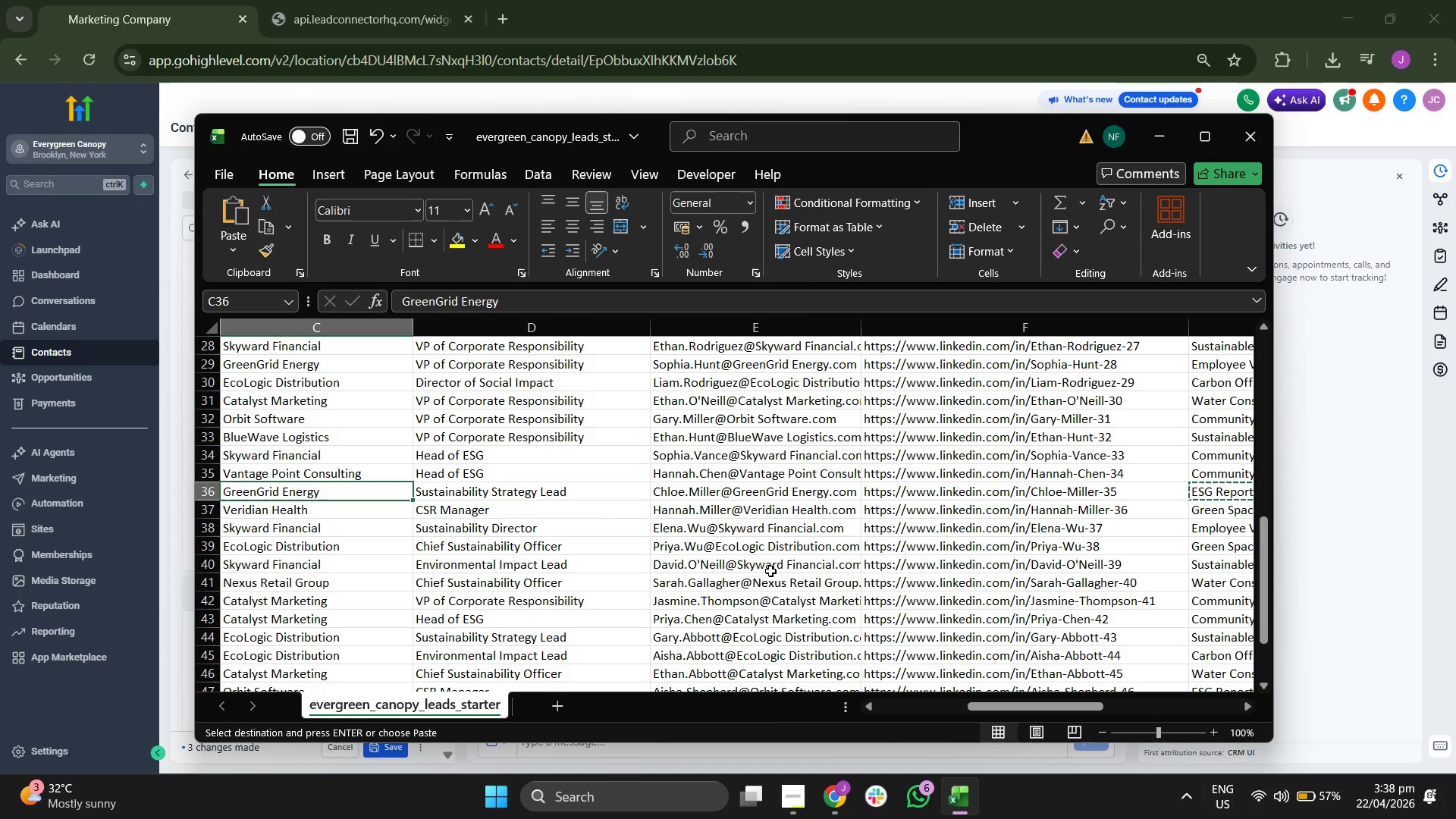 
key(ArrowRight)
 